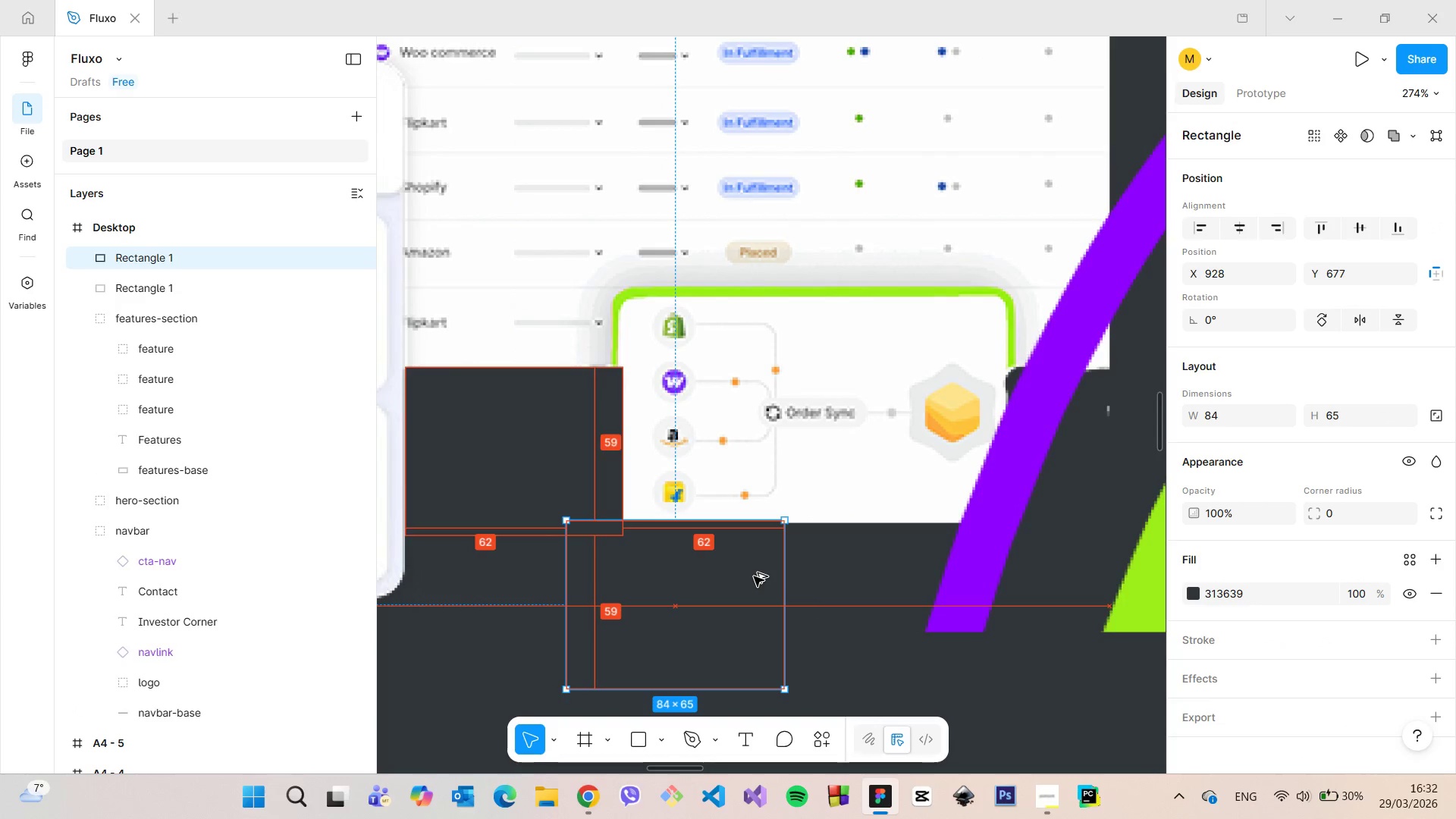 
hold_key(key=AltLeft, duration=0.86)
 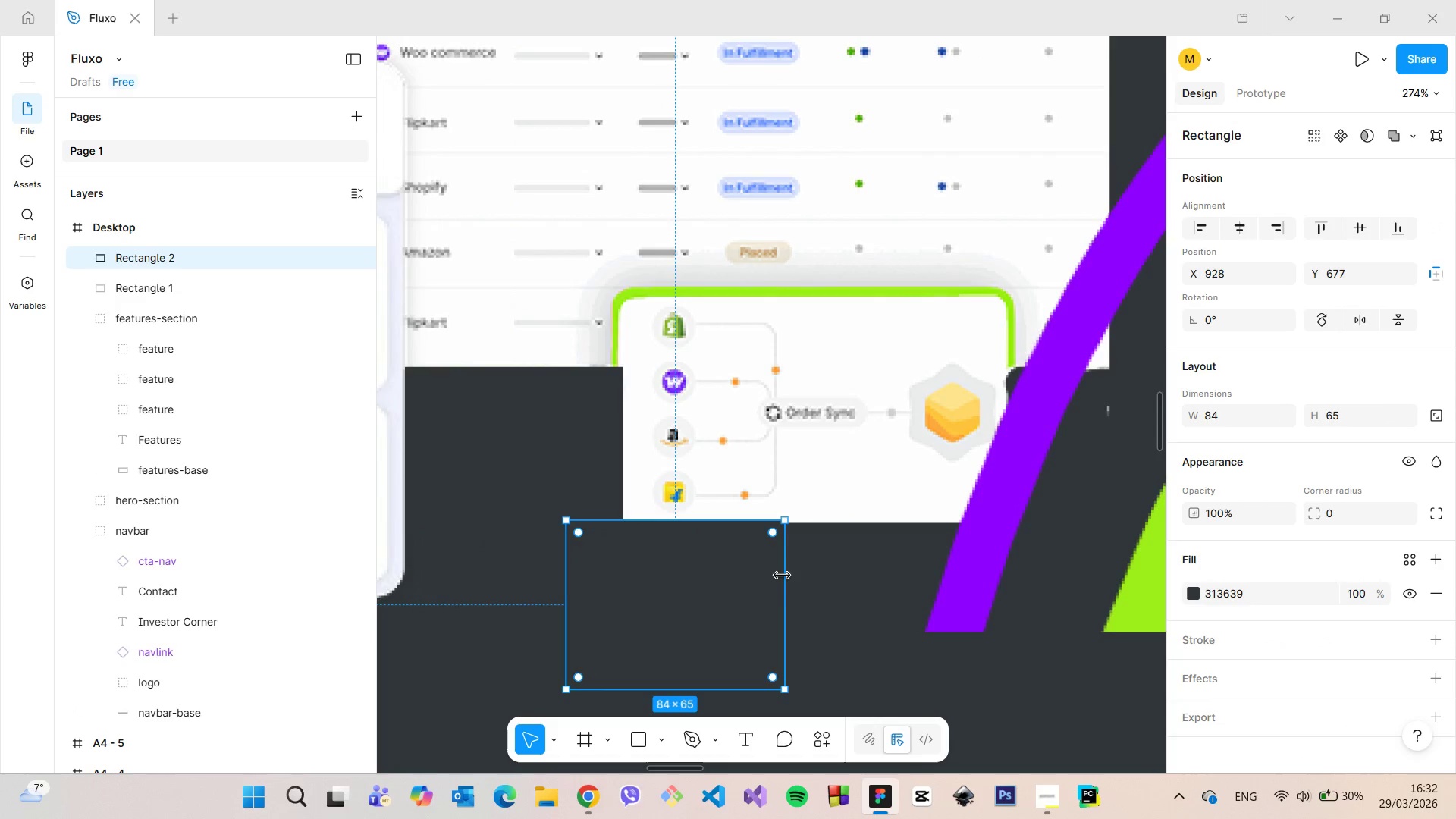 
left_click_drag(start_coordinate=[782, 576], to_coordinate=[864, 568])
 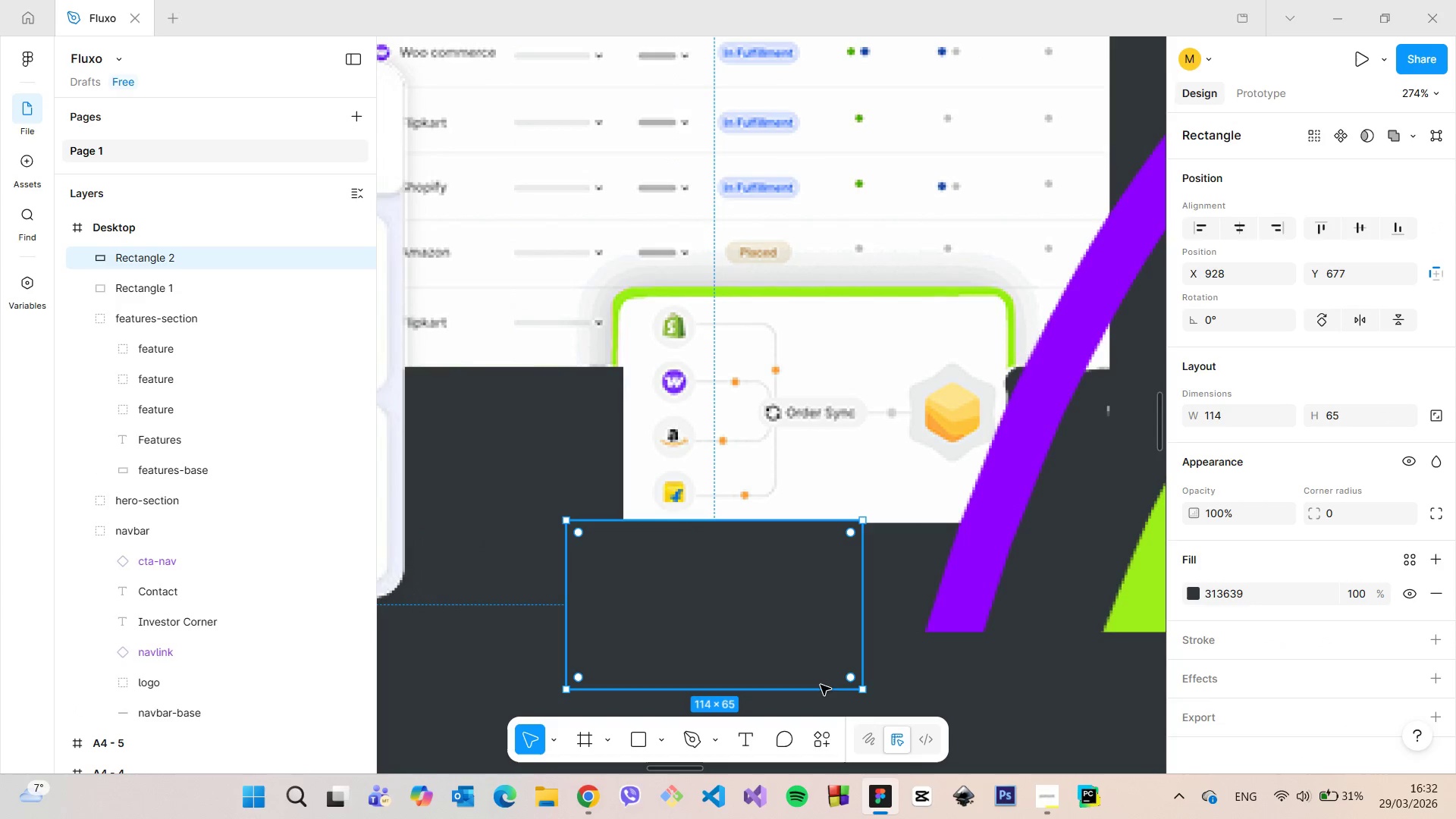 
left_click_drag(start_coordinate=[819, 688], to_coordinate=[797, 568])
 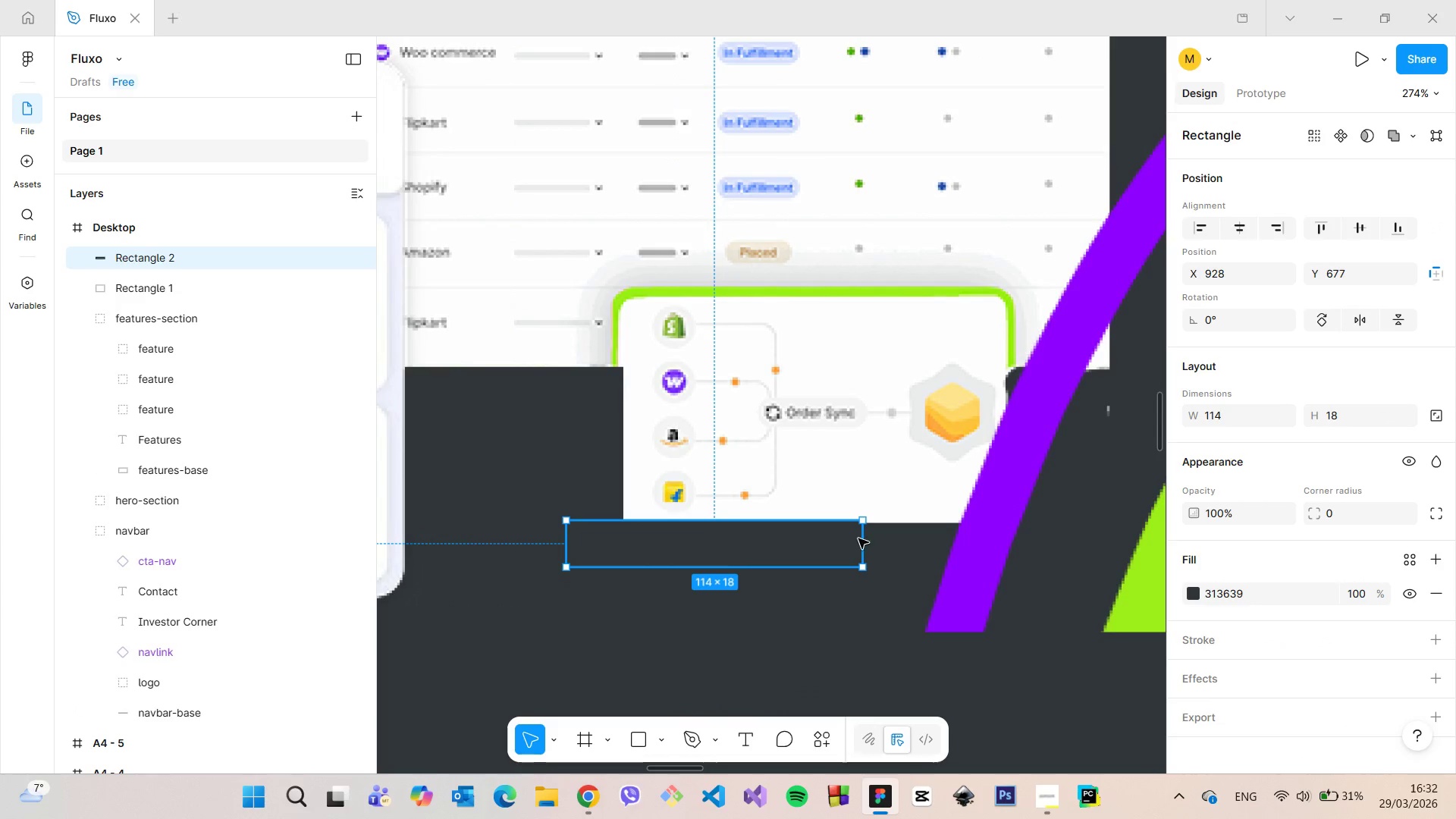 
left_click_drag(start_coordinate=[859, 538], to_coordinate=[962, 535])
 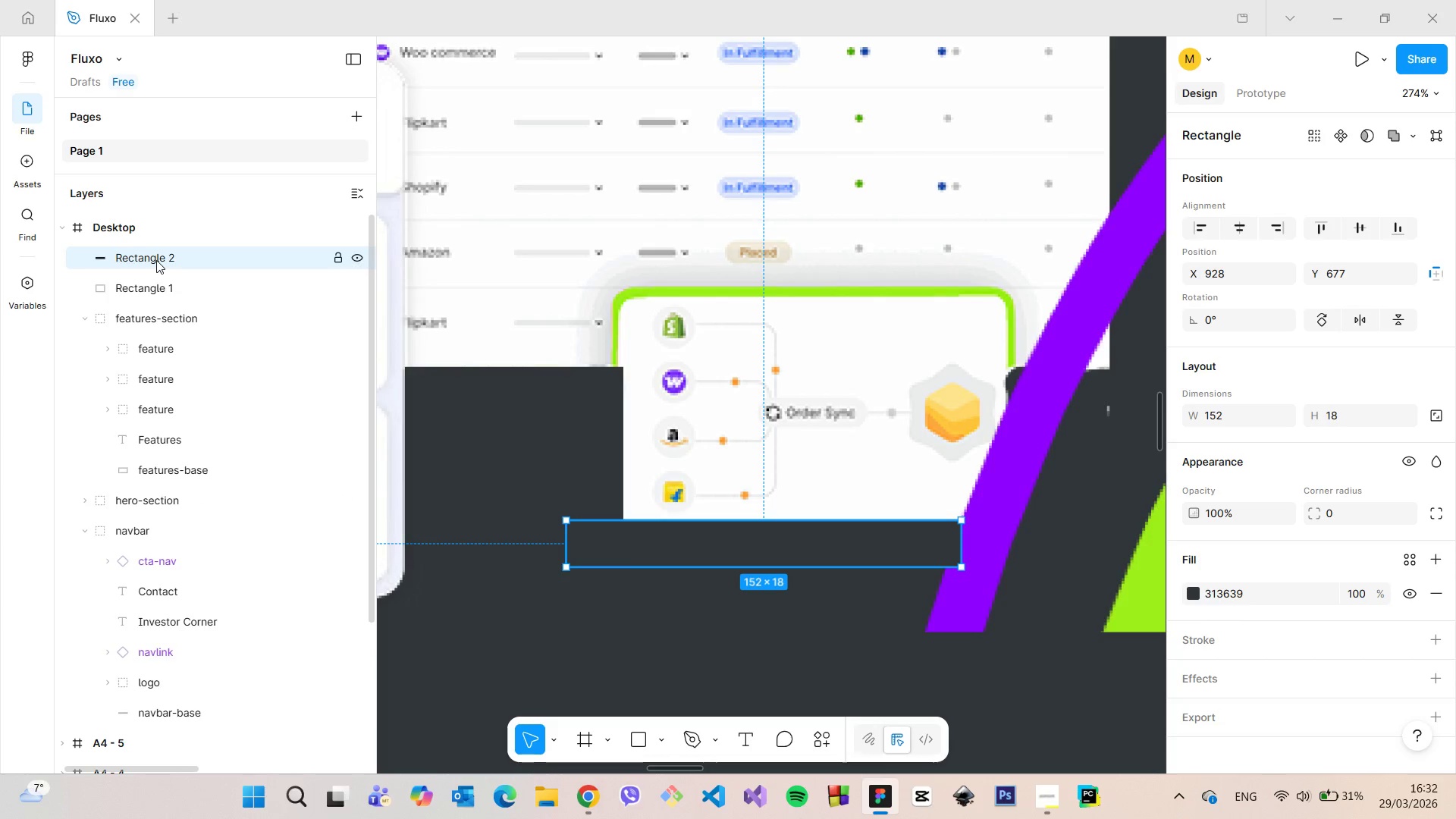 
left_click([88, 316])
 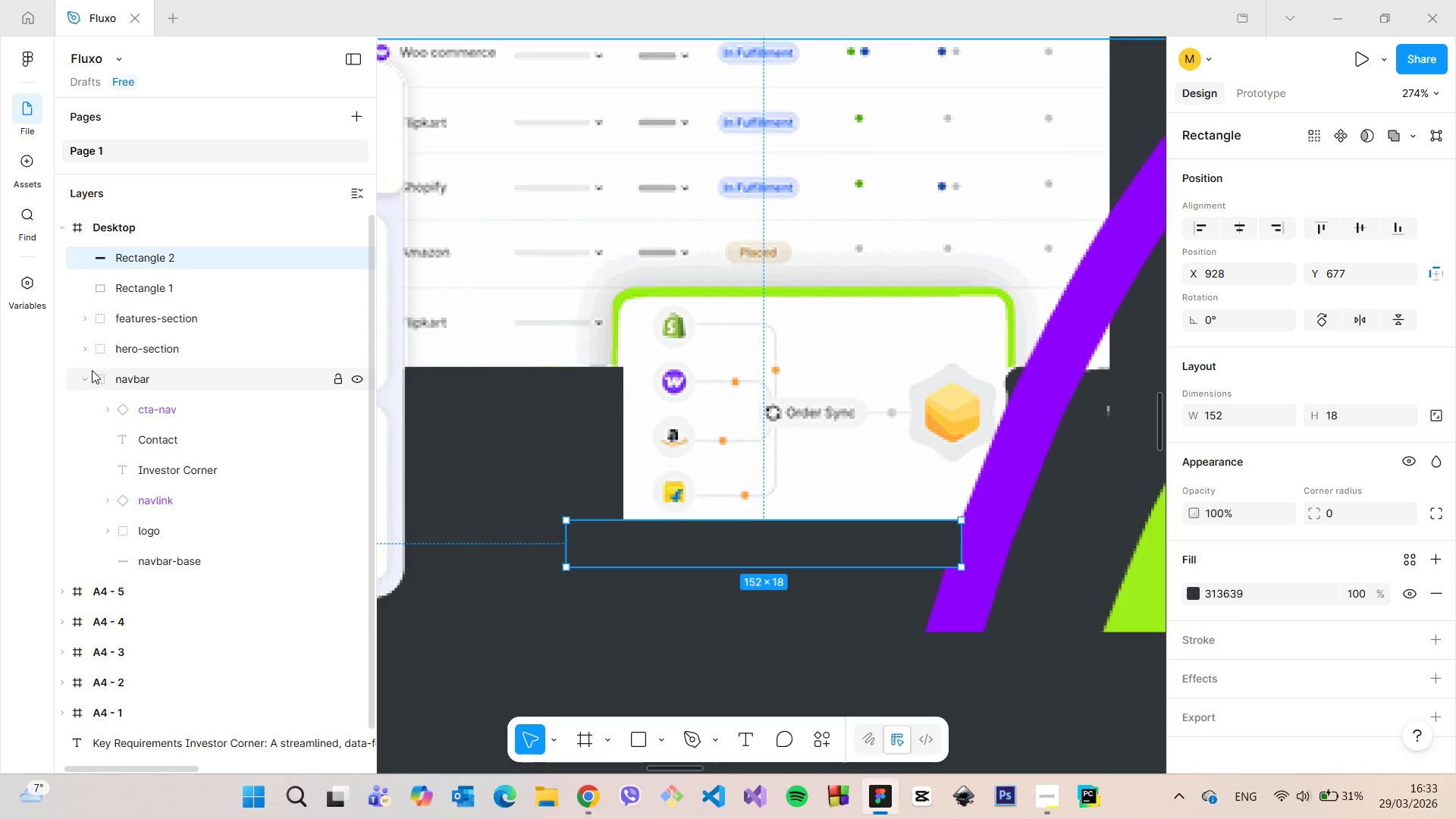 
left_click([87, 376])
 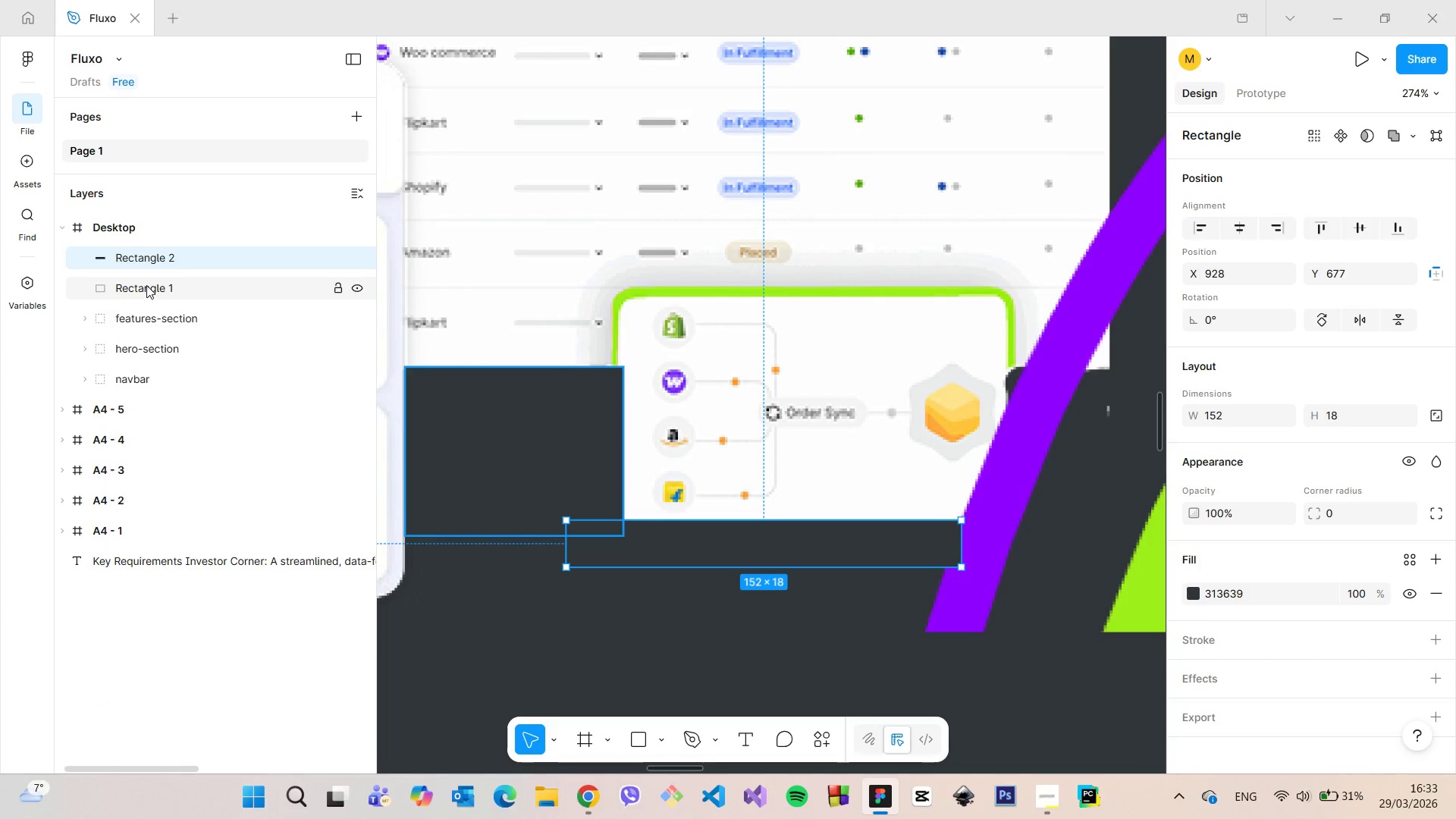 
left_click([146, 285])
 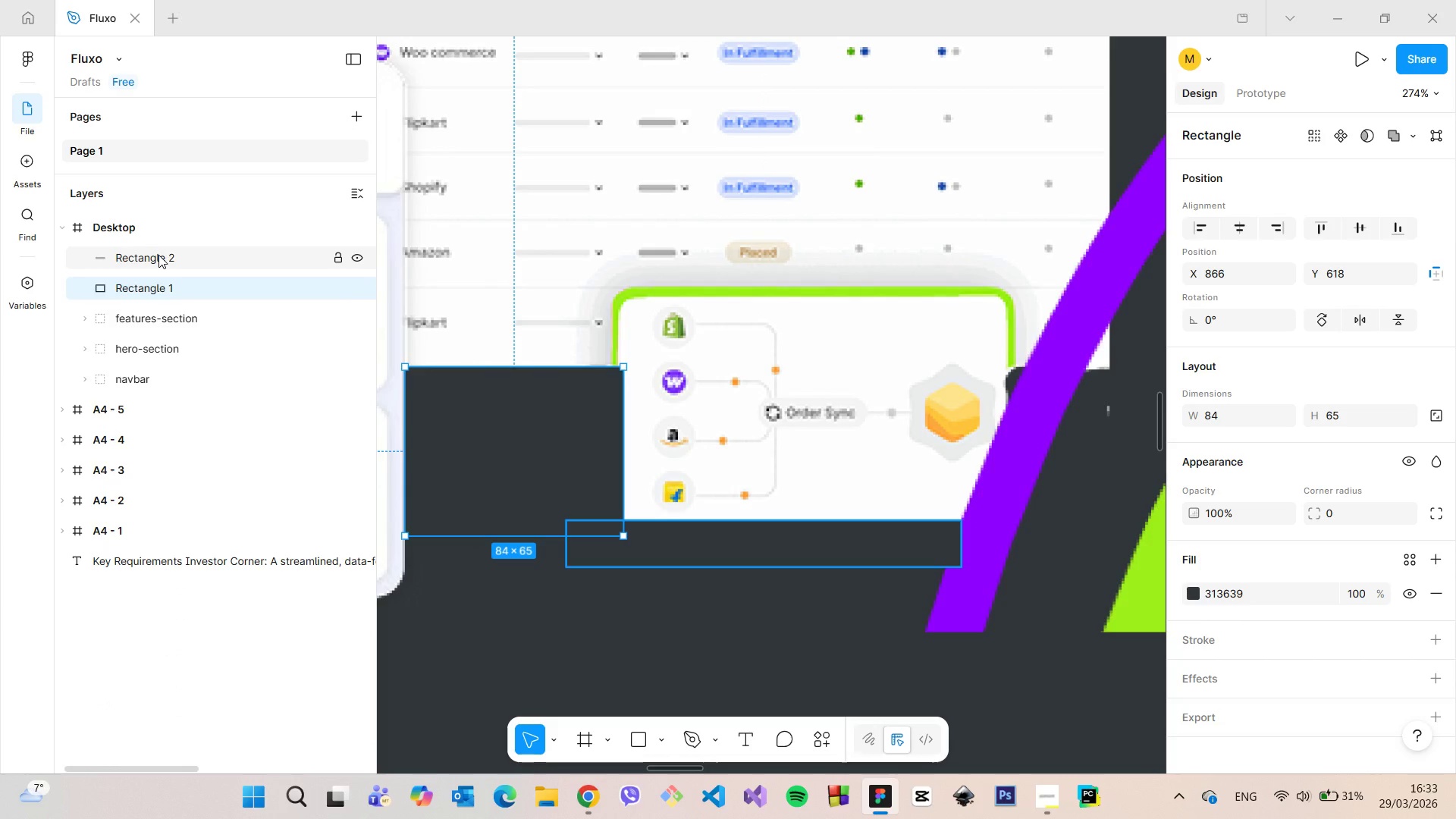 
hold_key(key=ShiftLeft, duration=0.39)
left_click([158, 255])
 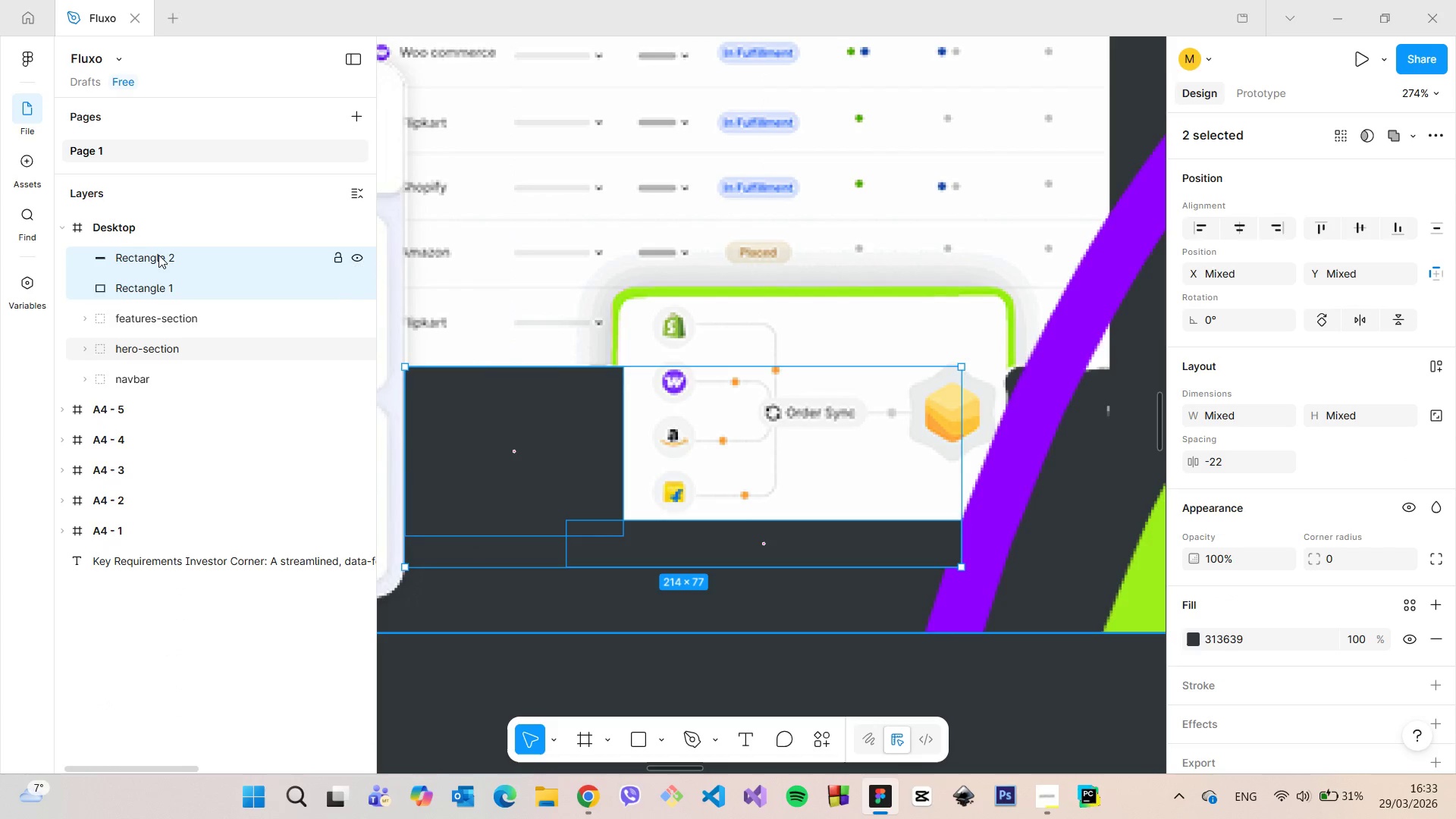 
left_click_drag(start_coordinate=[158, 255], to_coordinate=[165, 345])
 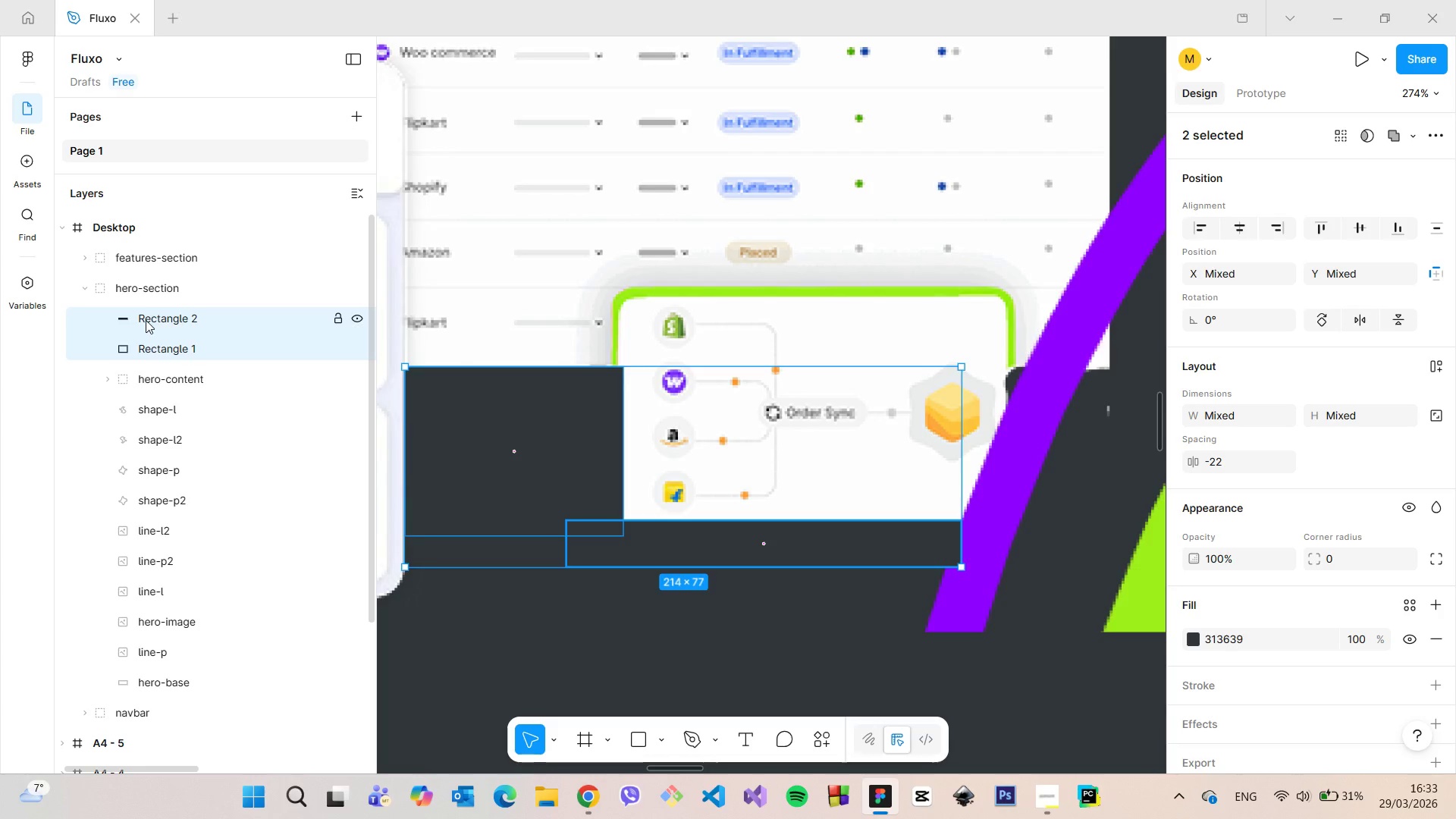 
left_click_drag(start_coordinate=[146, 319], to_coordinate=[191, 630])
 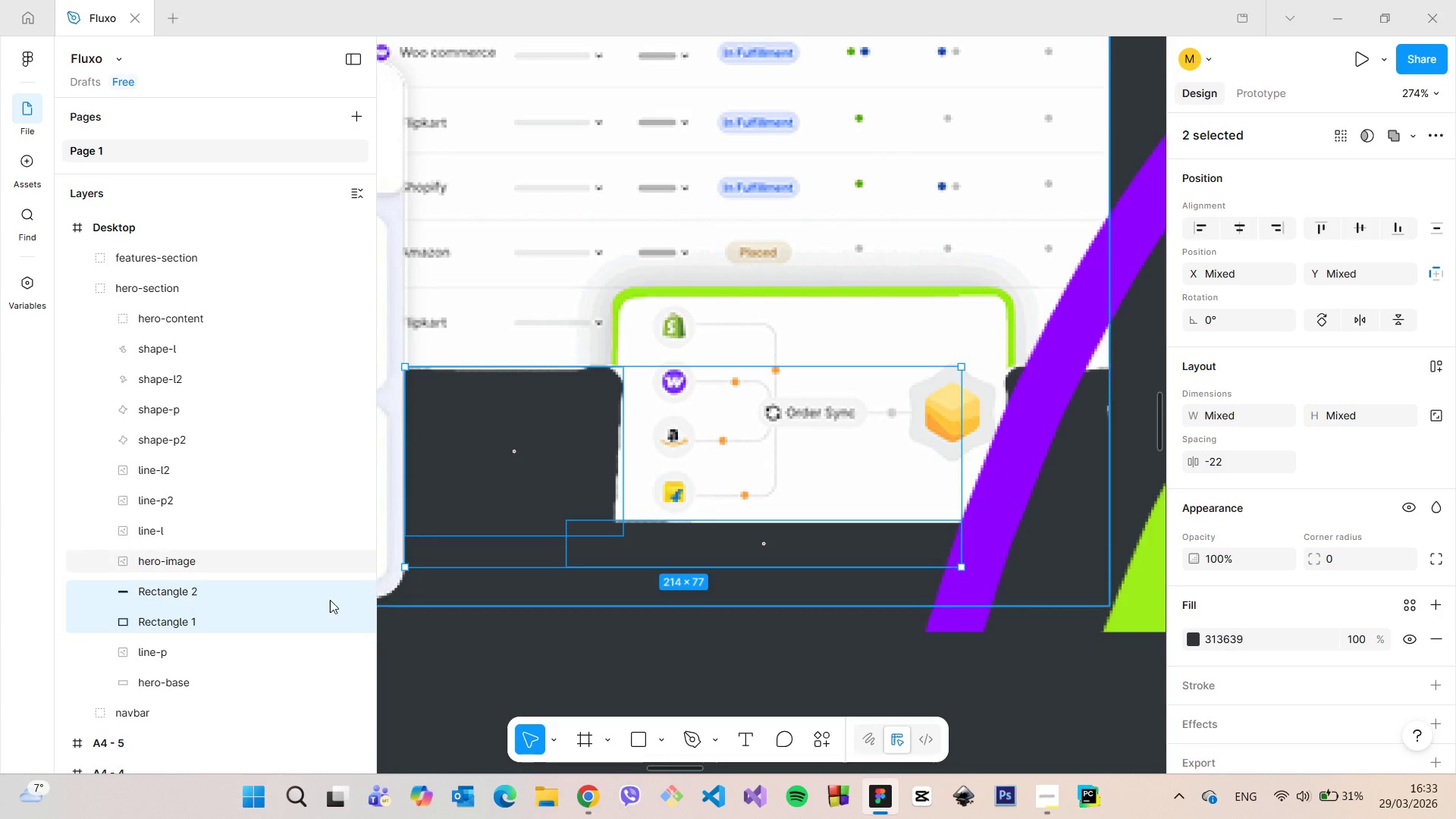 
left_click_drag(start_coordinate=[162, 596], to_coordinate=[162, 556])
 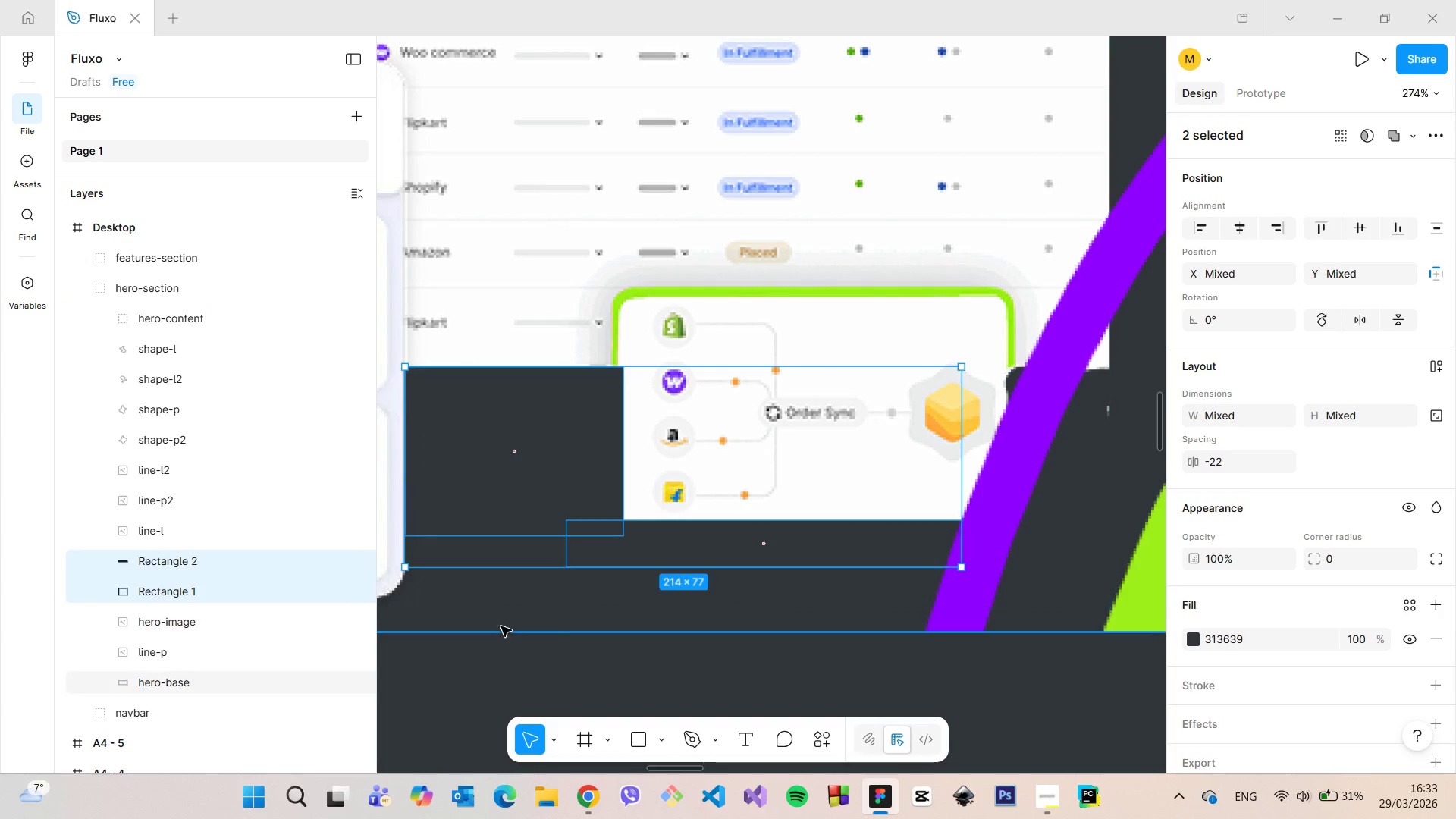 
left_click([609, 644])
 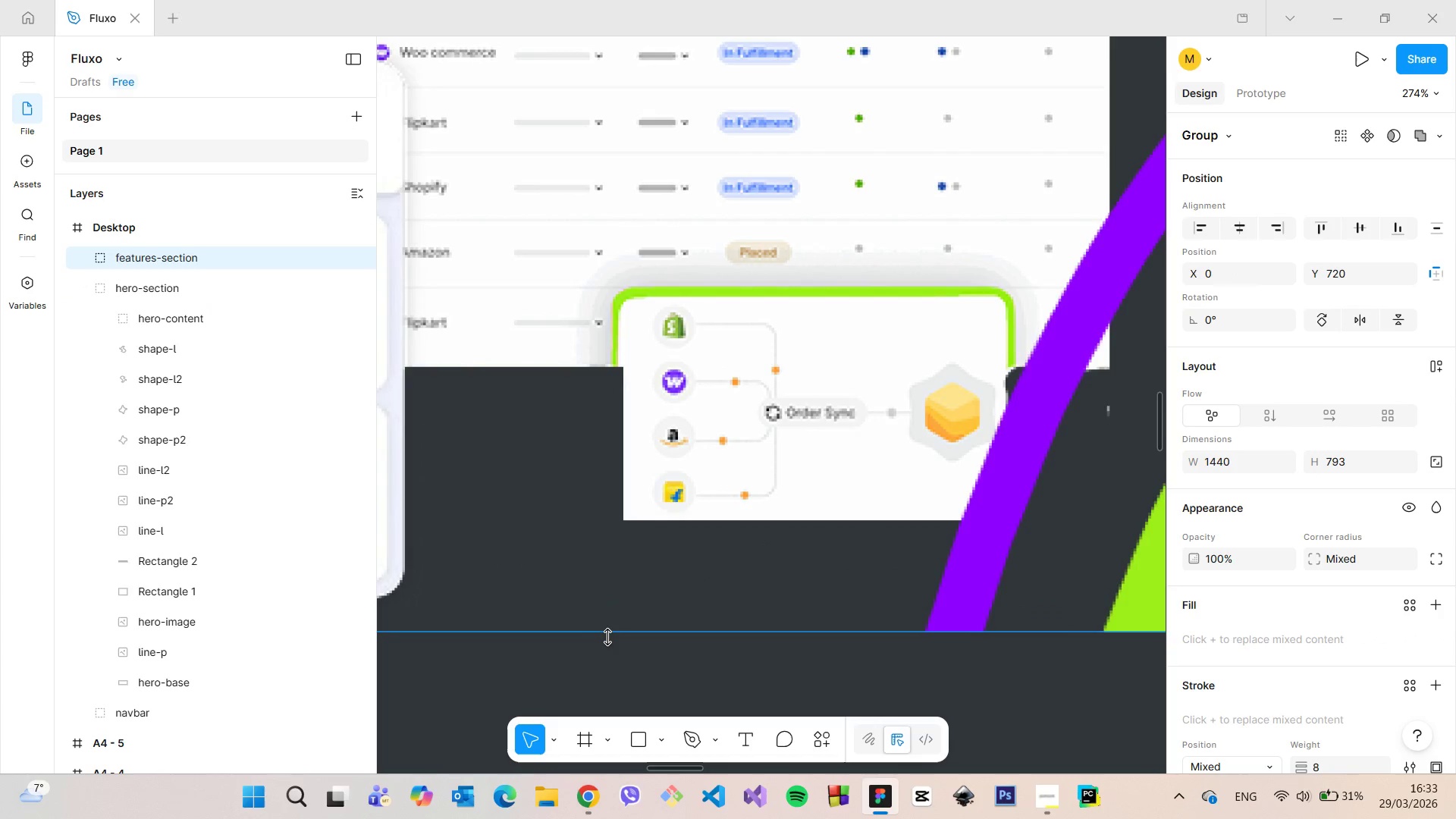 
scroll: coordinate [607, 635], scroll_direction: down, amount: 5.0
 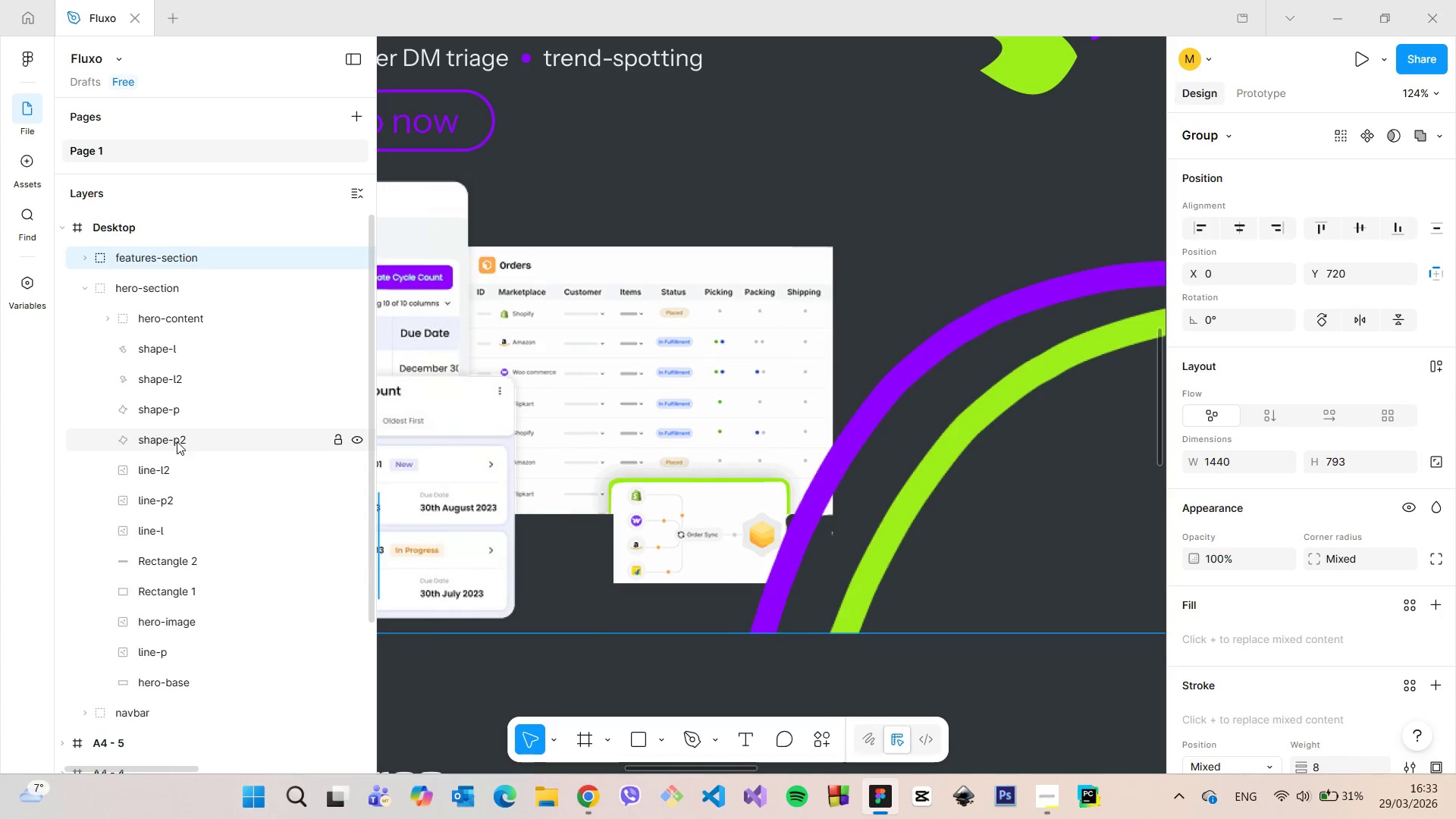 
wait(5.01)
 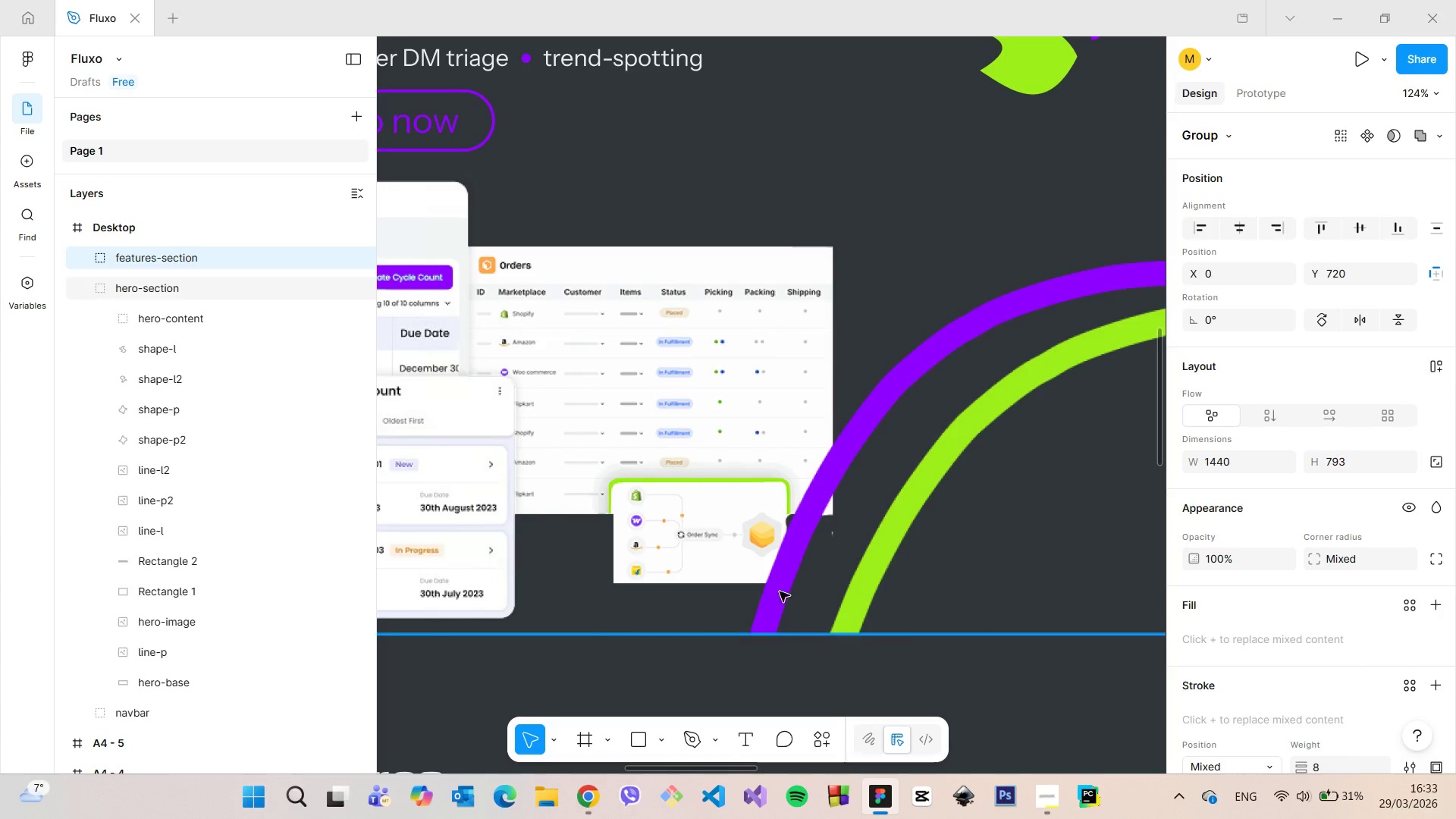 
left_click([180, 592])
 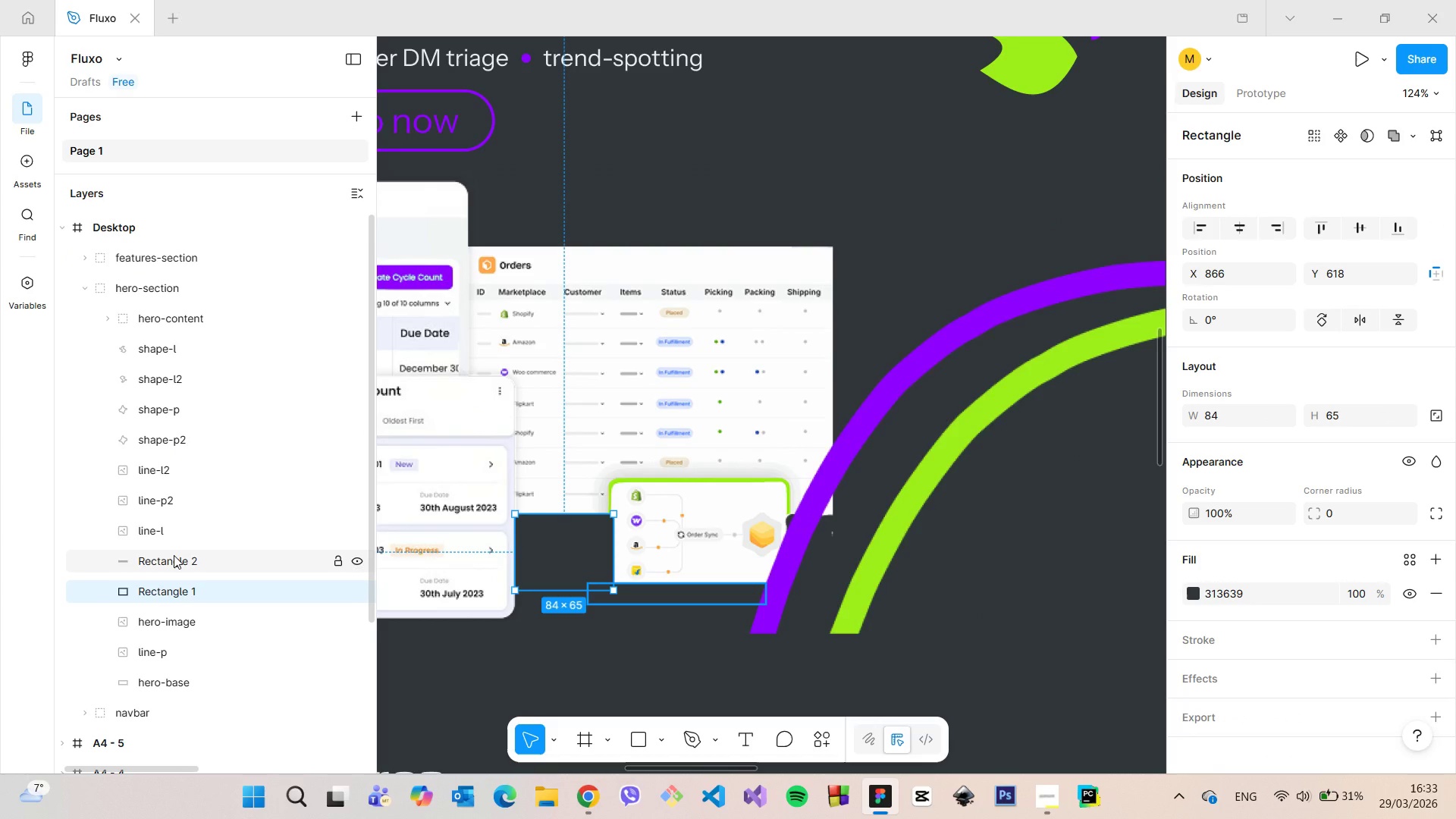 
left_click([174, 555])
 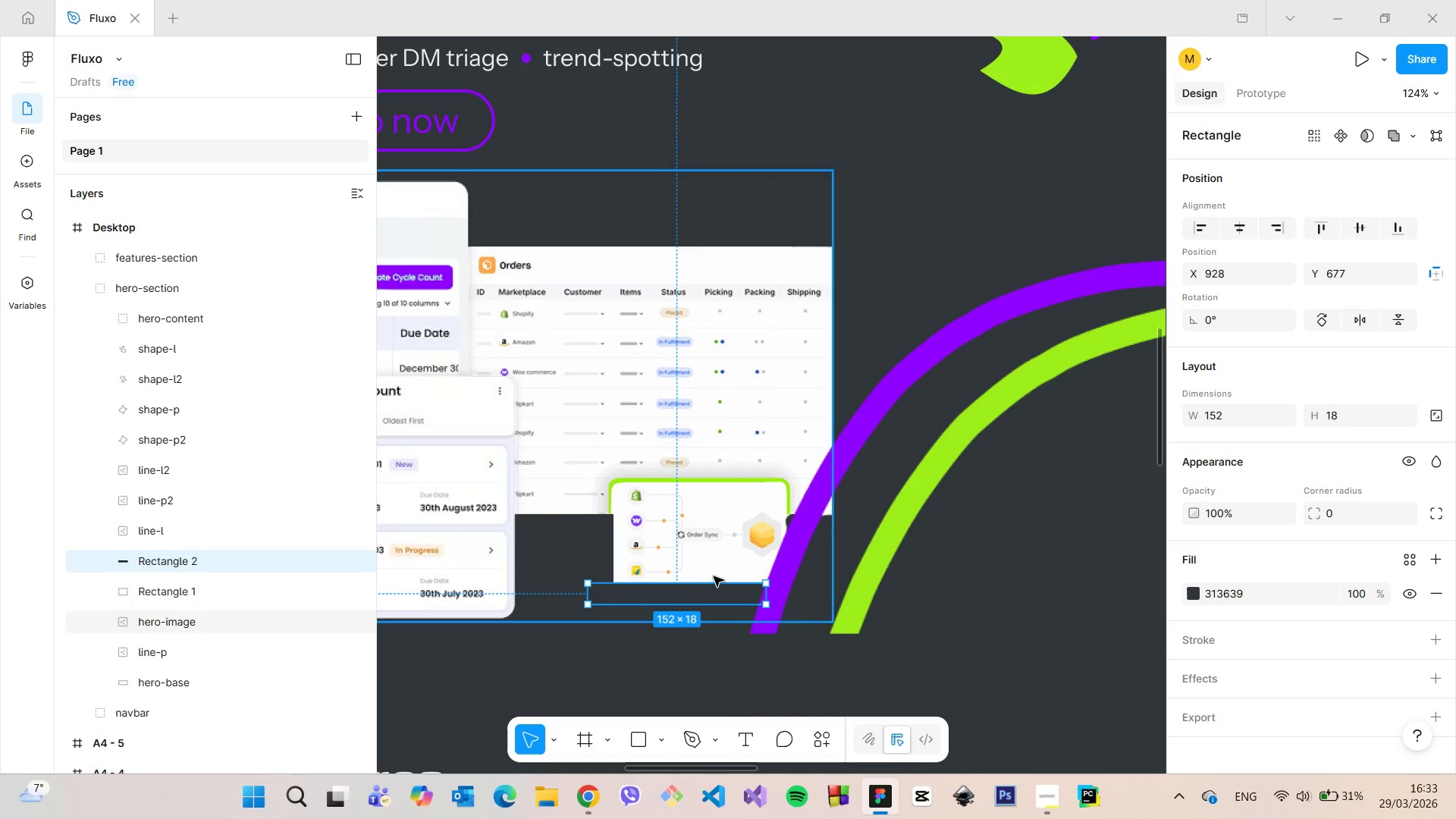 
hold_key(key=AltLeft, duration=1.33)
left_click_drag(start_coordinate=[677, 595], to_coordinate=[907, 535])
 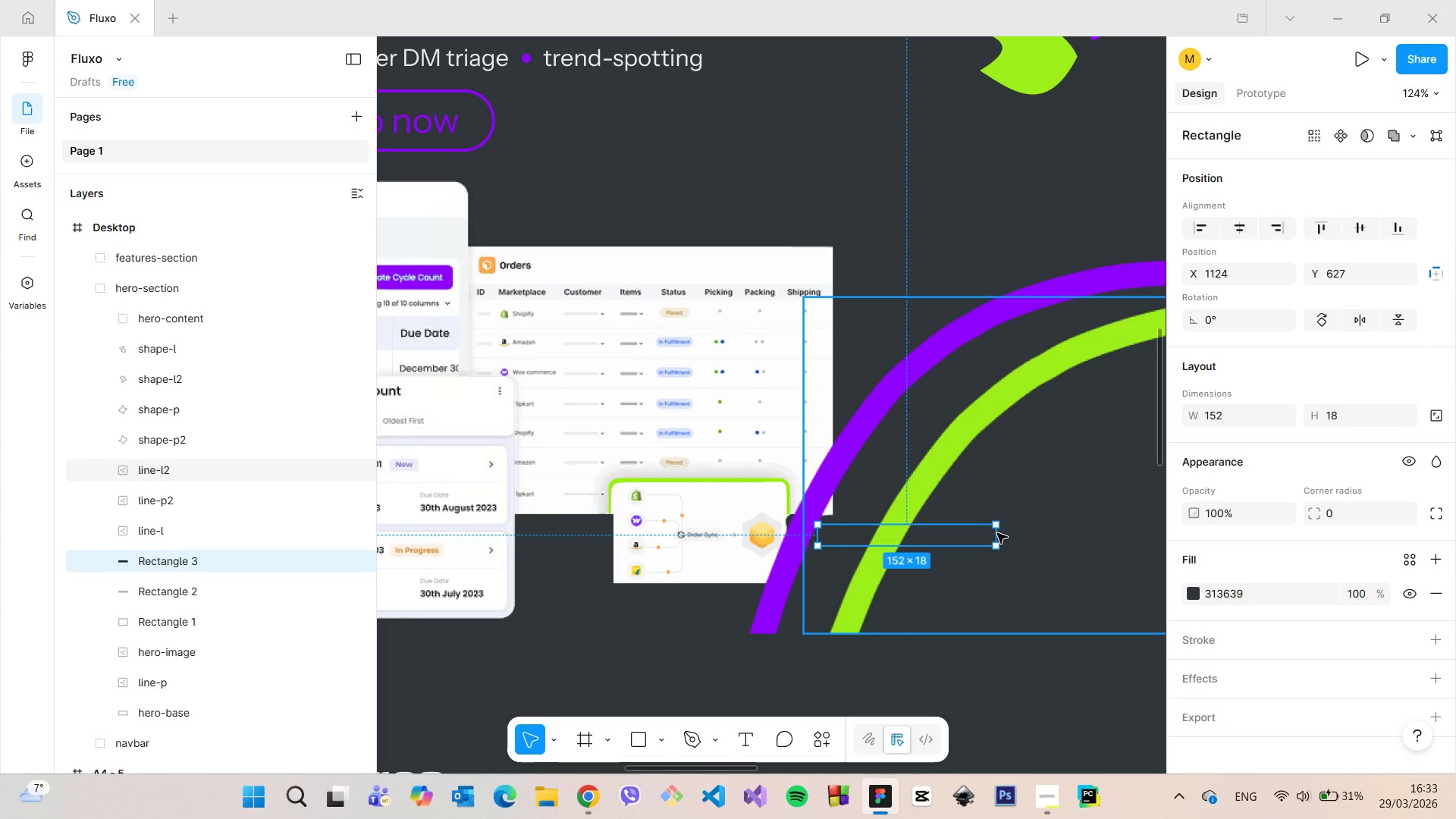 
left_click_drag(start_coordinate=[999, 533], to_coordinate=[858, 528])
 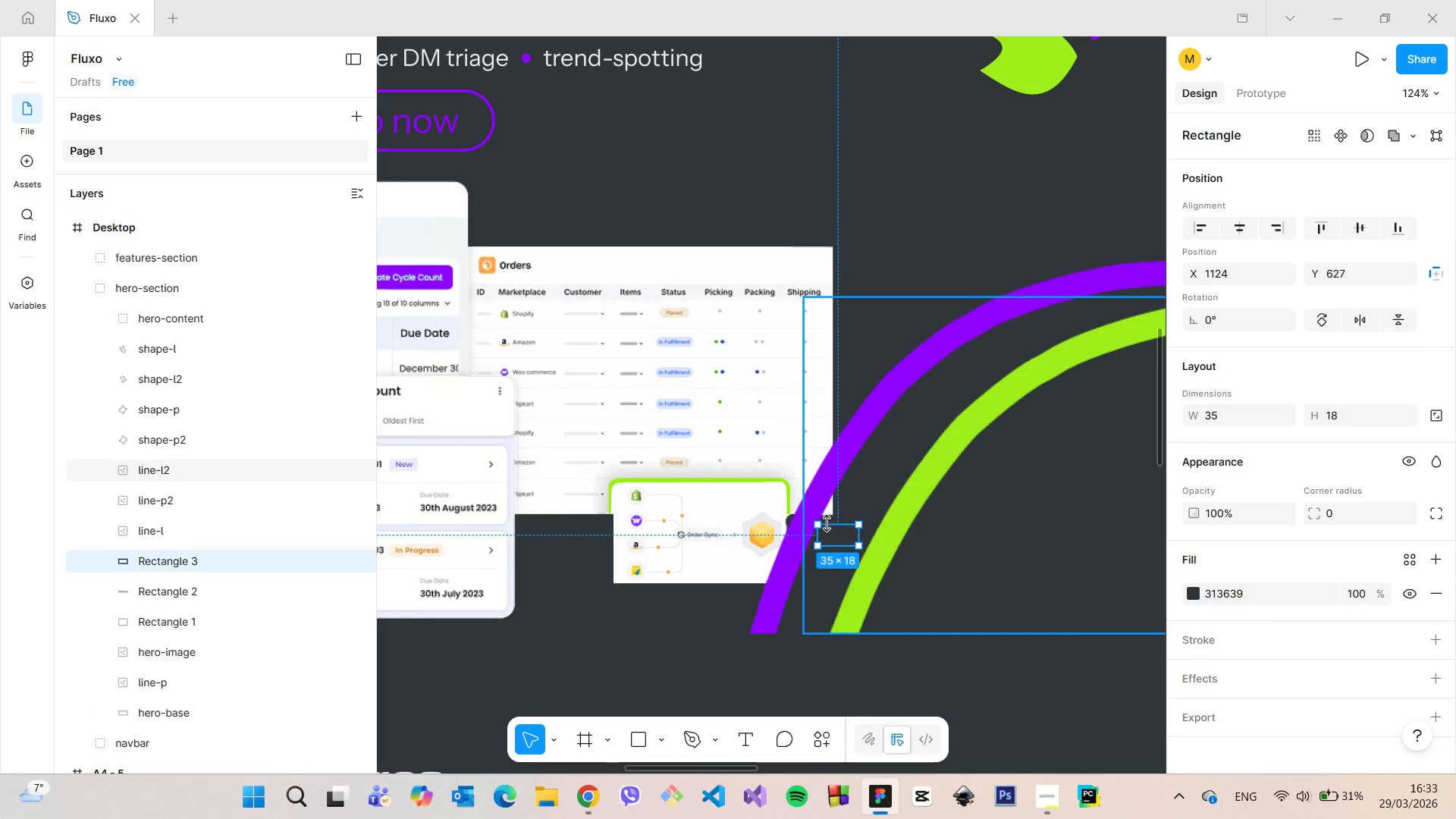 
left_click_drag(start_coordinate=[877, 561], to_coordinate=[802, 535])
 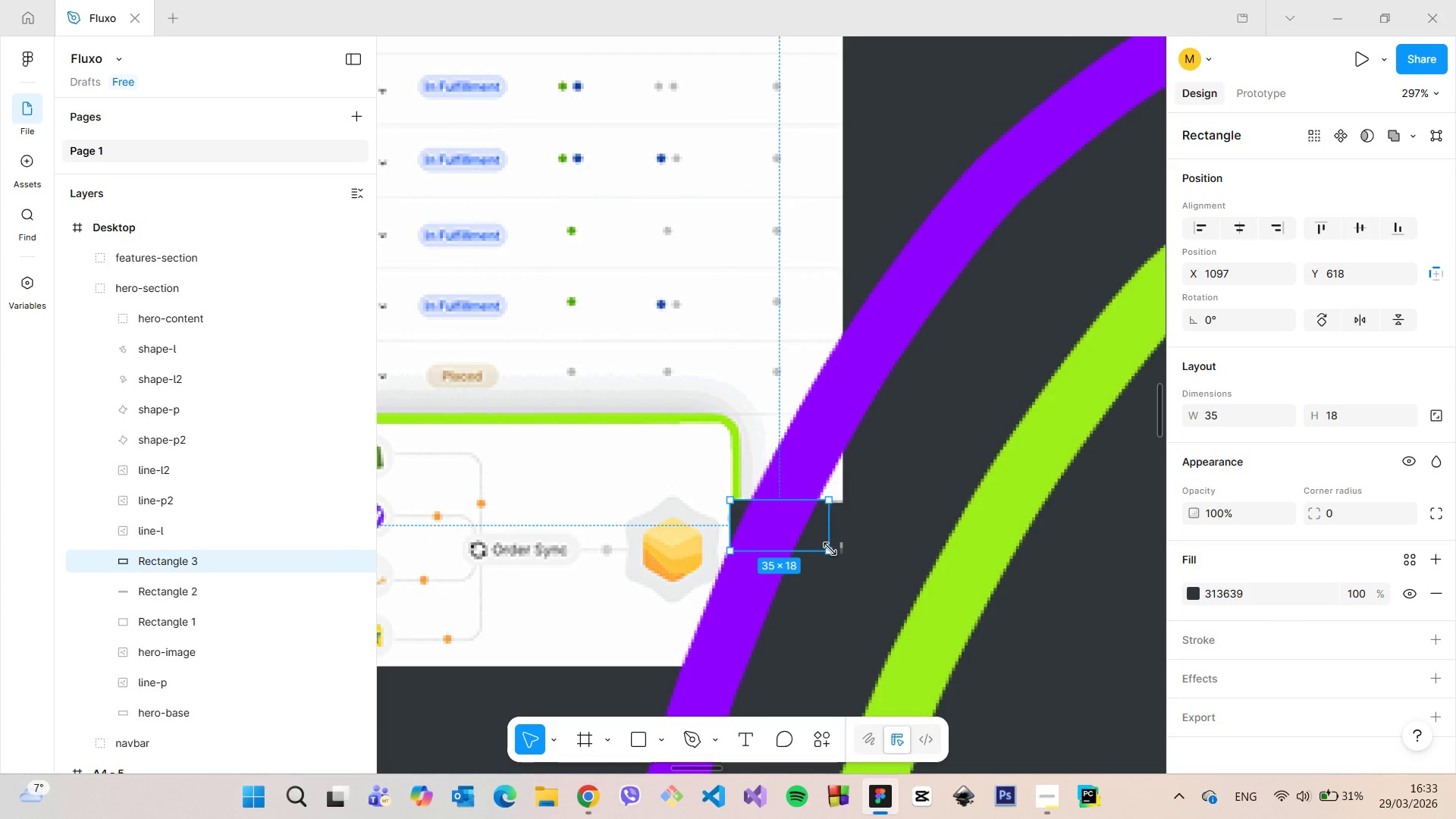 
scroll: coordinate [827, 523], scroll_direction: up, amount: 7.0
 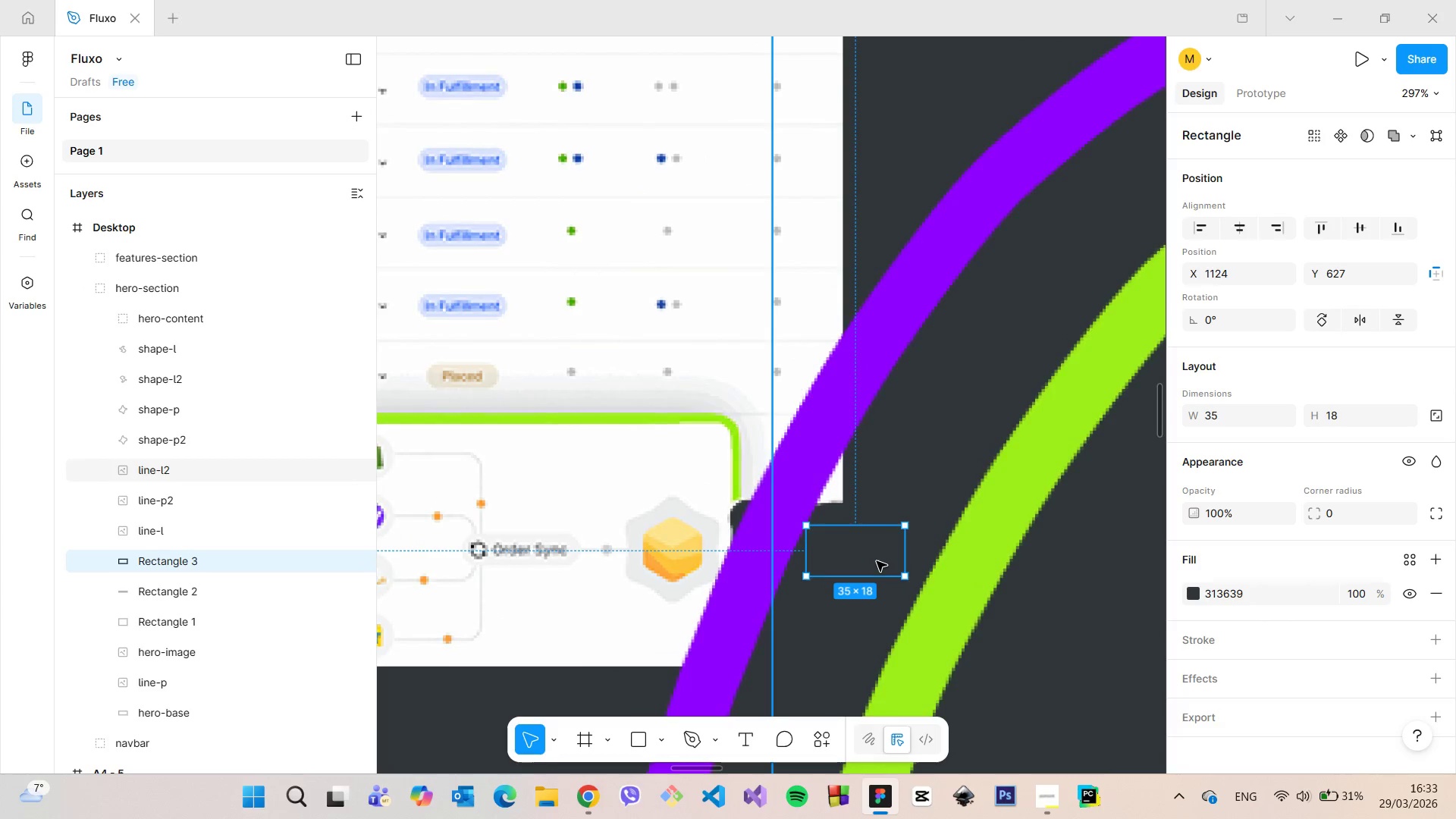 
left_click_drag(start_coordinate=[830, 549], to_coordinate=[863, 569])
 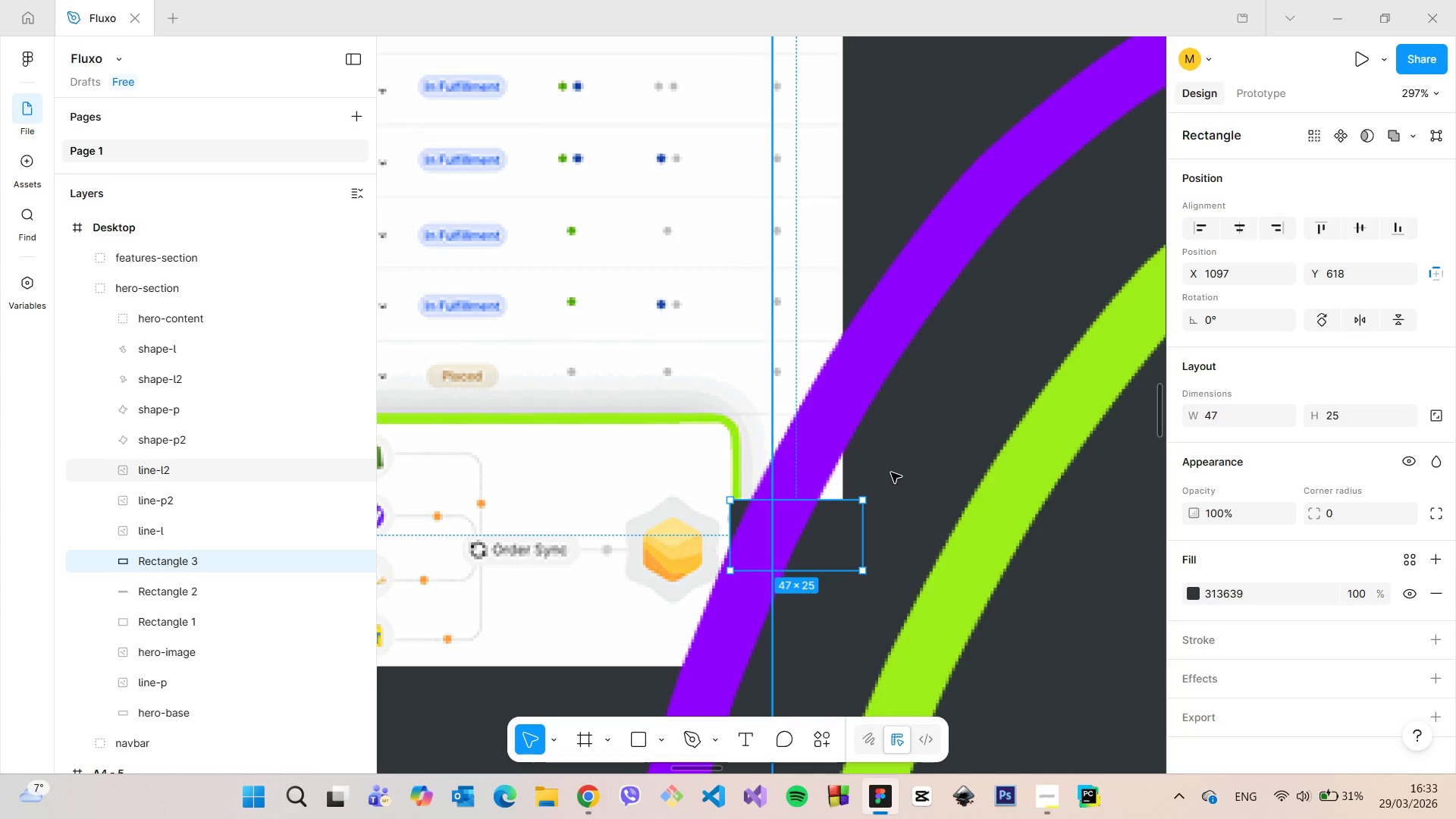 
left_click([891, 472])
 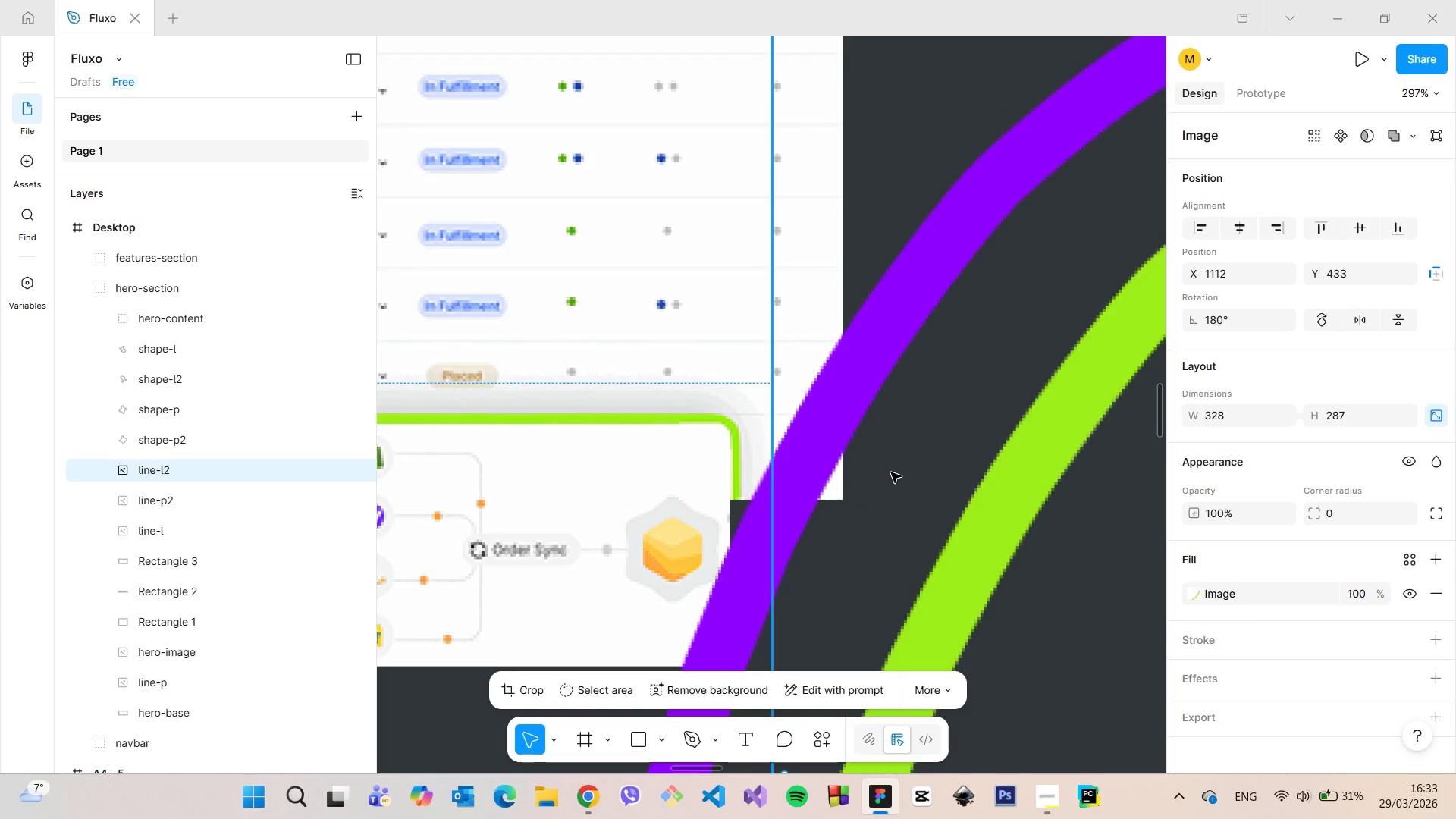 
scroll: coordinate [891, 472], scroll_direction: down, amount: 6.0
 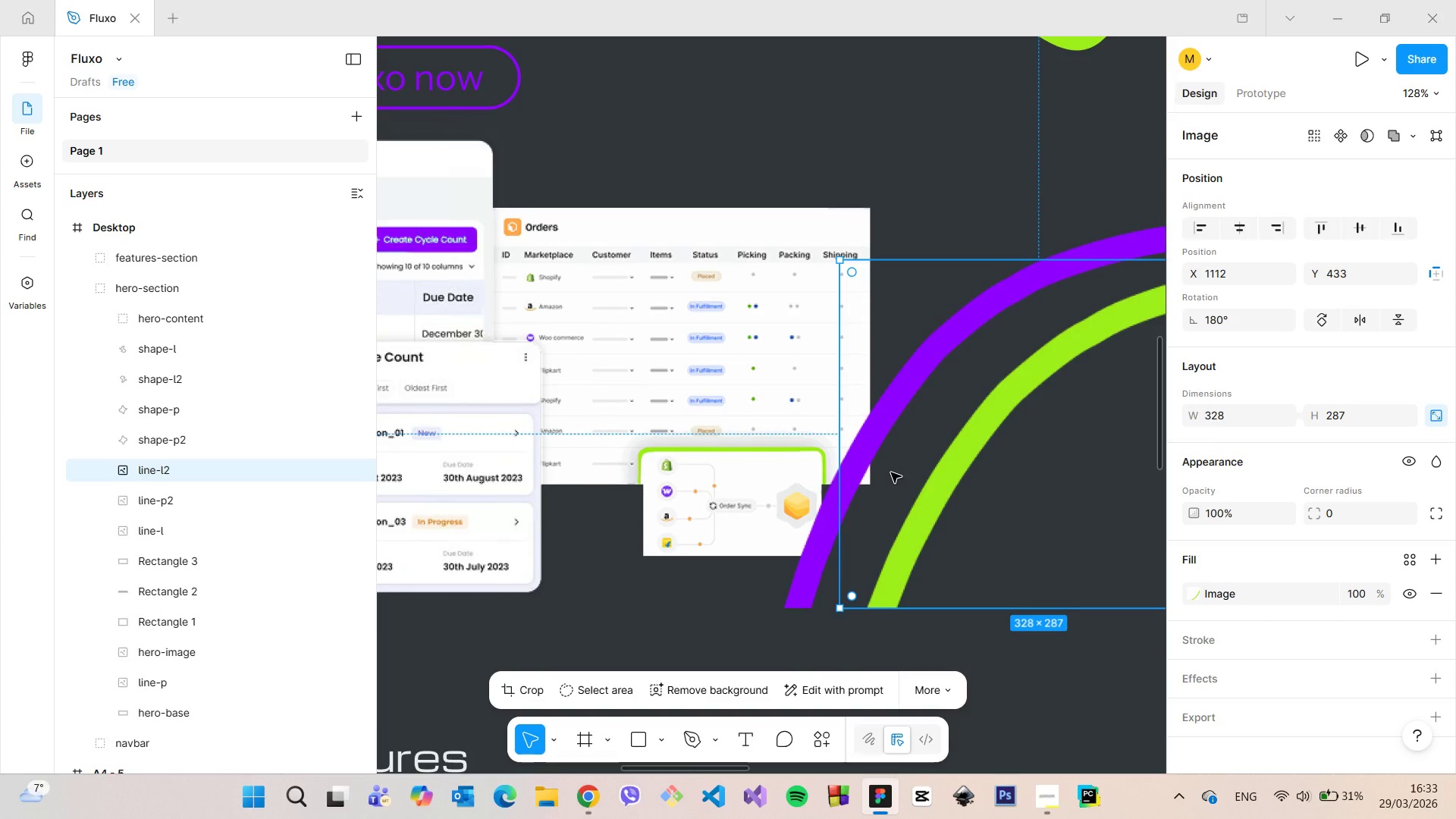 
left_click([651, 520])
 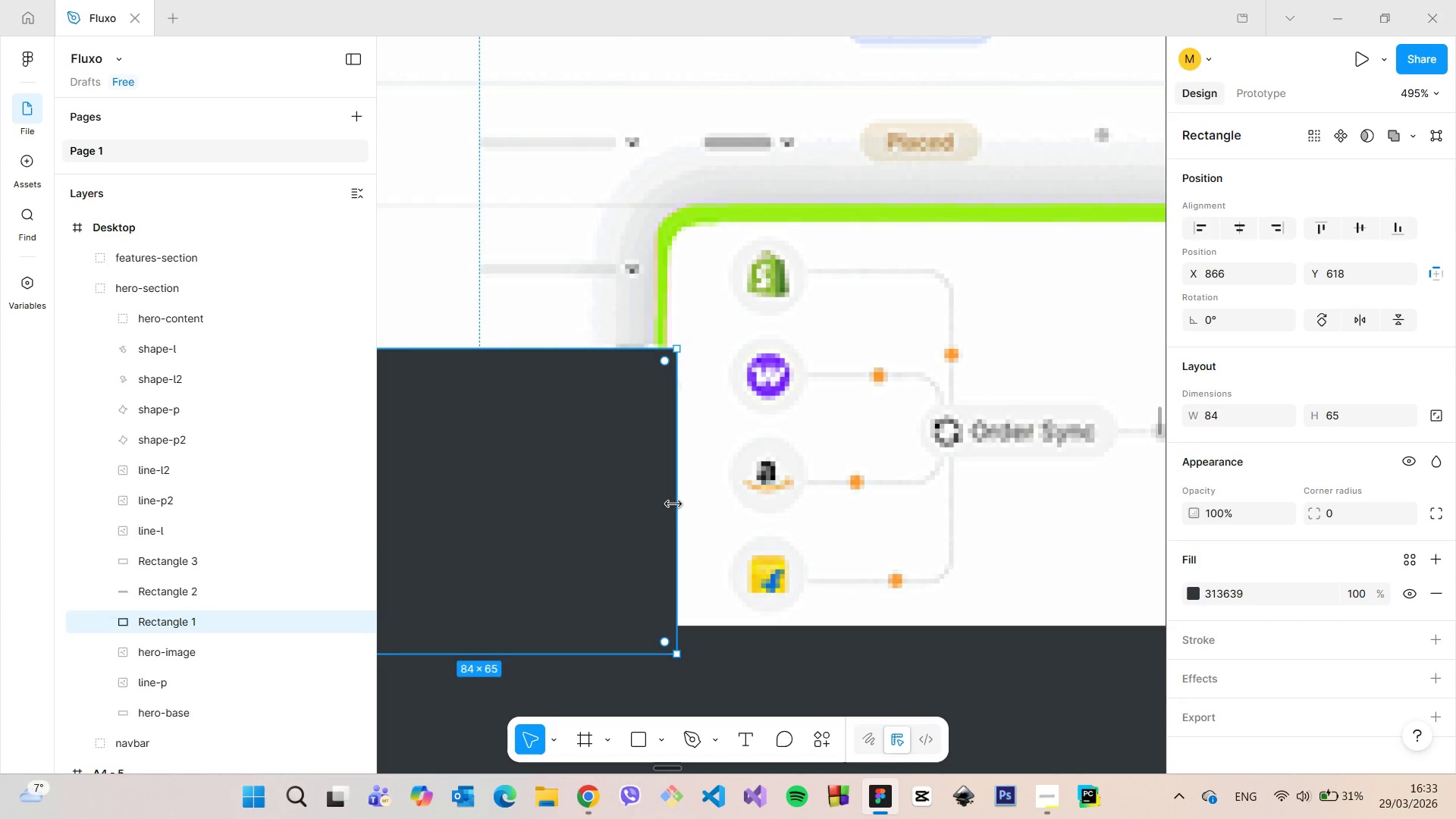 
scroll: coordinate [634, 532], scroll_direction: up, amount: 9.0
 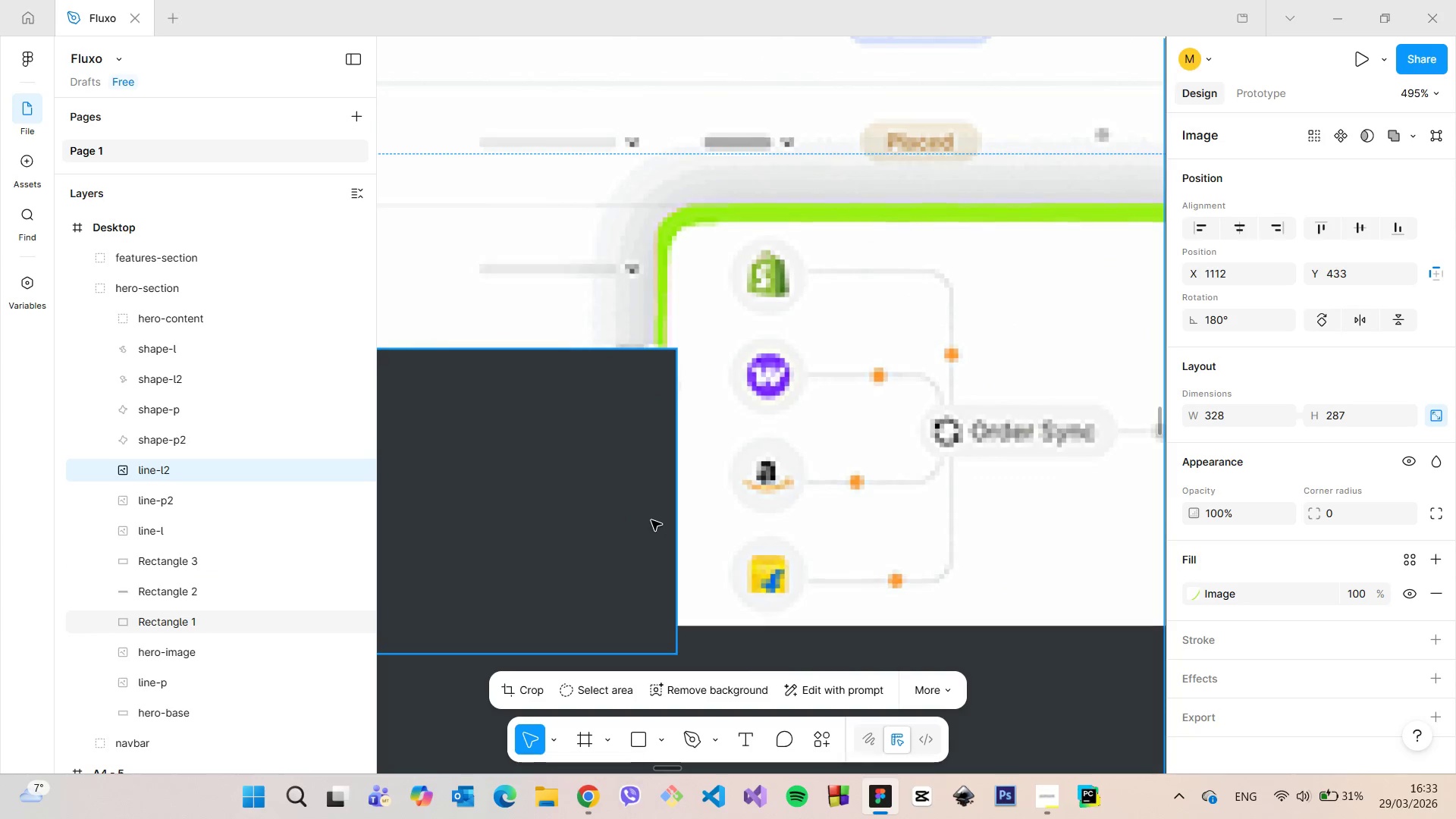 
left_click_drag(start_coordinate=[674, 504], to_coordinate=[667, 503])
 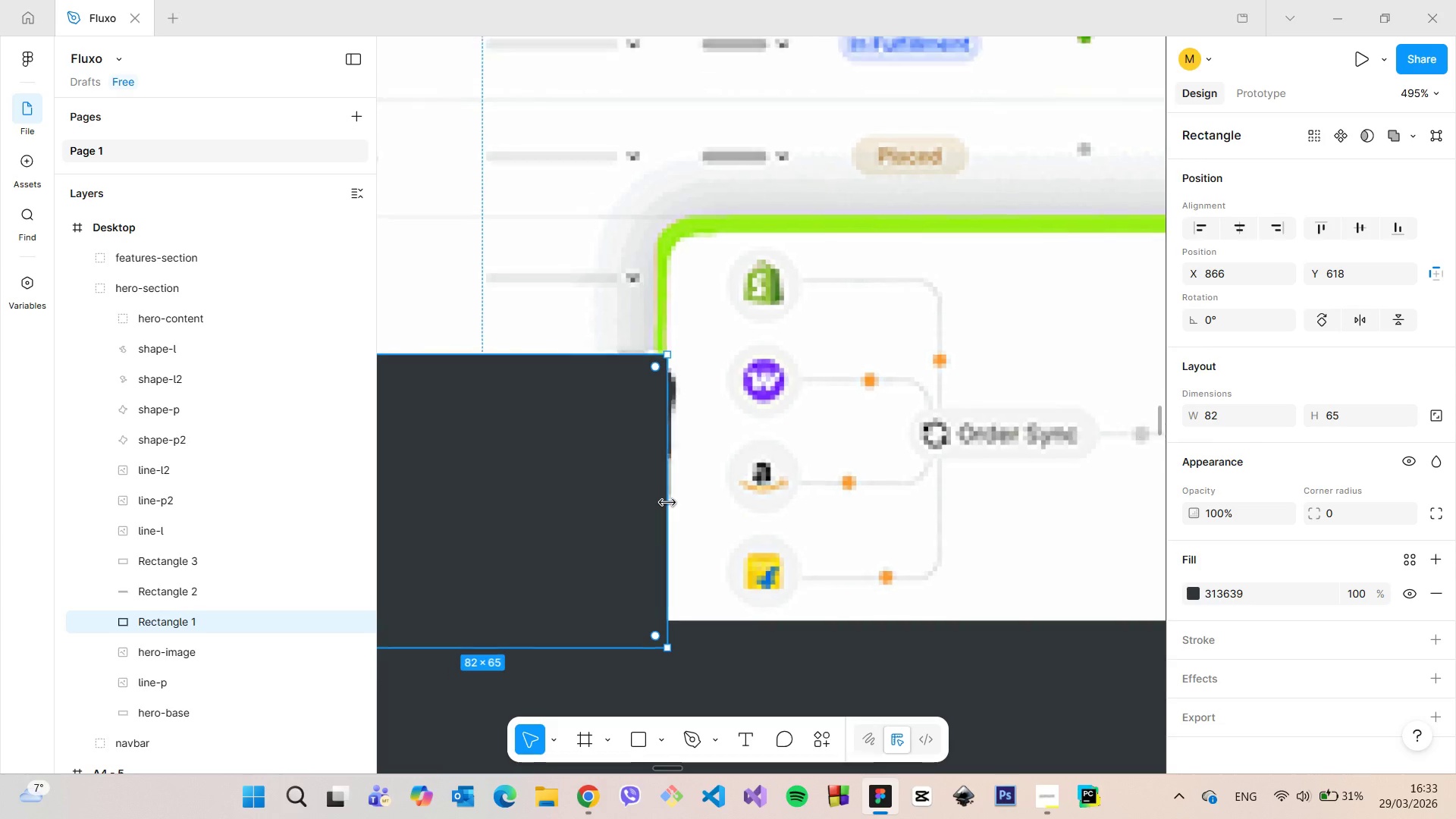 
scroll: coordinate [667, 503], scroll_direction: down, amount: 1.0
 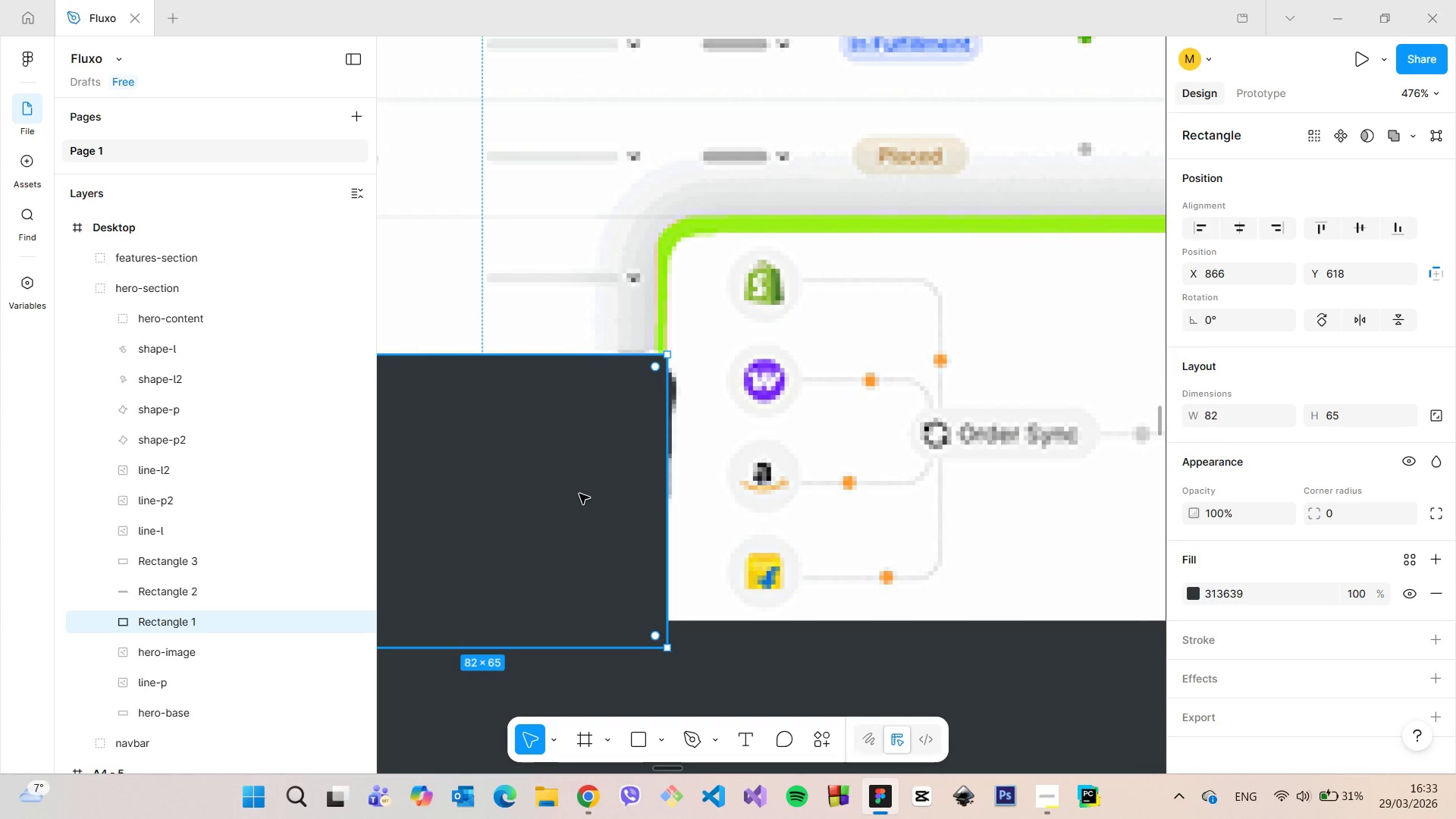 
hold_key(key=AltLeft, duration=1.5)
left_click_drag(start_coordinate=[560, 488], to_coordinate=[931, 491])
 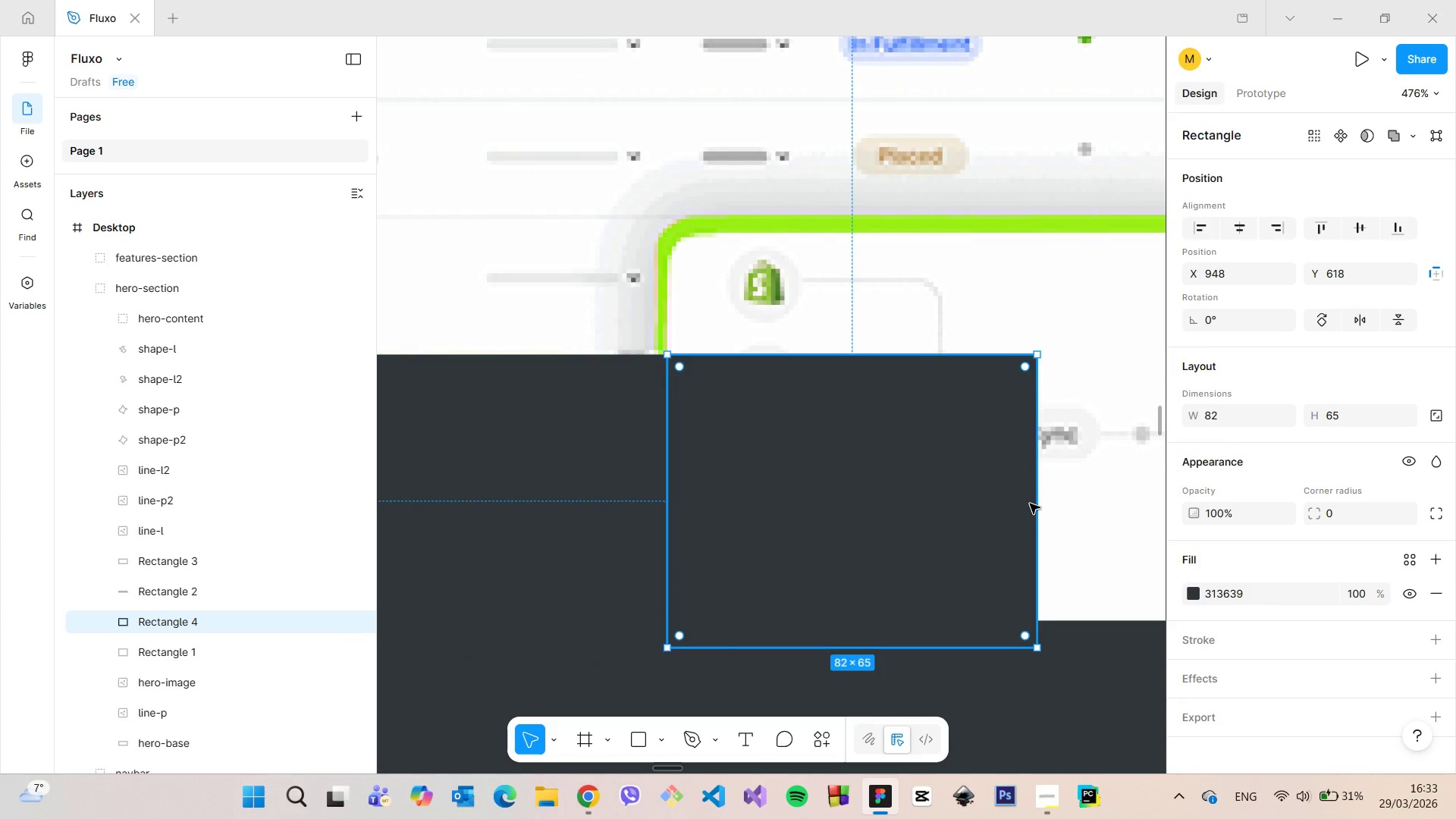 
hold_key(key=AltLeft, duration=0.38)
 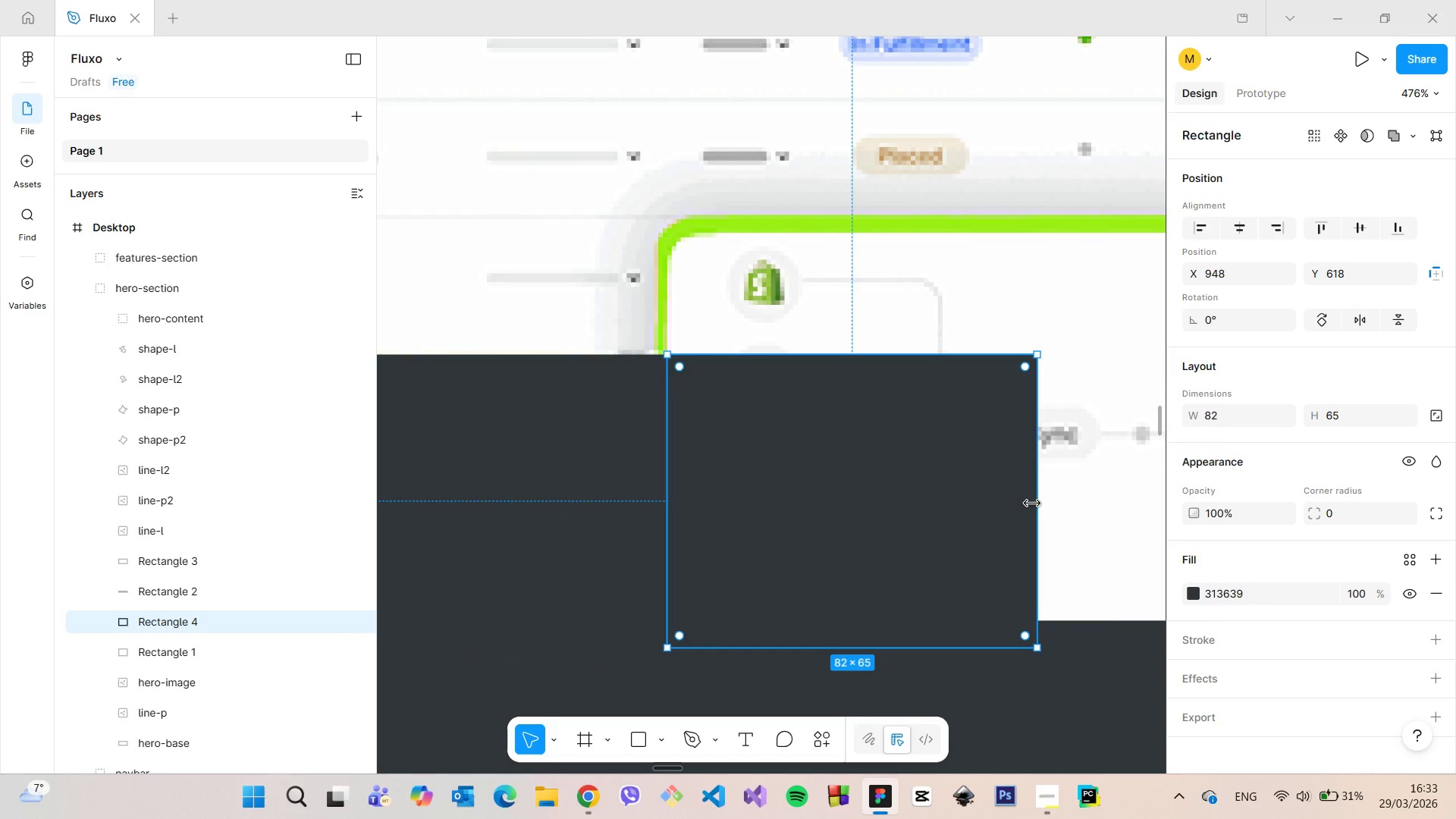 
left_click_drag(start_coordinate=[1033, 504], to_coordinate=[704, 496])
 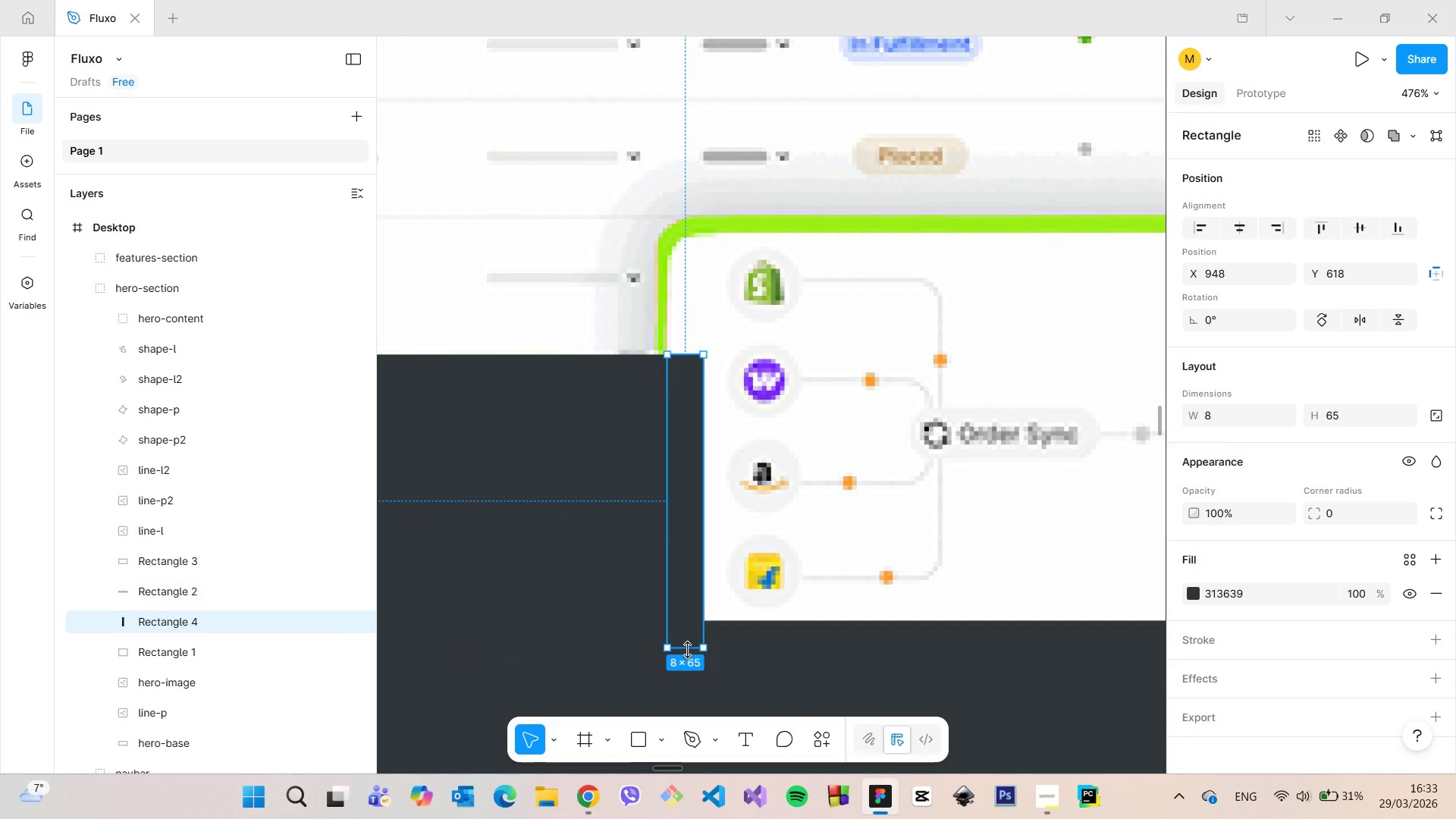 
left_click_drag(start_coordinate=[687, 649], to_coordinate=[687, 623])
 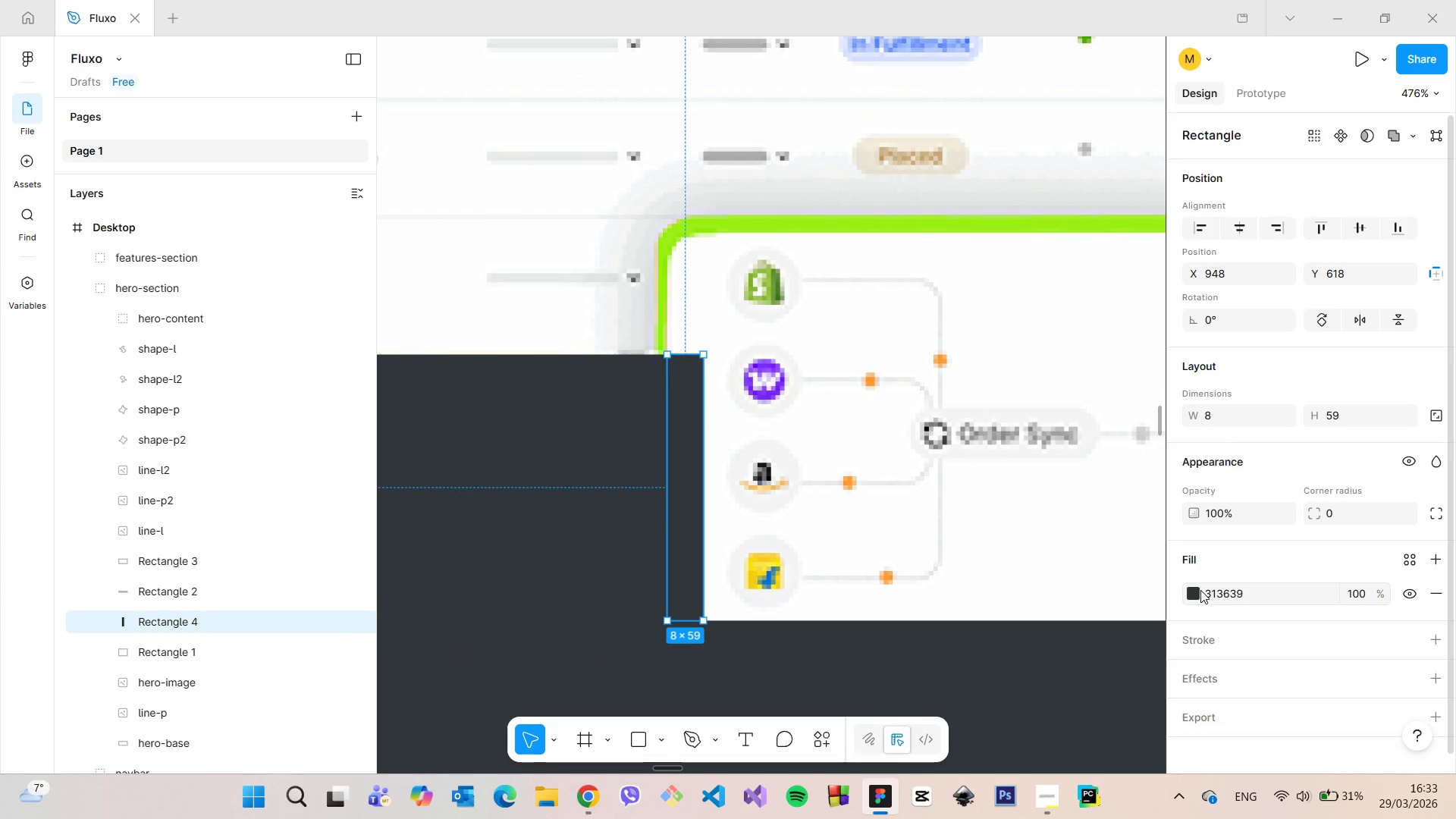 
double_click([1194, 590])
 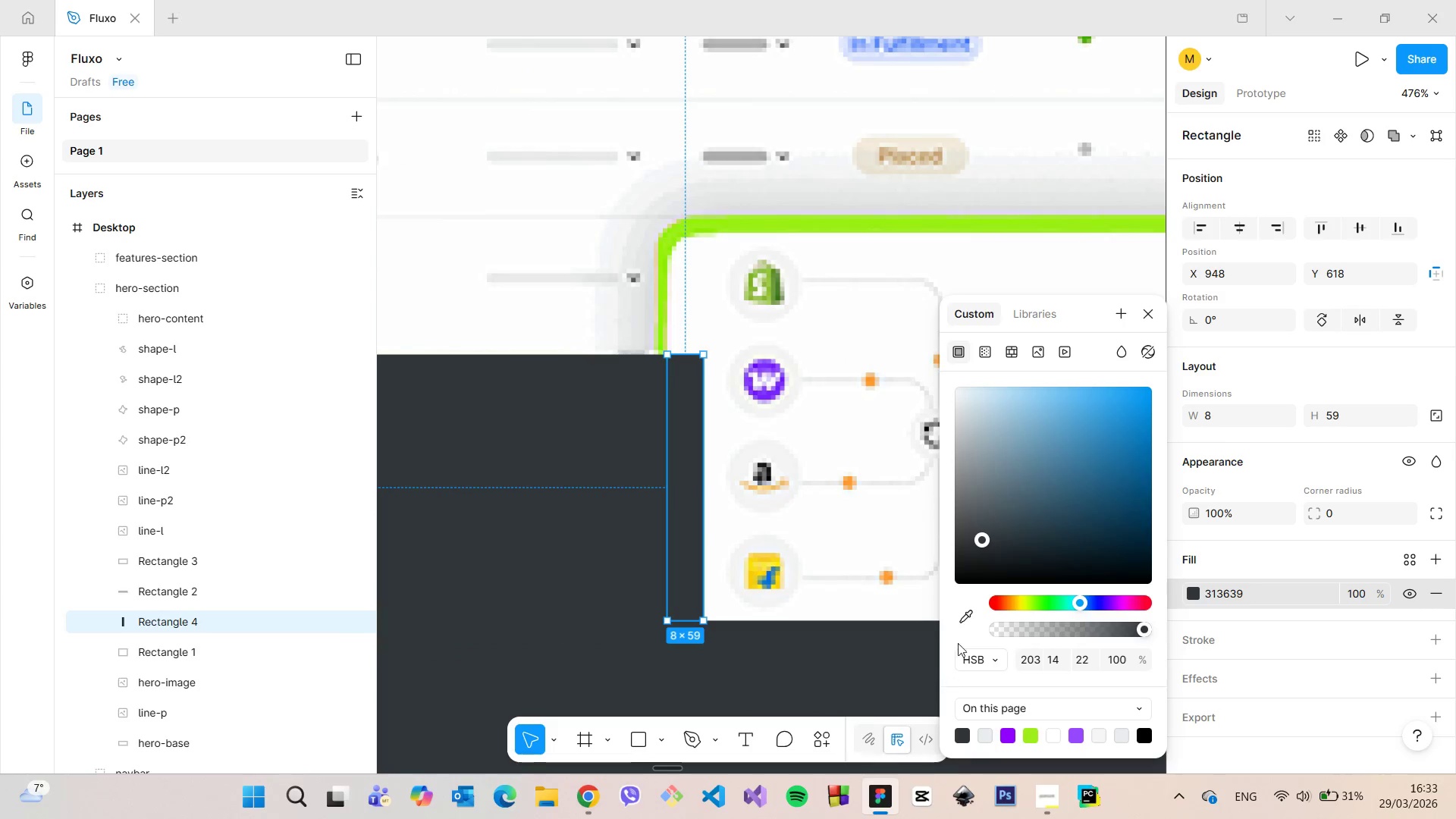 
left_click([963, 618])
 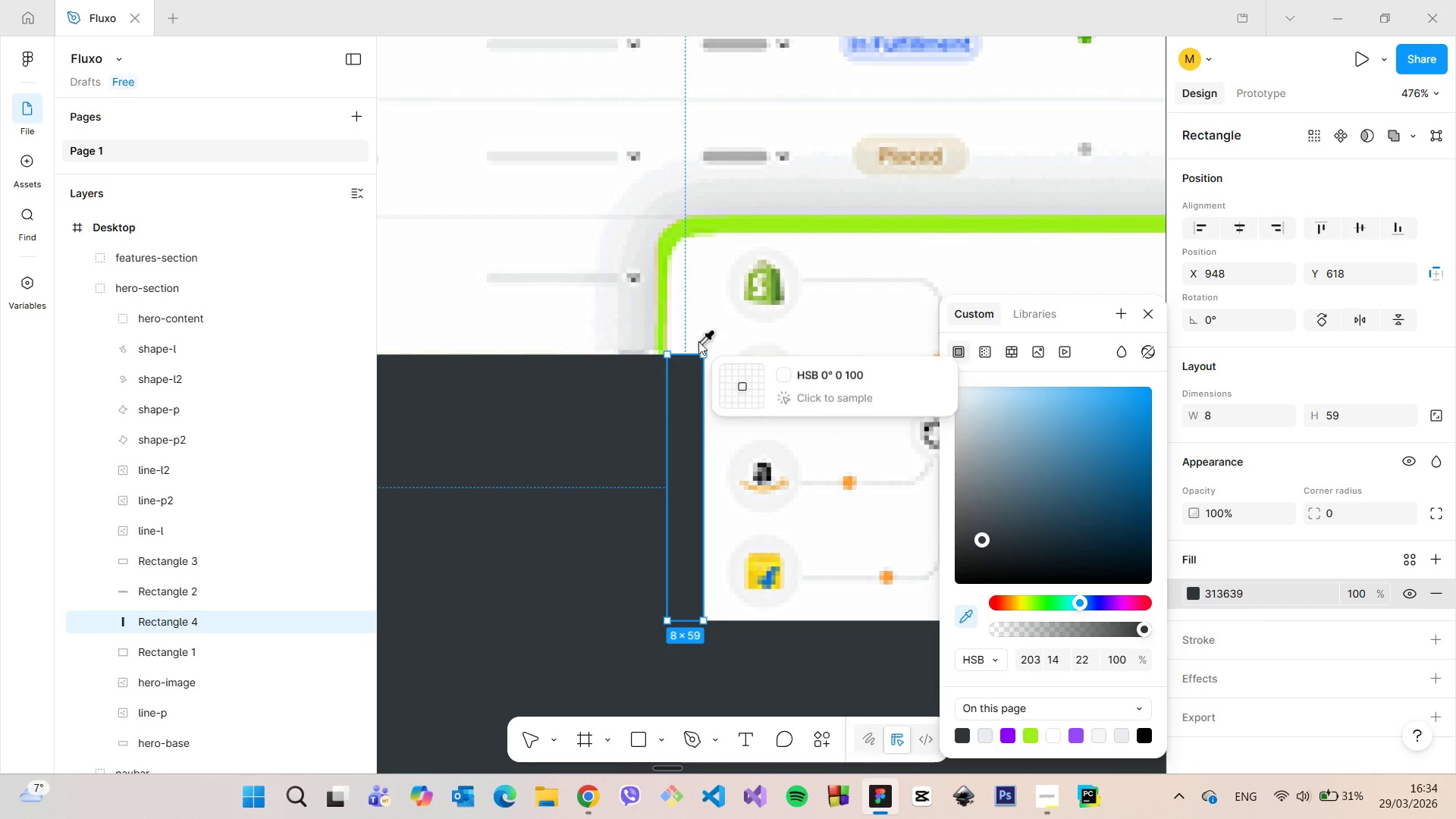 
left_click([692, 336])
 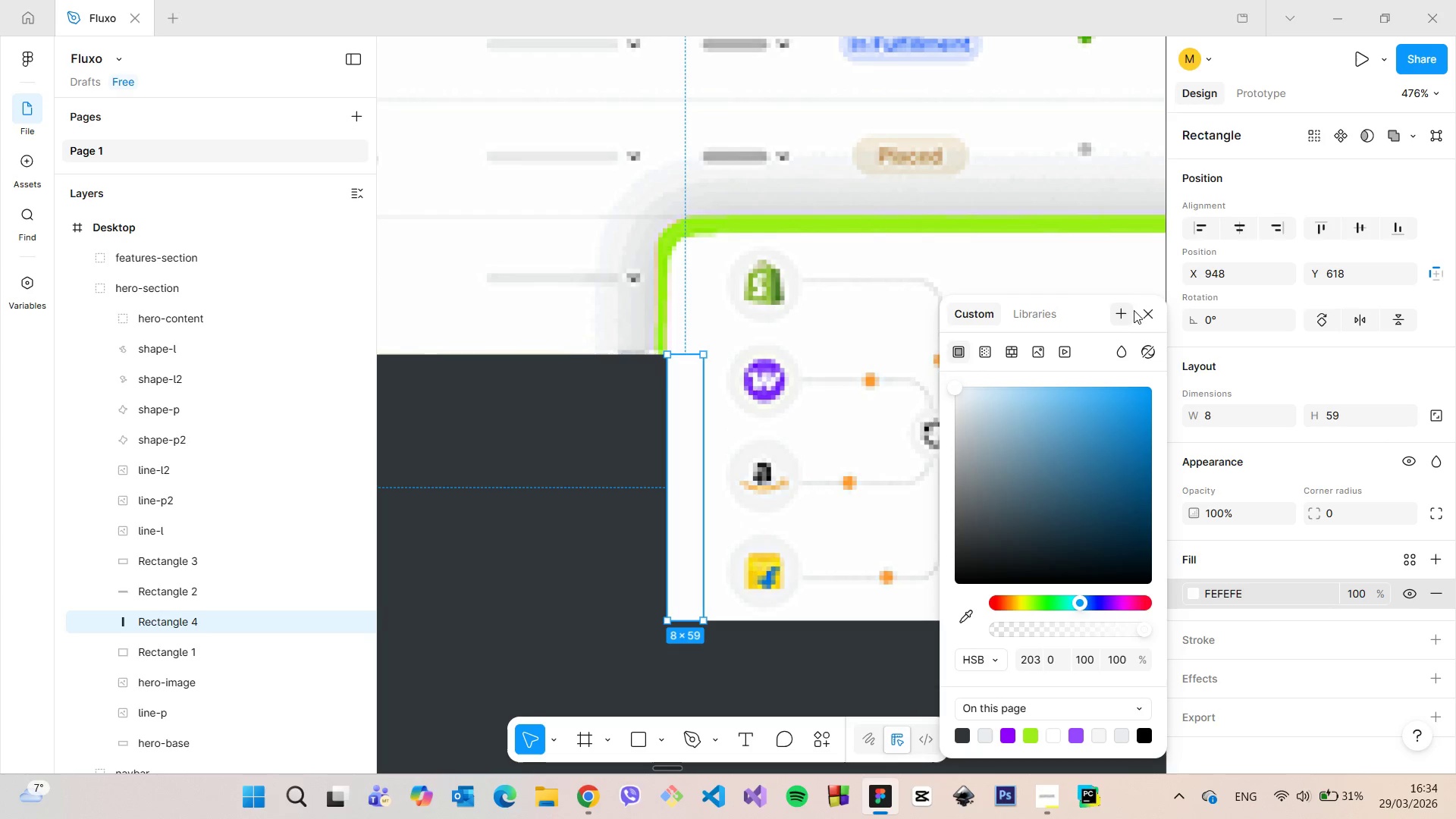 
left_click([1135, 310])
 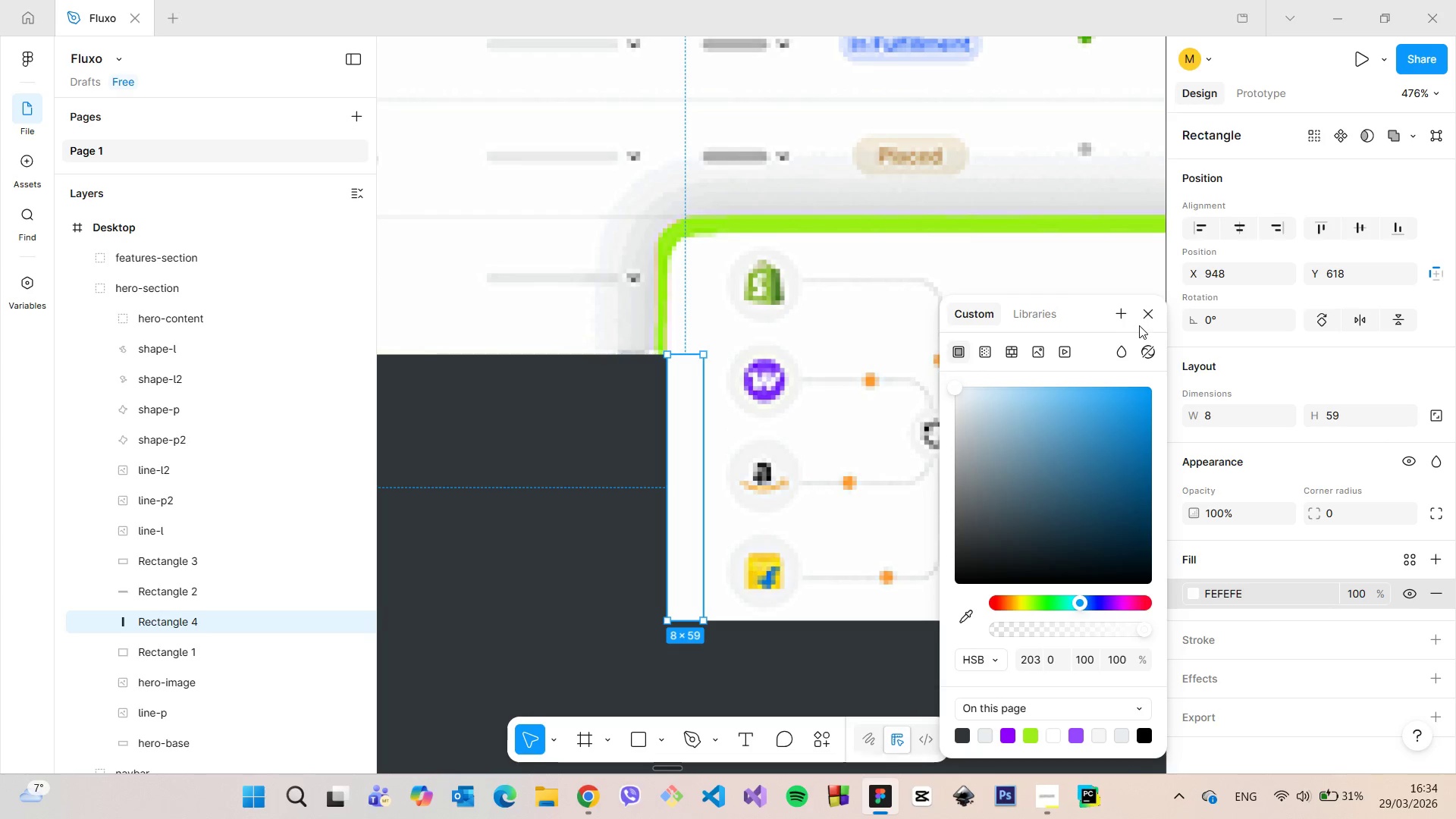 
left_click([1147, 322])
 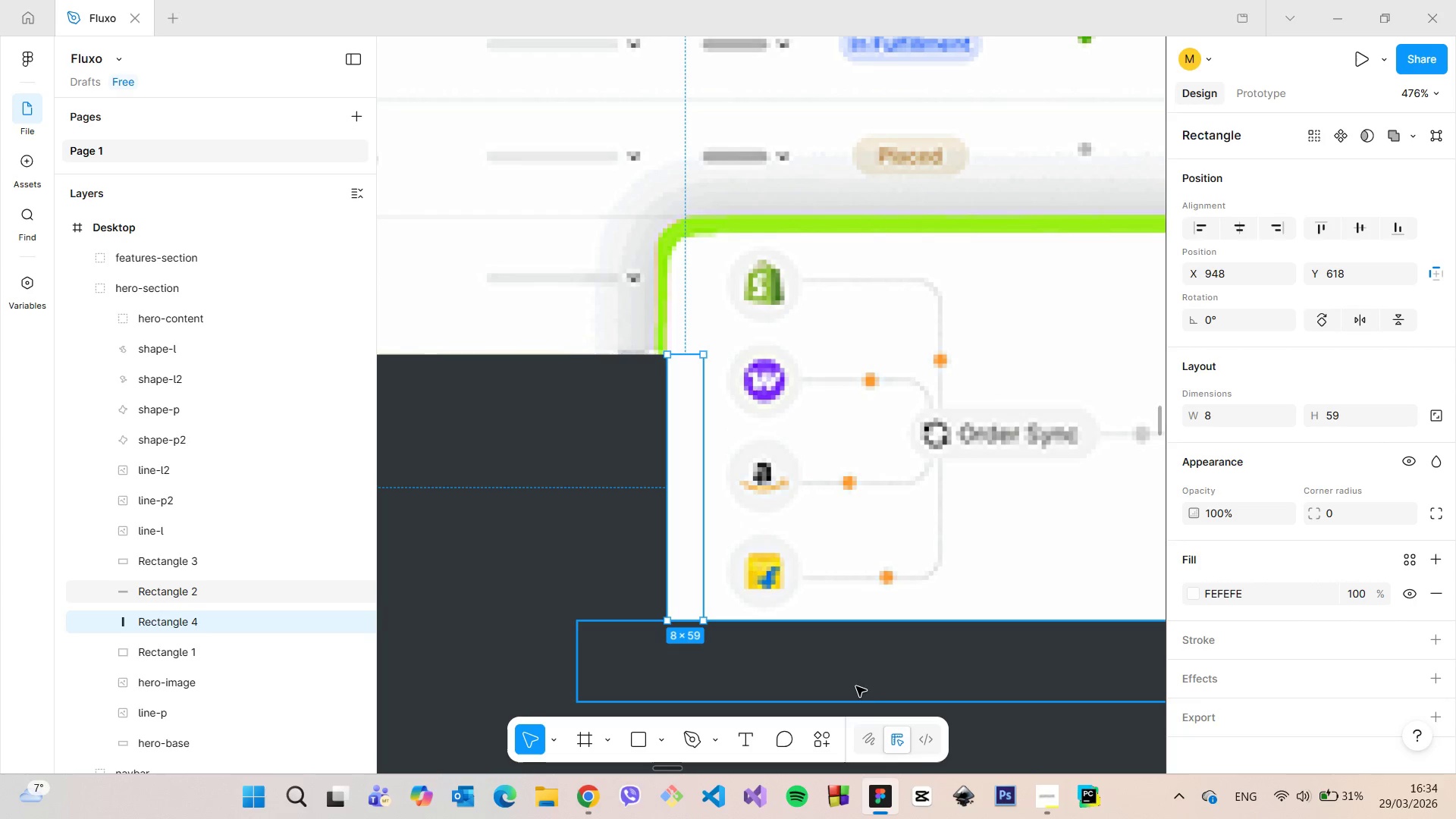 
scroll: coordinate [1043, 676], scroll_direction: down, amount: 12.0
 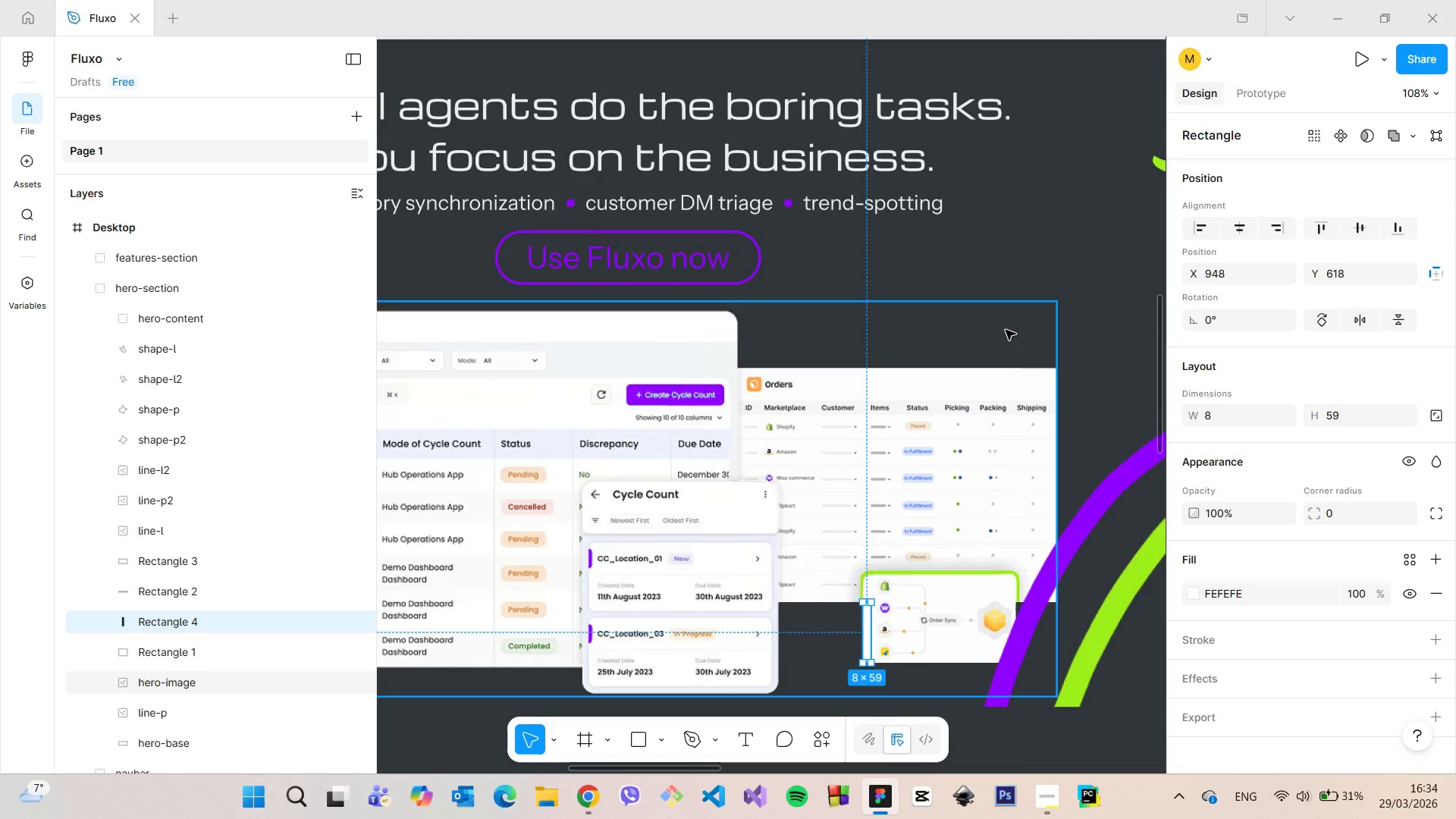 
left_click([1006, 330])
 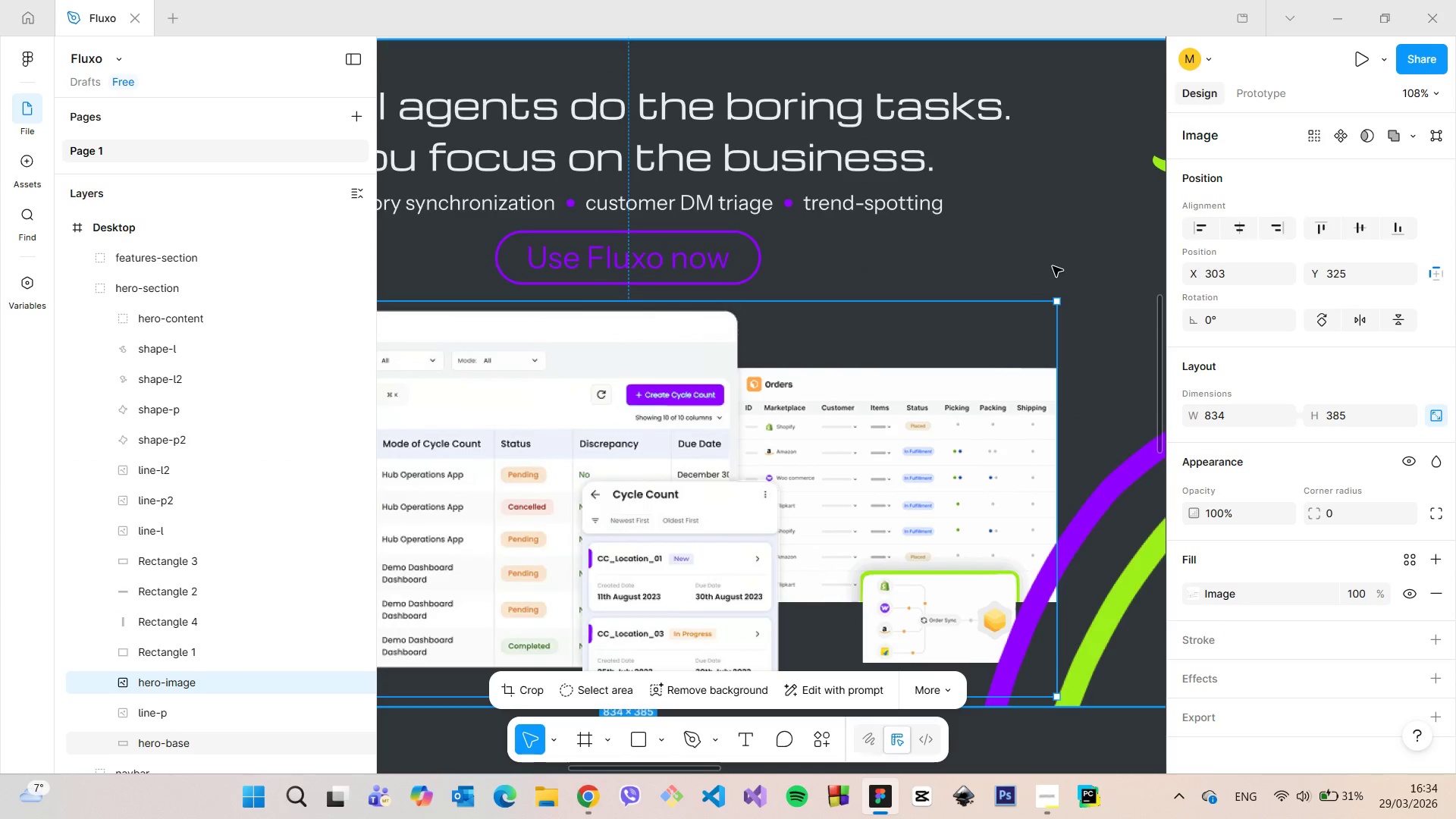 
left_click([1053, 266])
 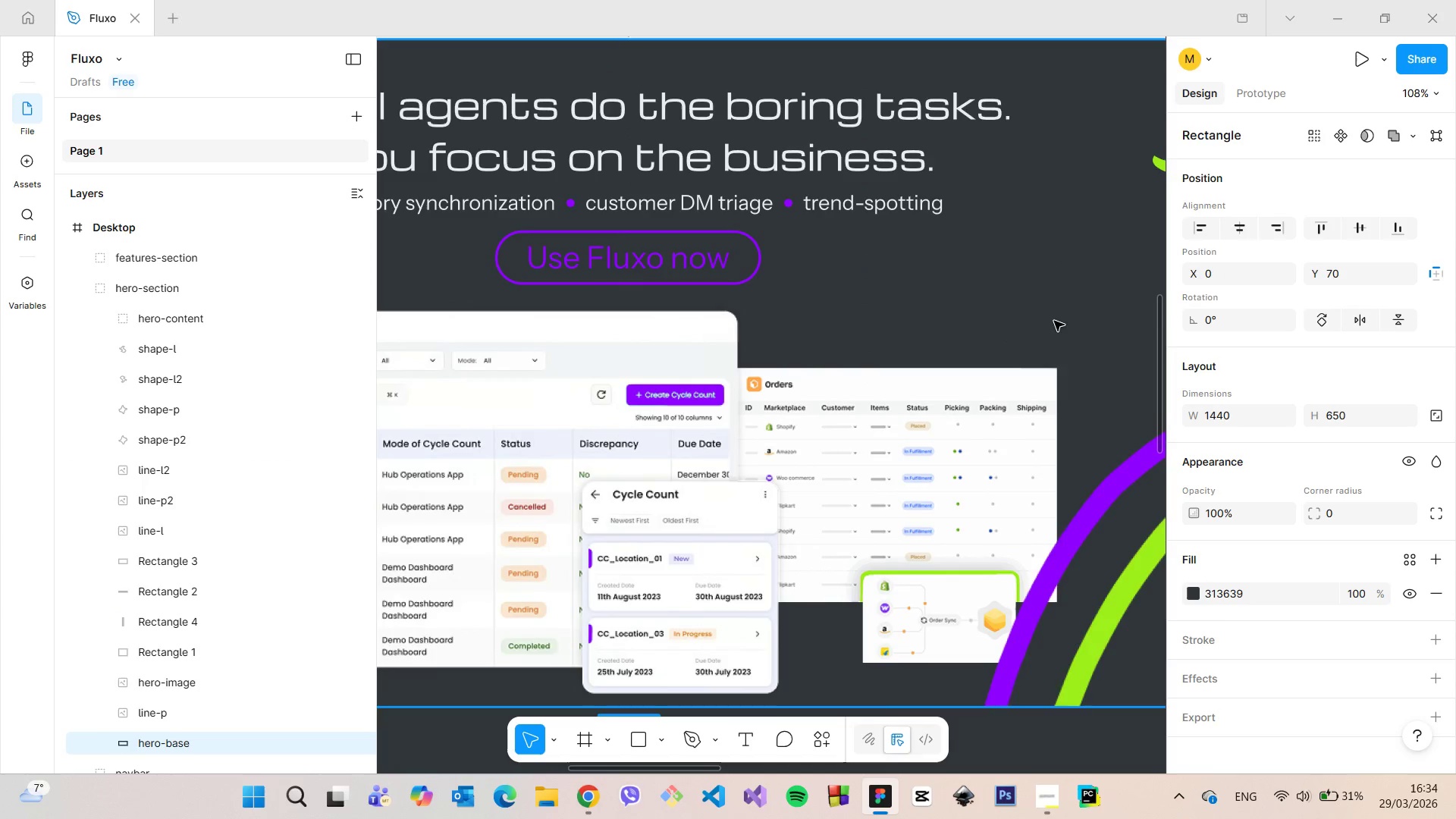 
scroll: coordinate [1072, 642], scroll_direction: up, amount: 17.0
 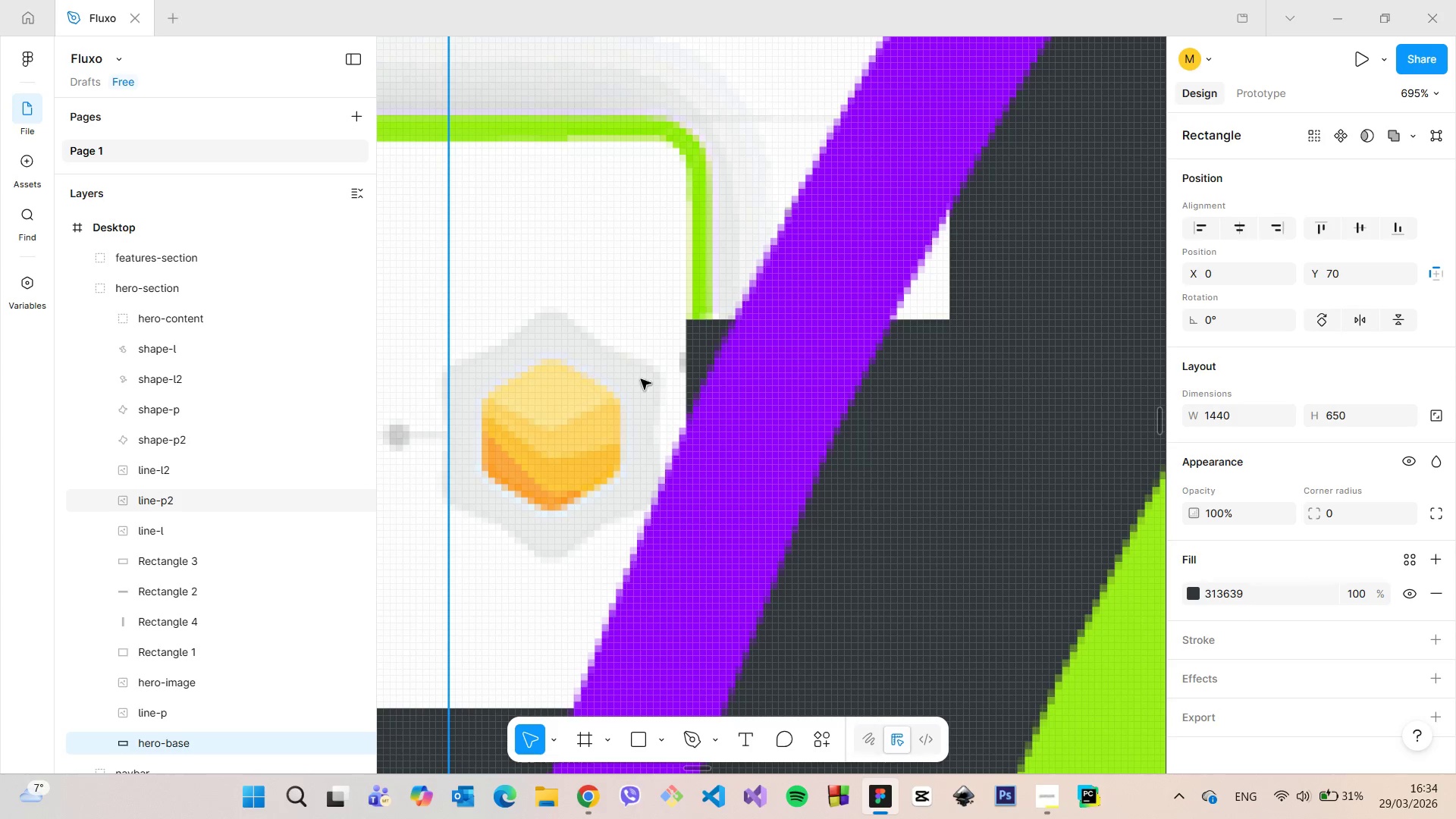 
scroll: coordinate [652, 379], scroll_direction: down, amount: 17.0
 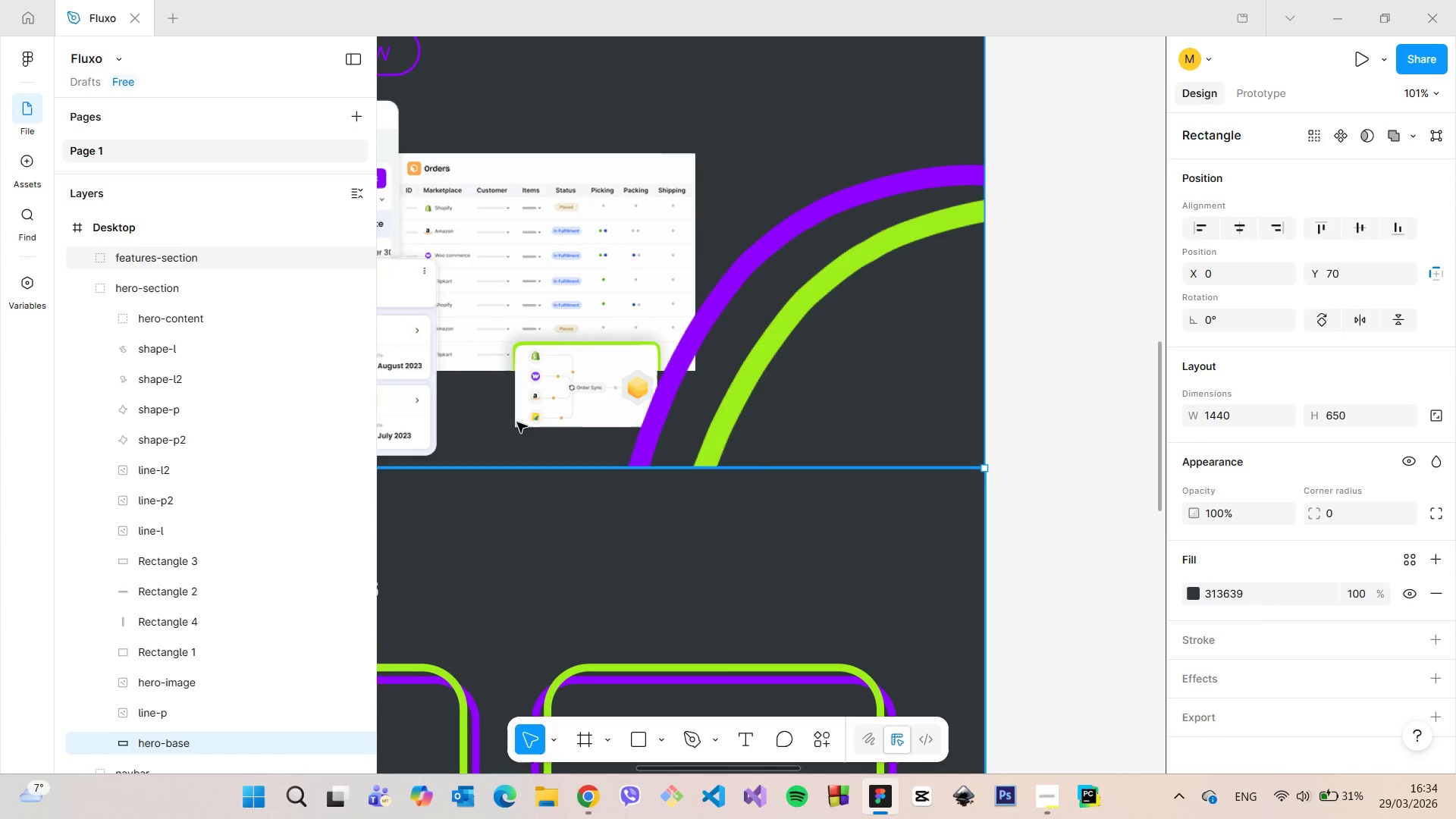 
scroll: coordinate [525, 406], scroll_direction: up, amount: 8.0
 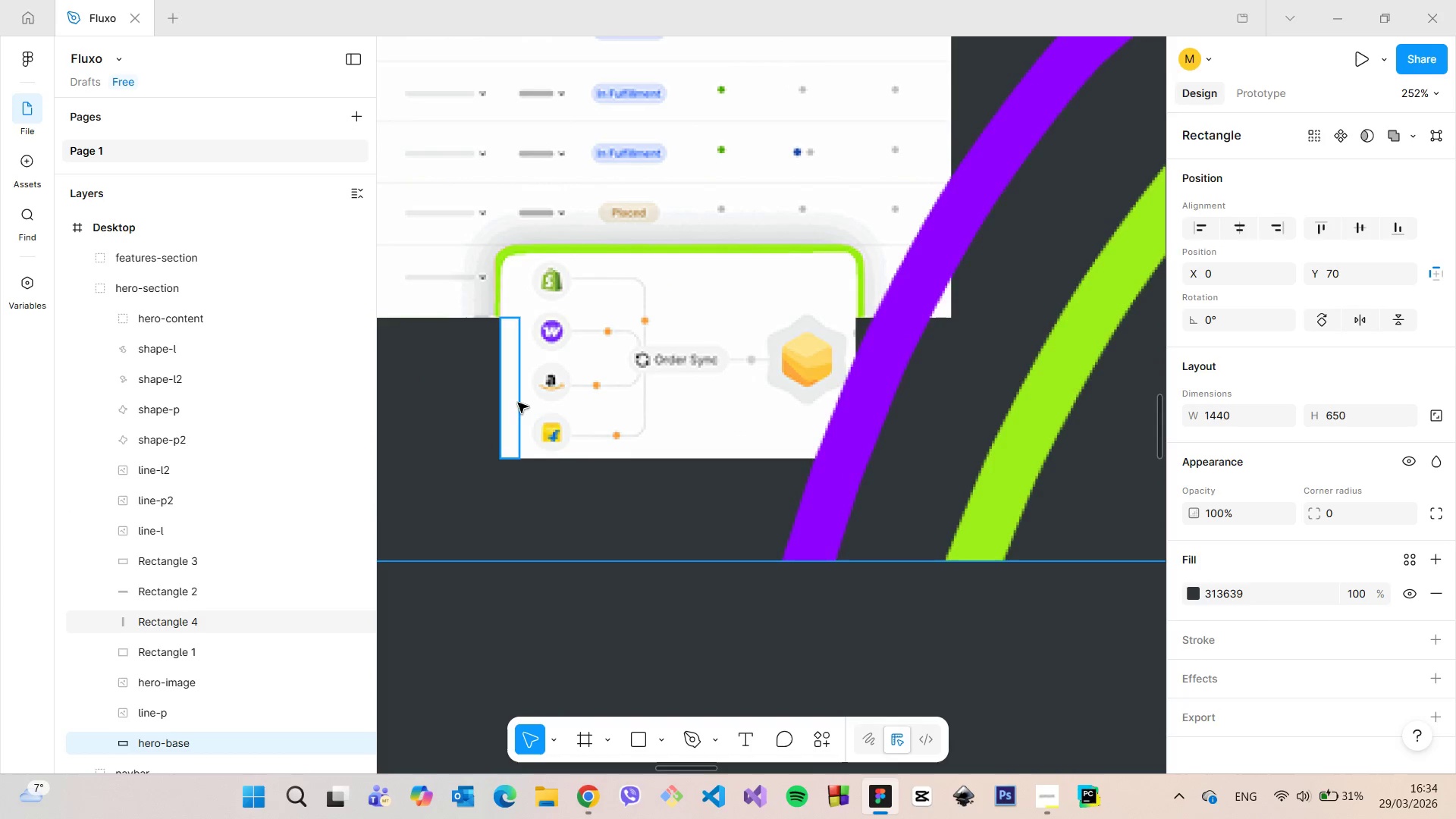 
left_click([518, 403])
 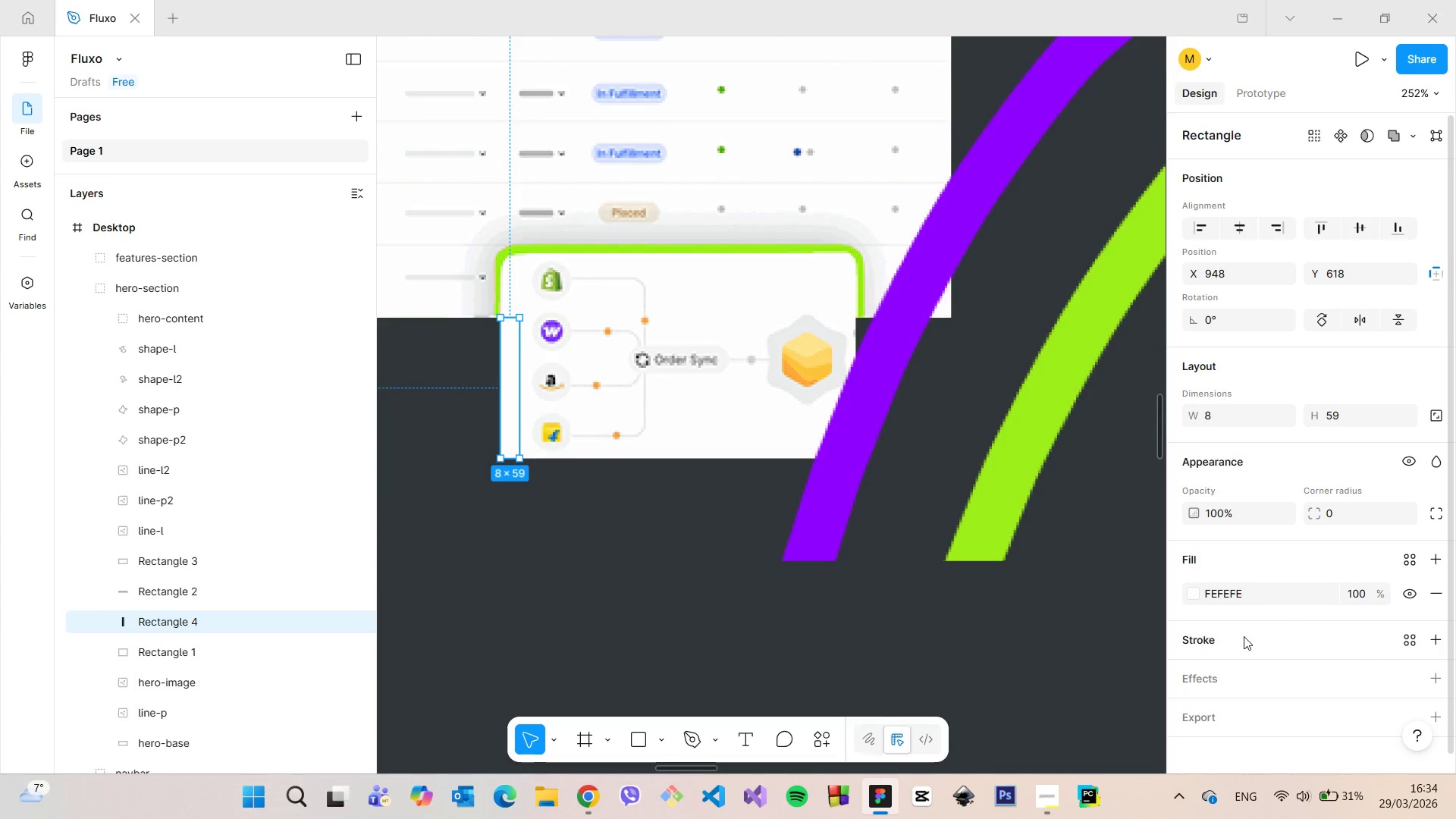 
left_click([1243, 636])
 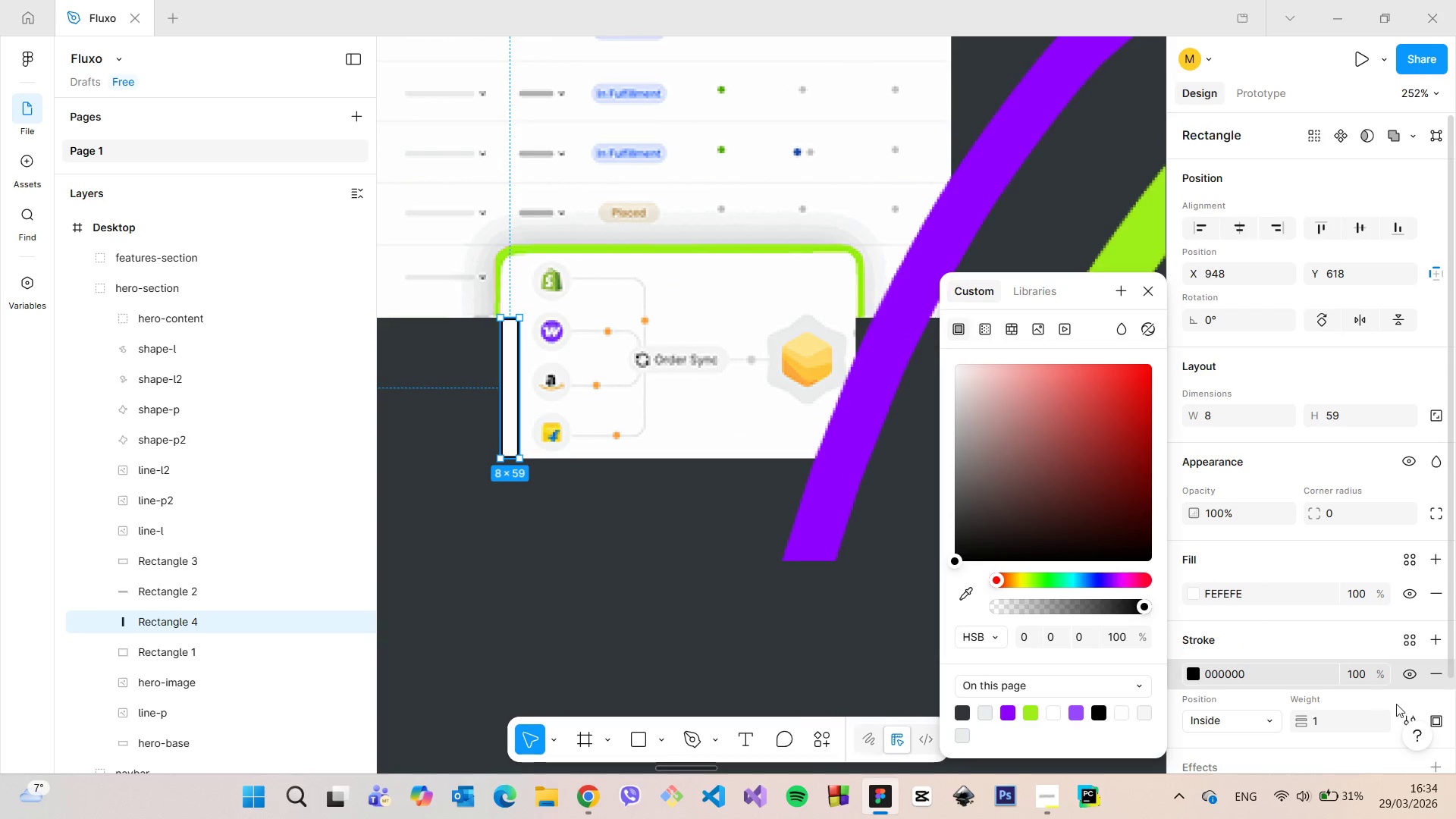 
left_click([1439, 716])
 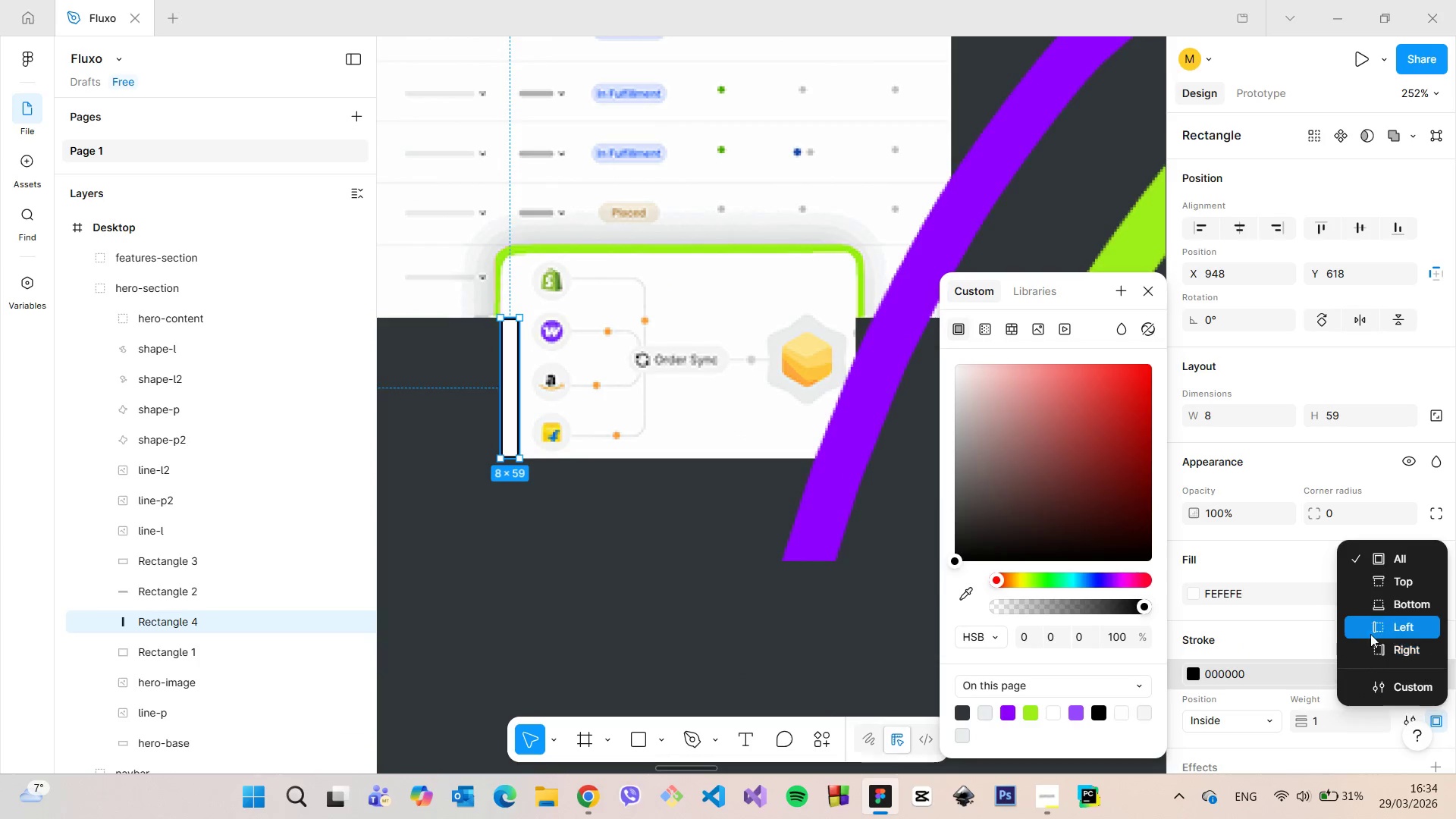 
left_click([1370, 632])
 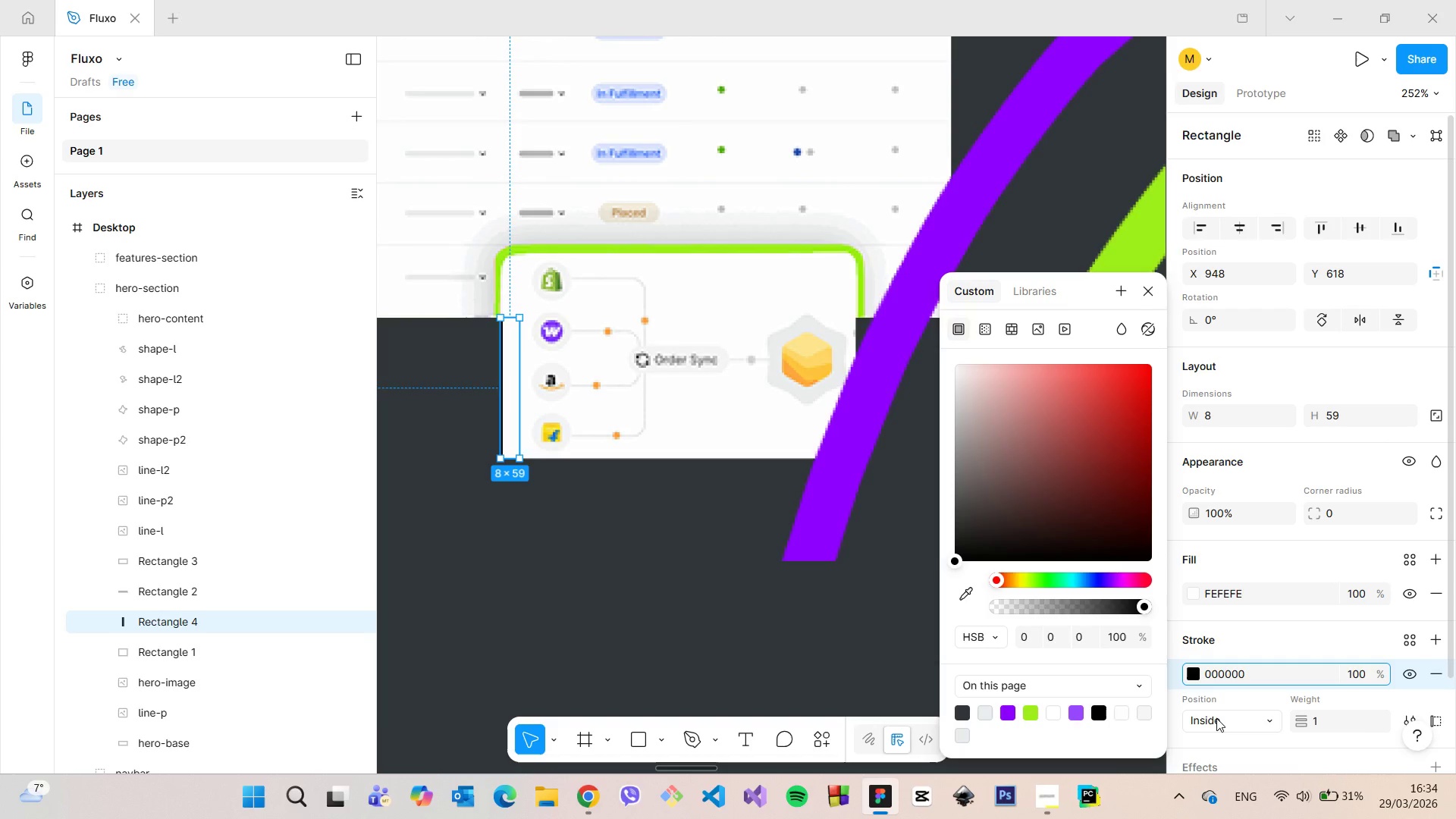 
left_click([1216, 718])
 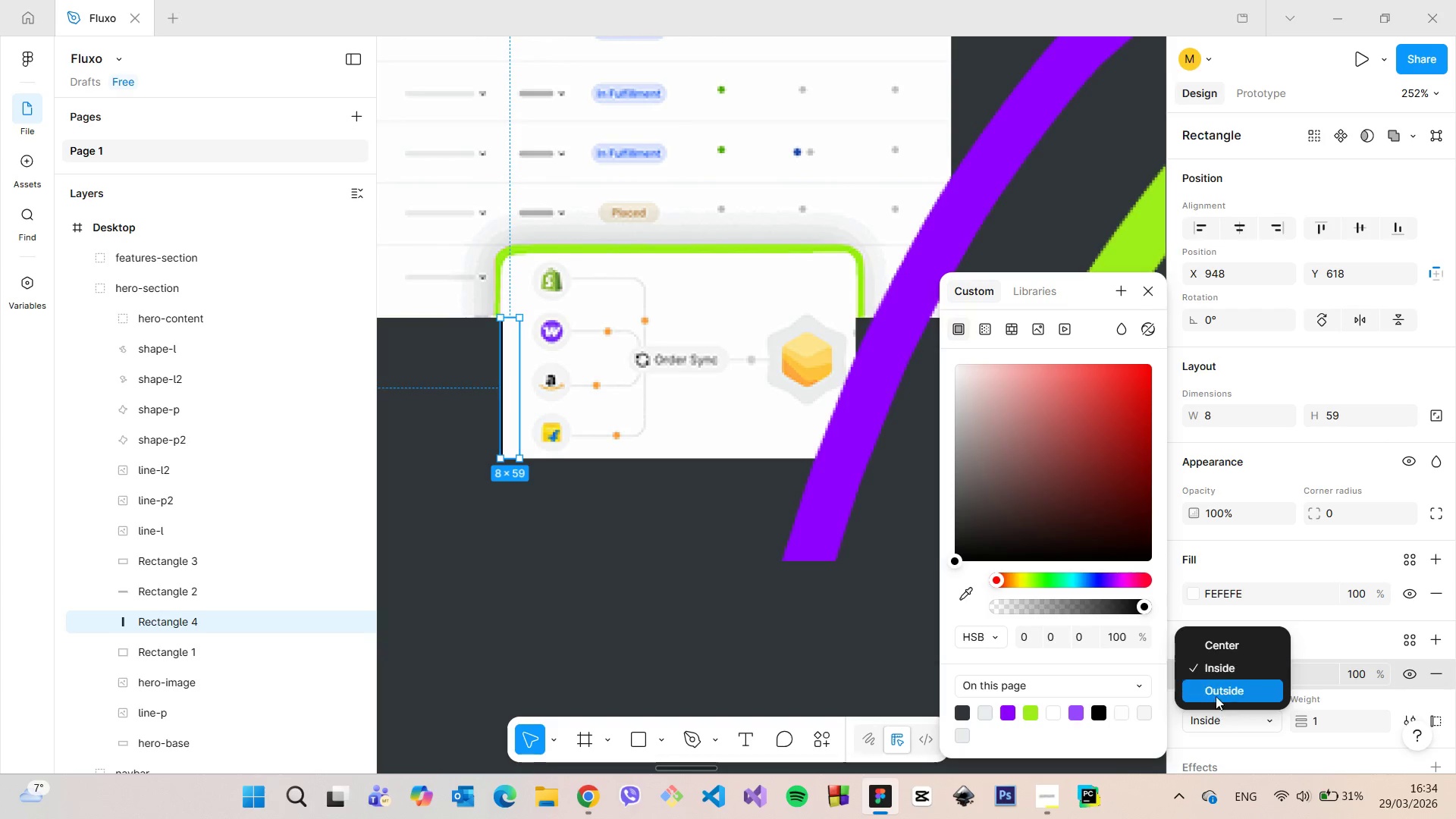 
left_click([1213, 693])
 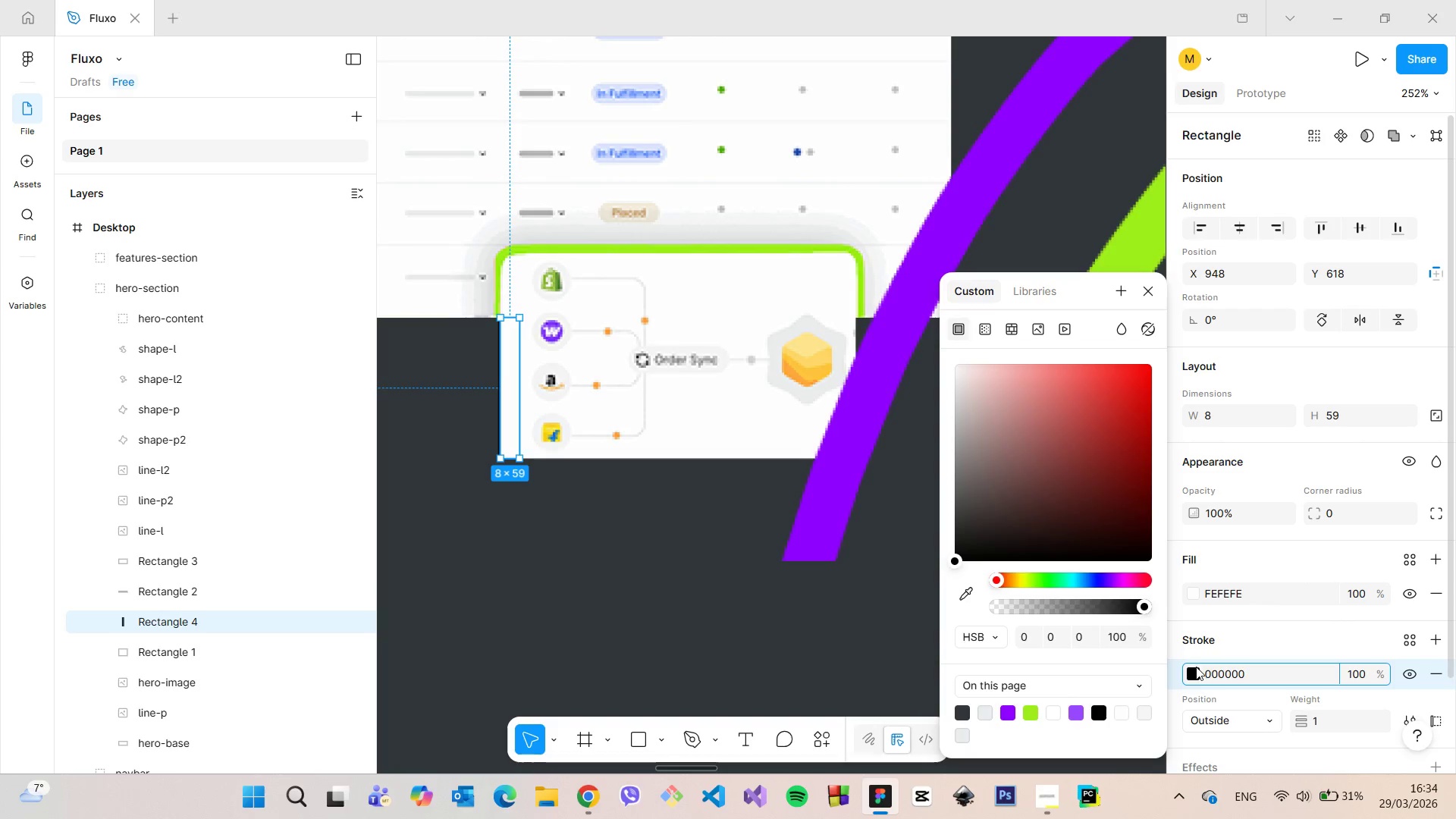 
left_click([1196, 669])
 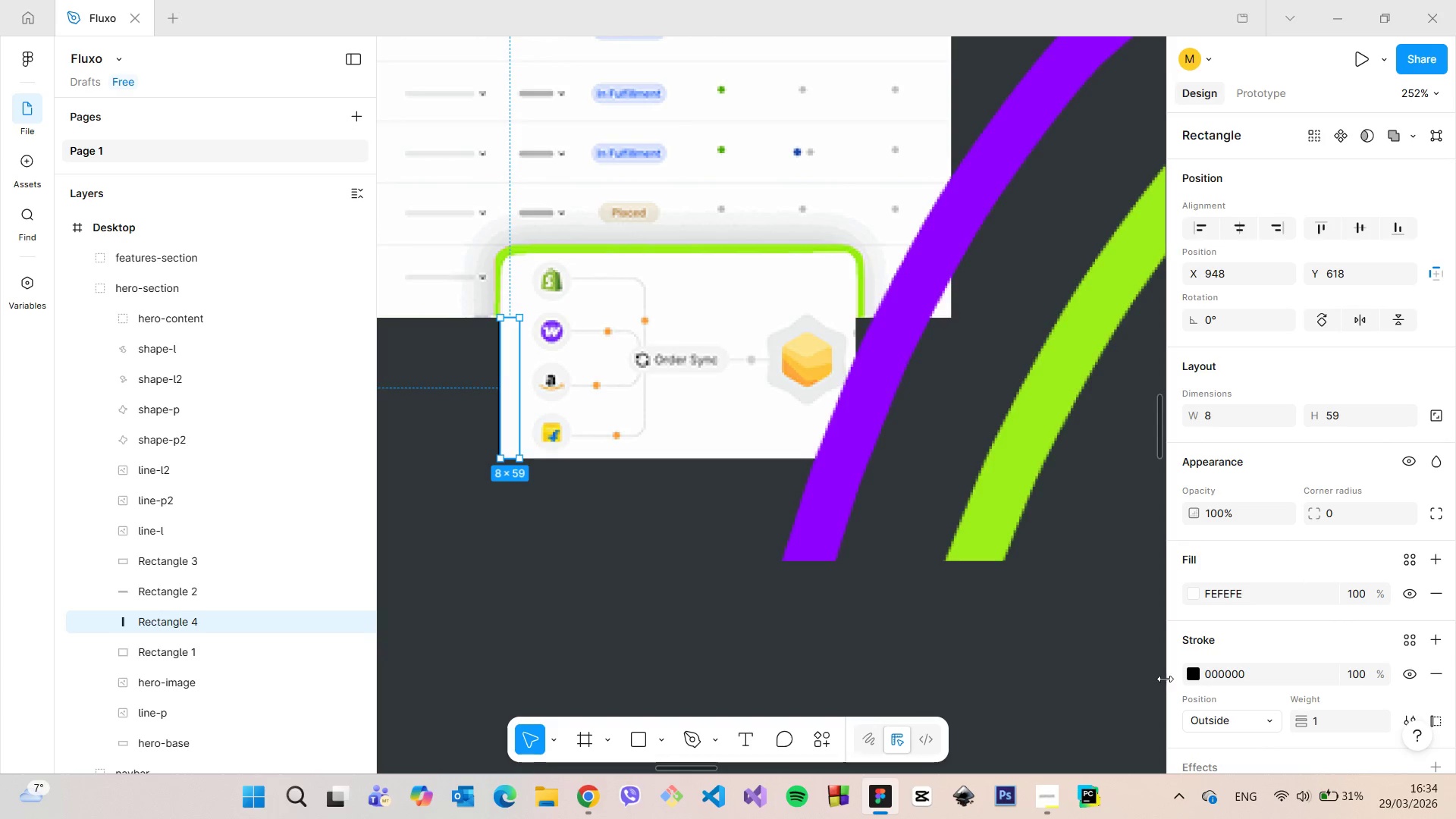 
left_click([1199, 675])
 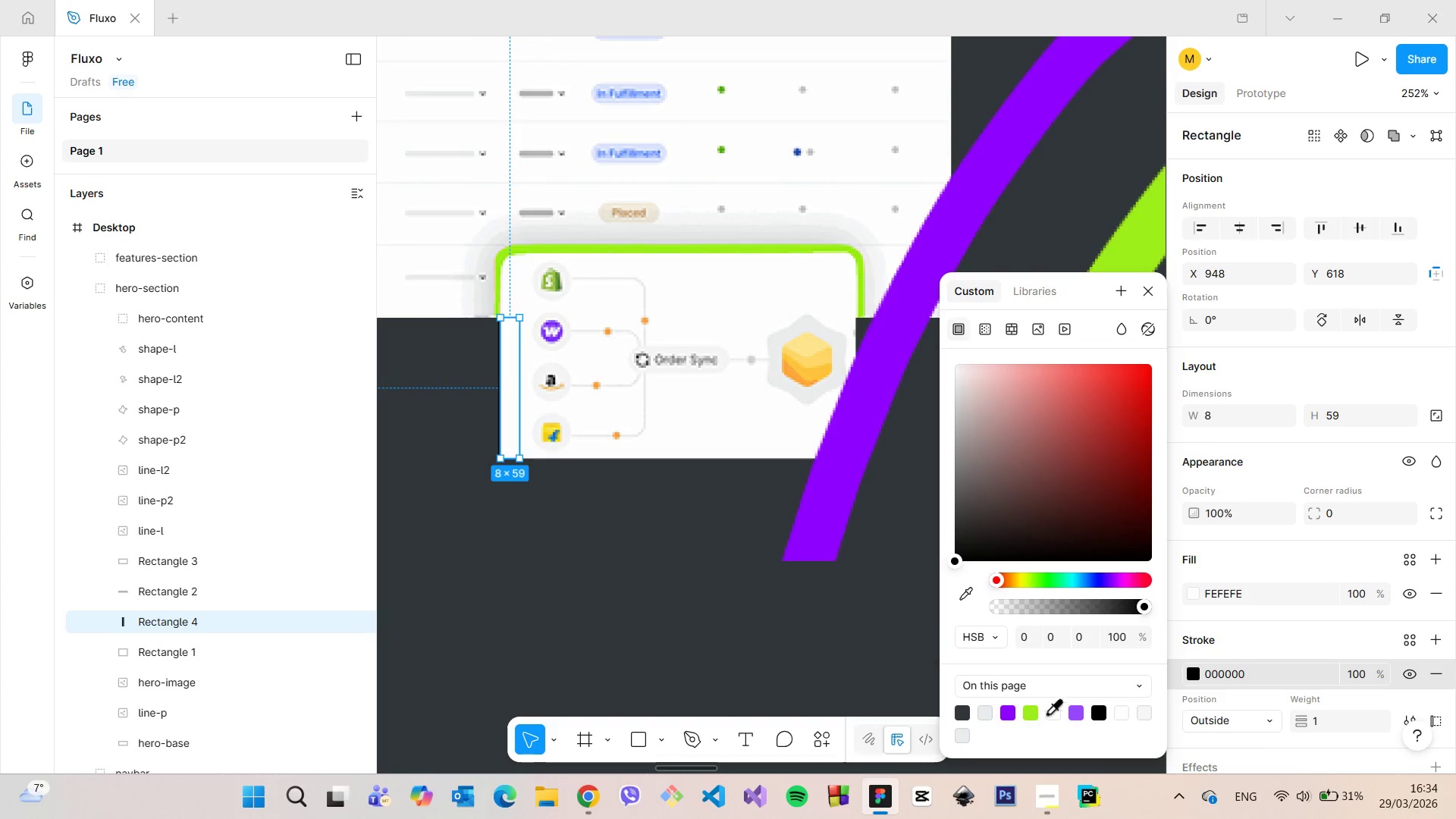 
left_click([1033, 713])
 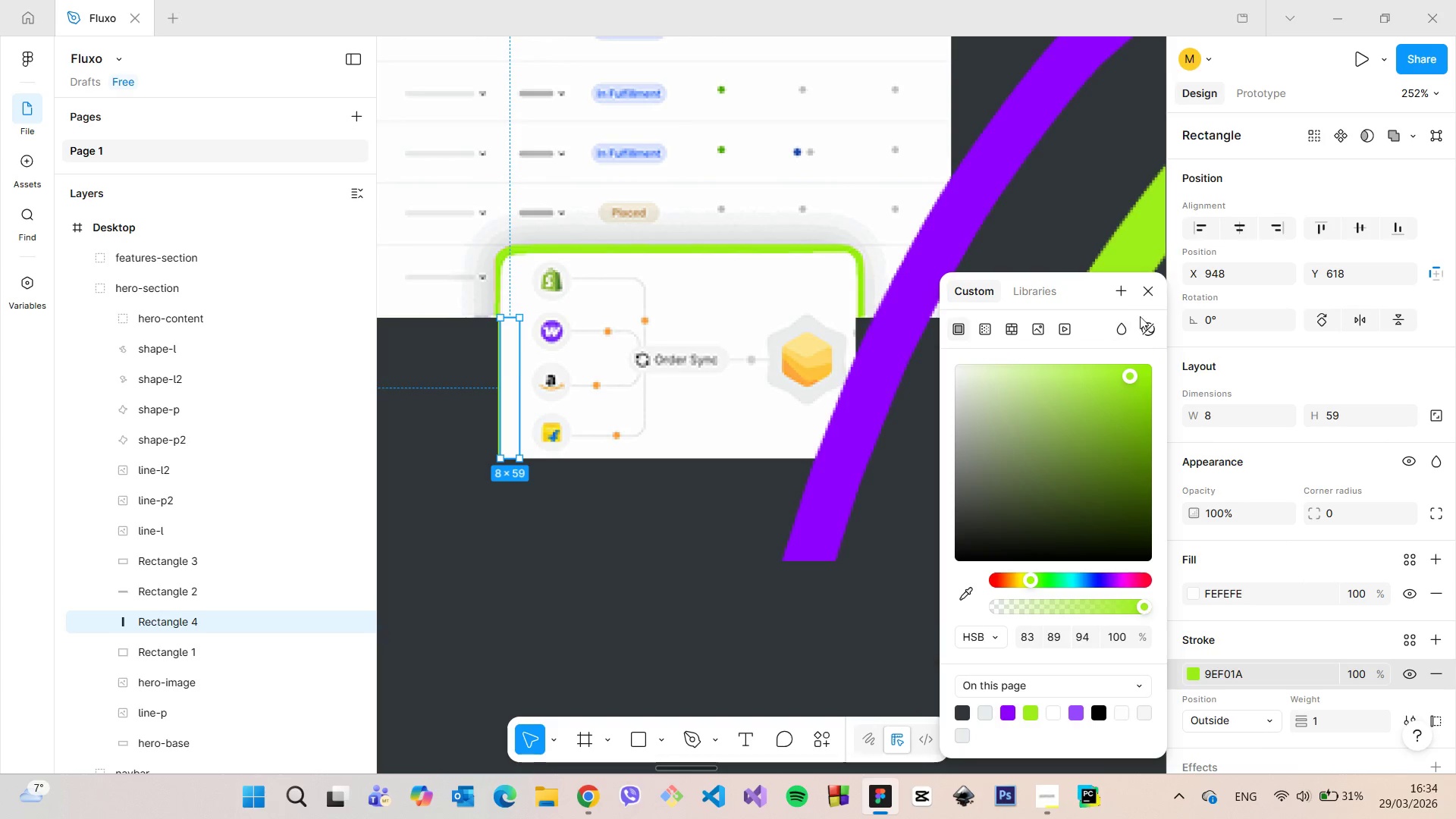 
left_click([1153, 292])
 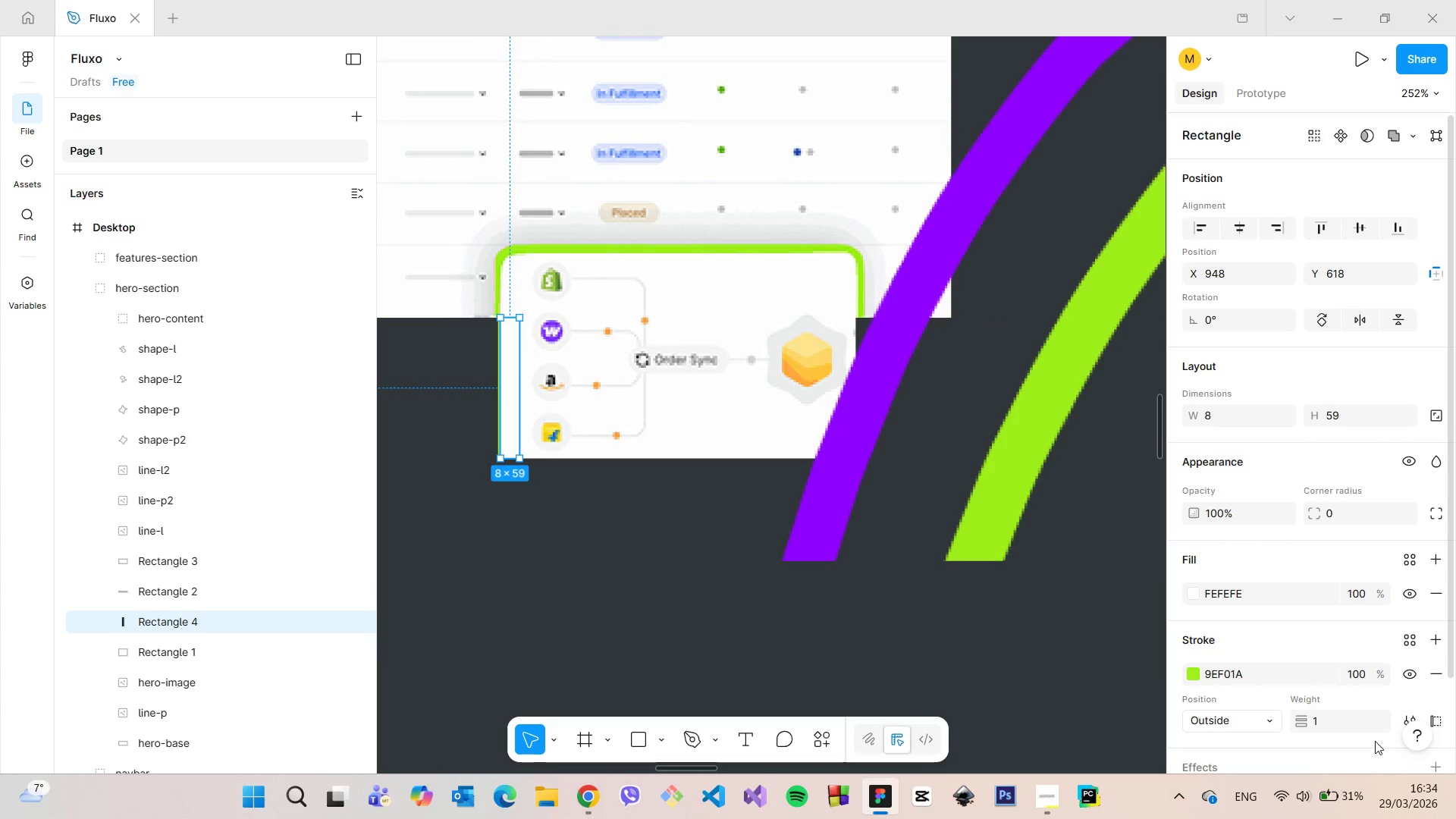 
left_click([1346, 721])
 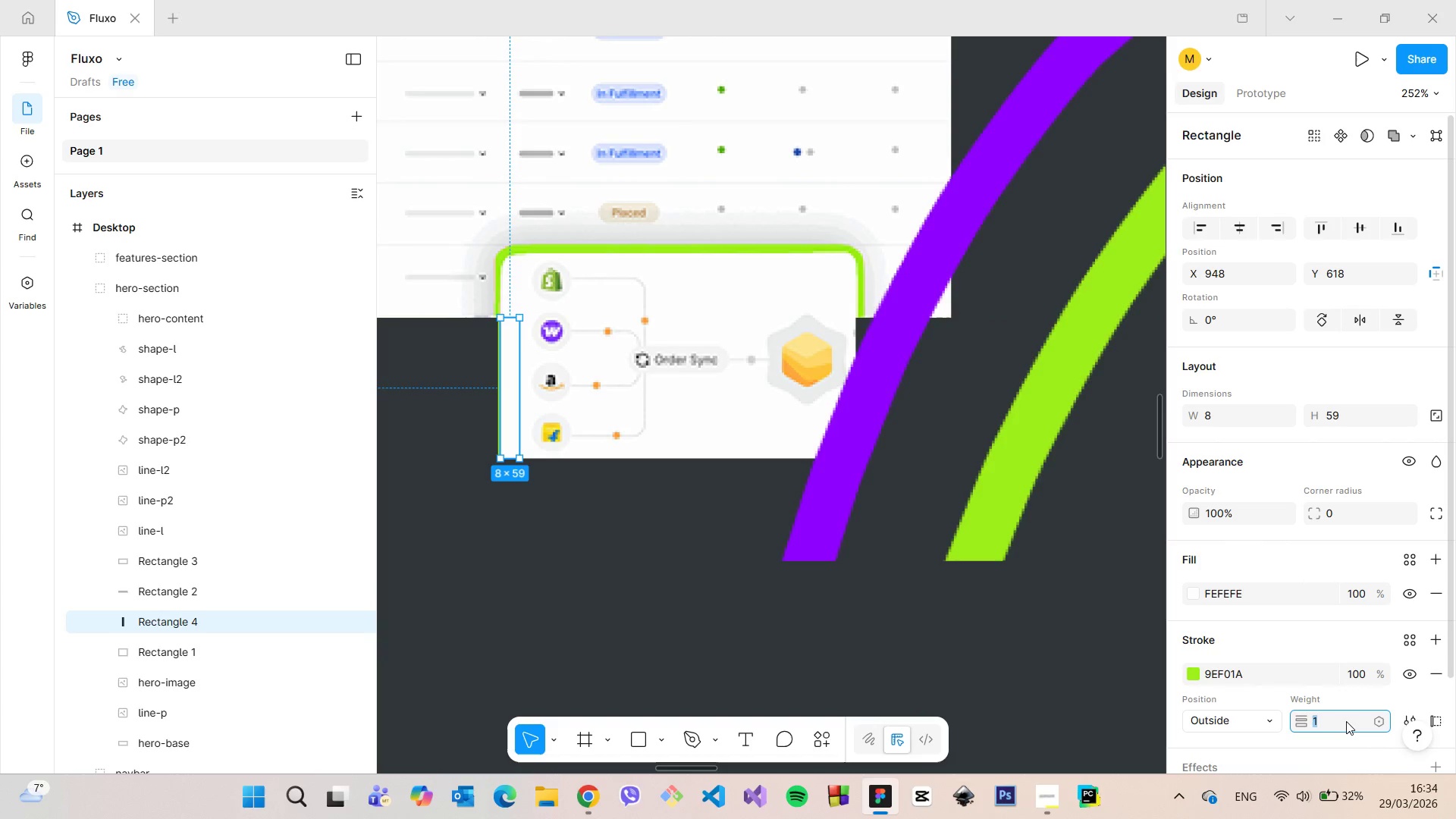 
key(ArrowUp)
 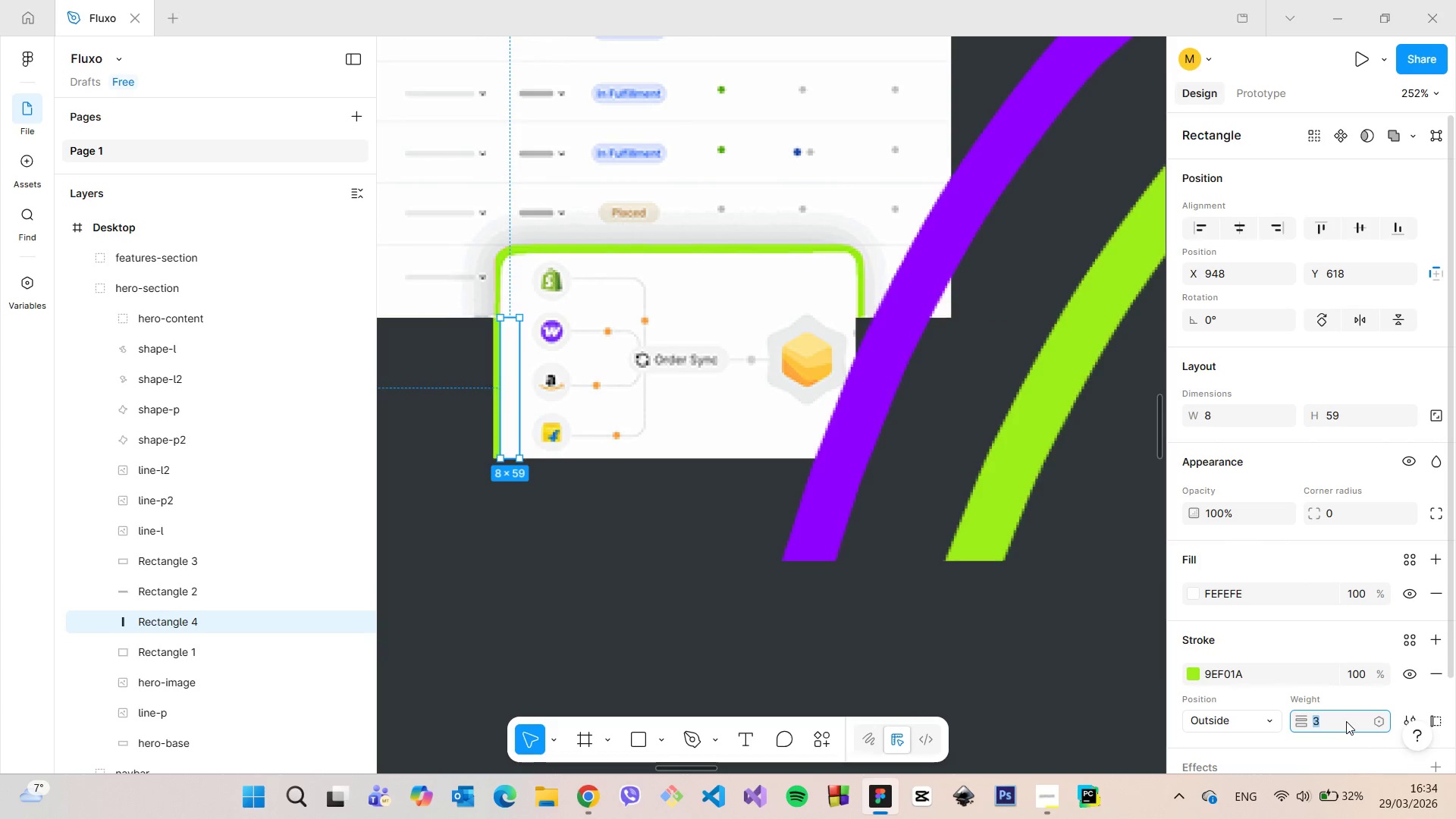 
key(ArrowUp)
 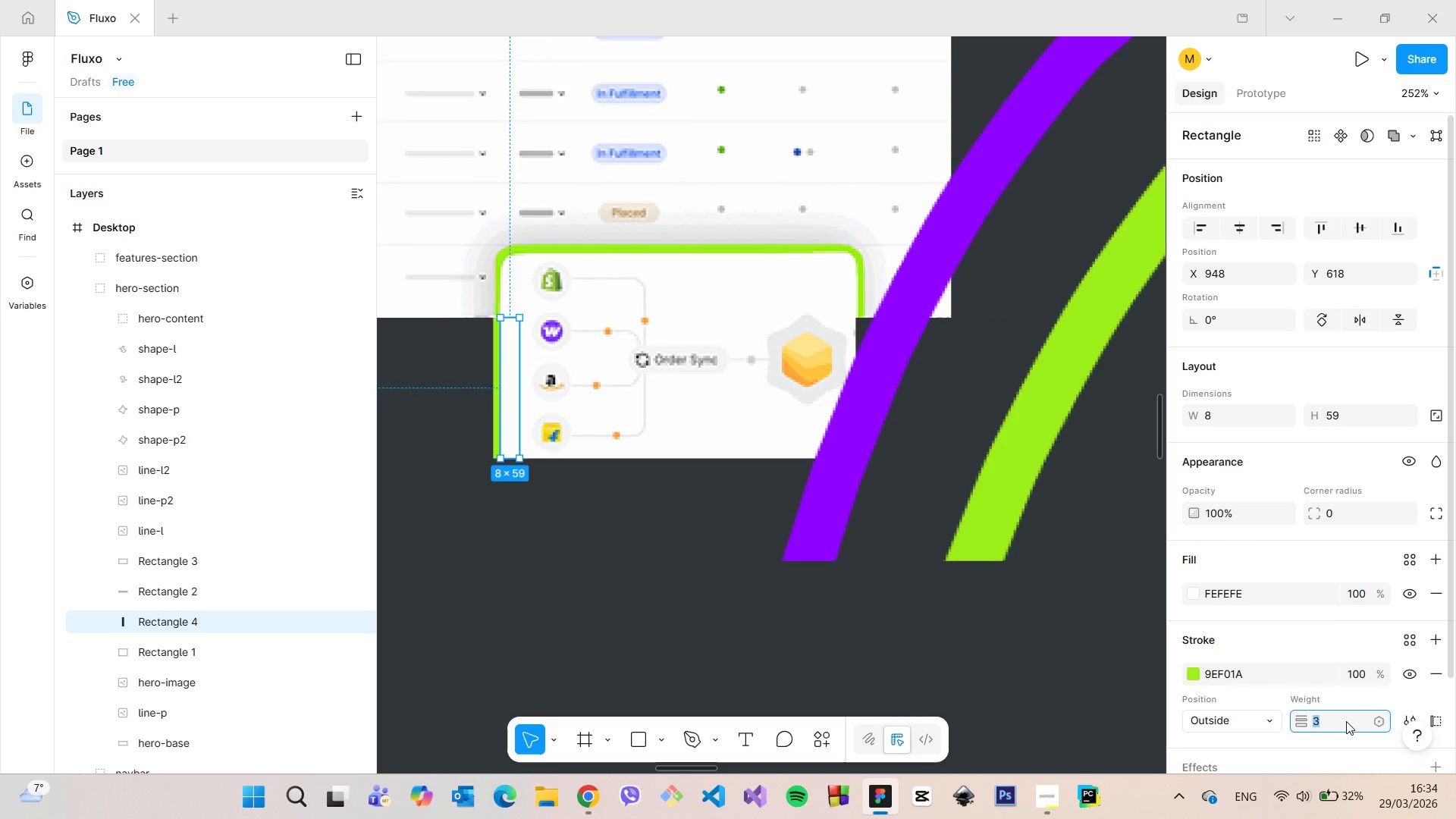 
key(ArrowDown)
 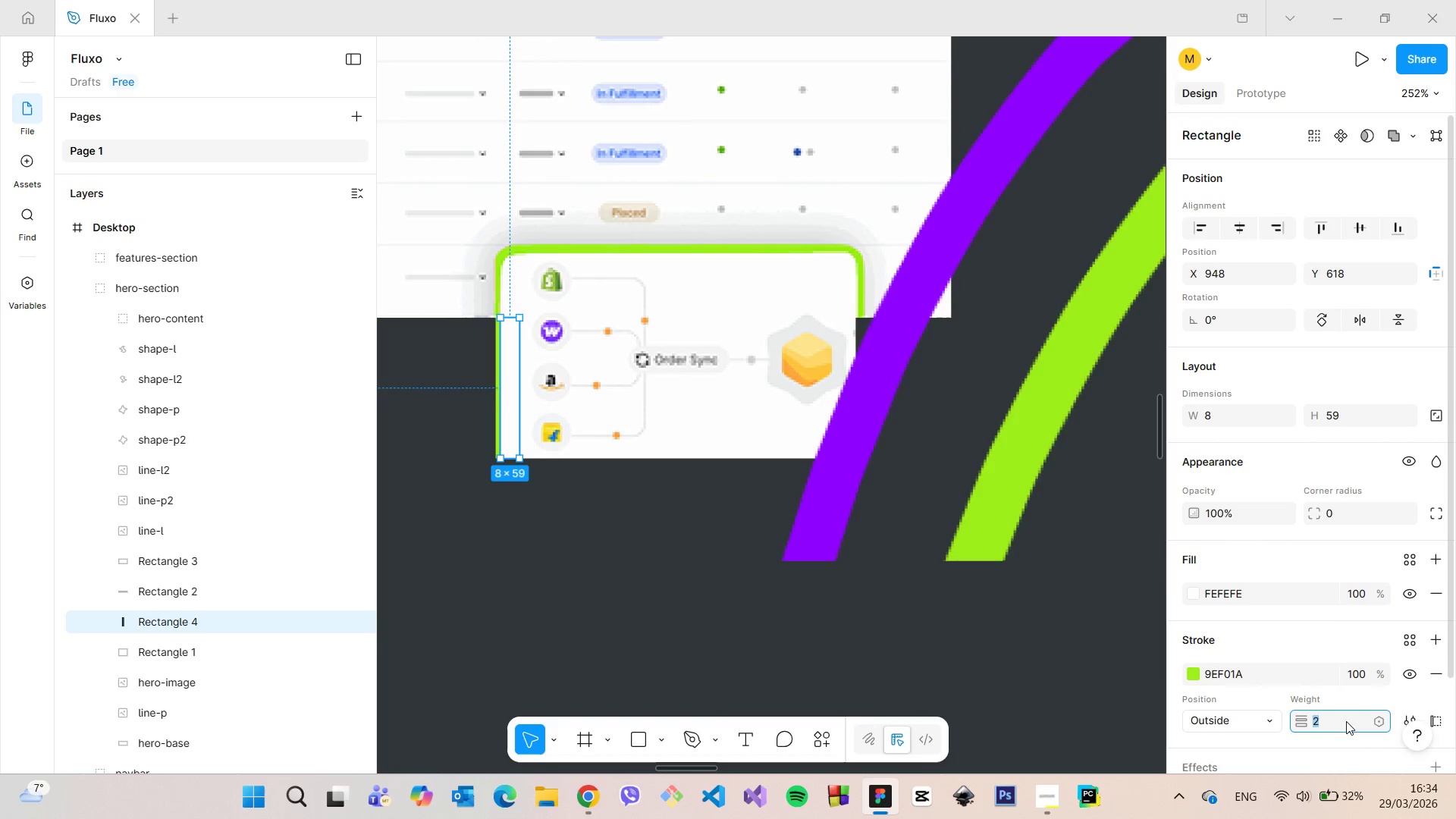 
key(ArrowUp)
 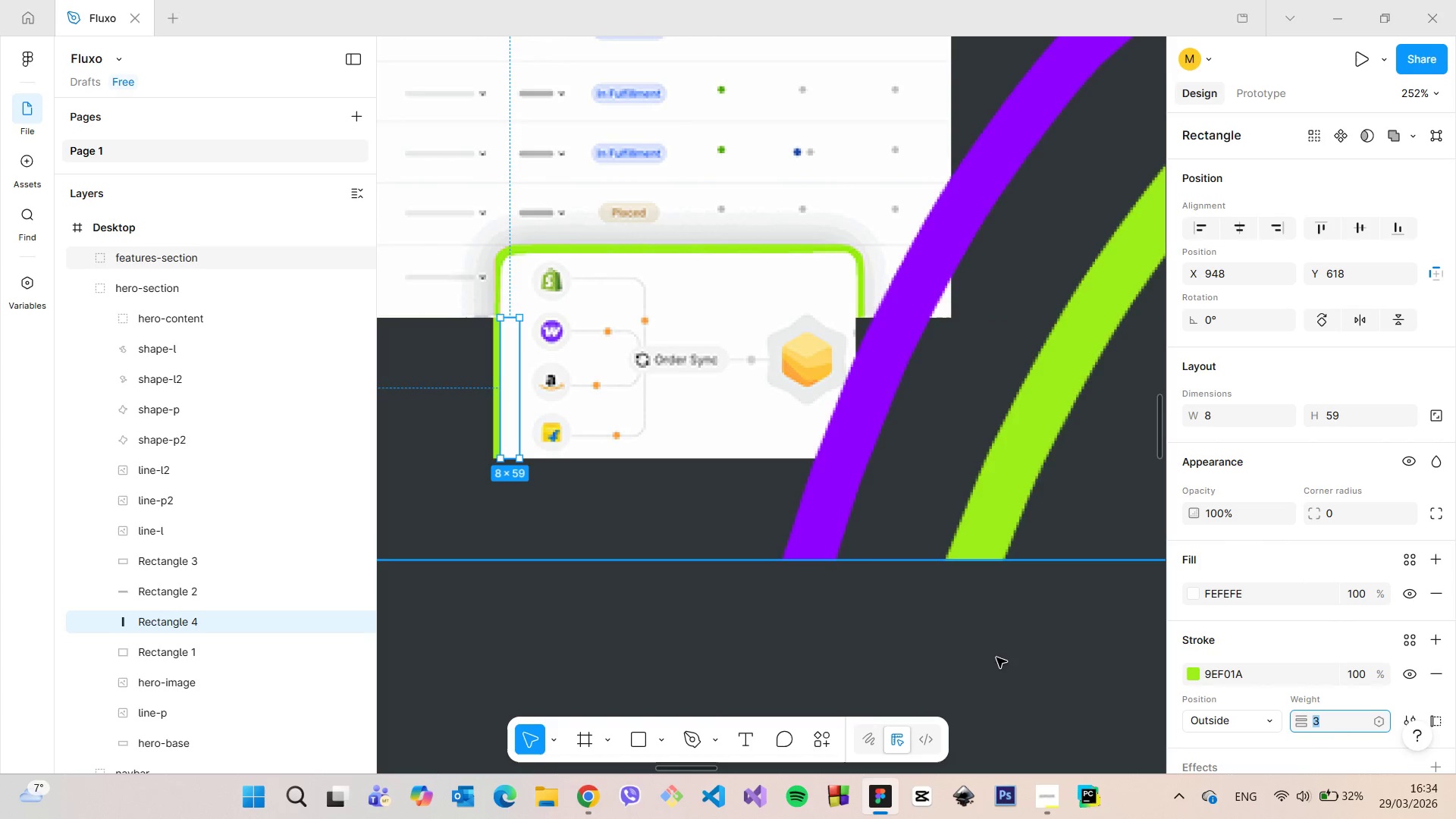 
left_click([893, 649])
 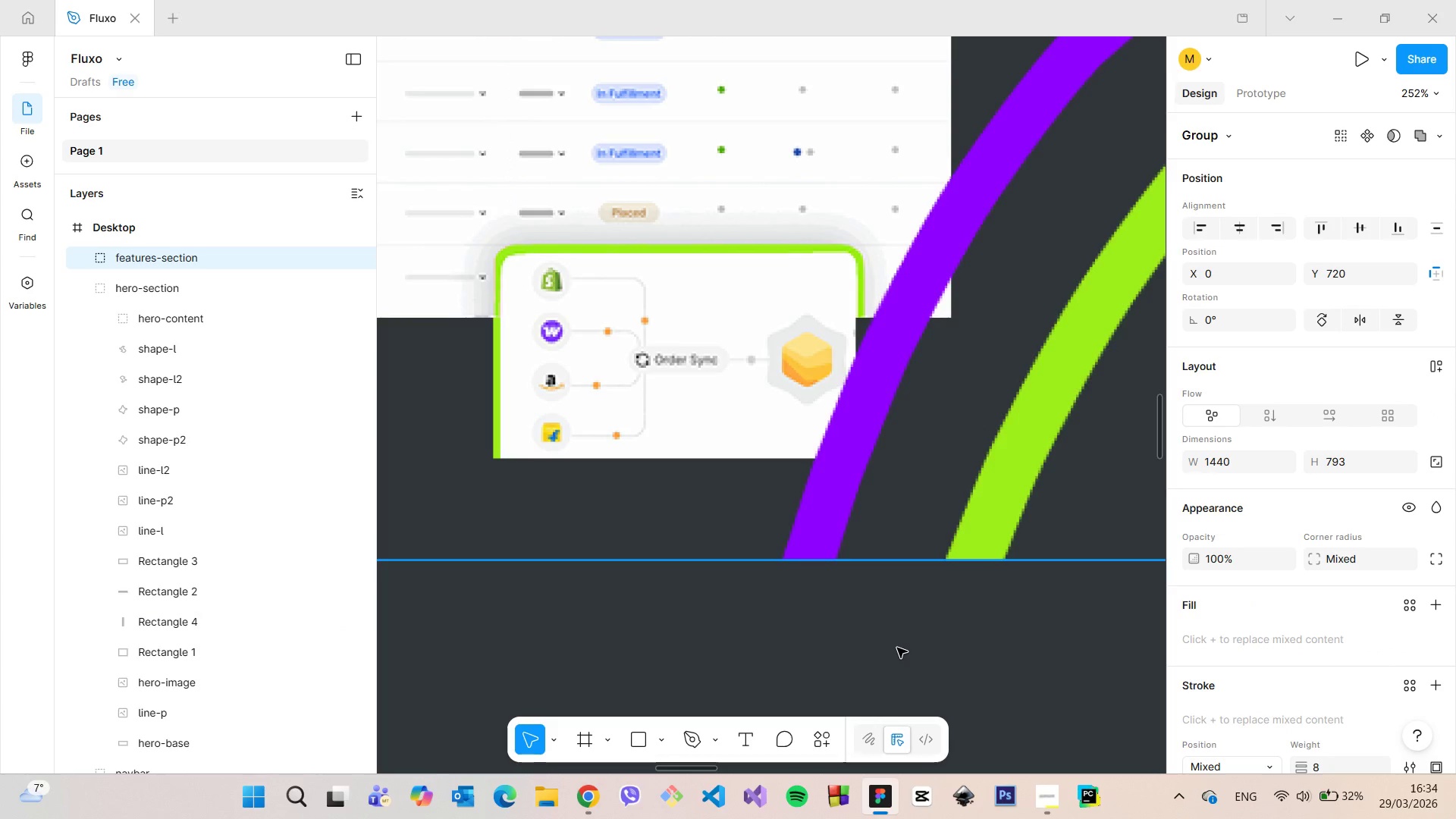 
scroll: coordinate [932, 668], scroll_direction: down, amount: 6.0
 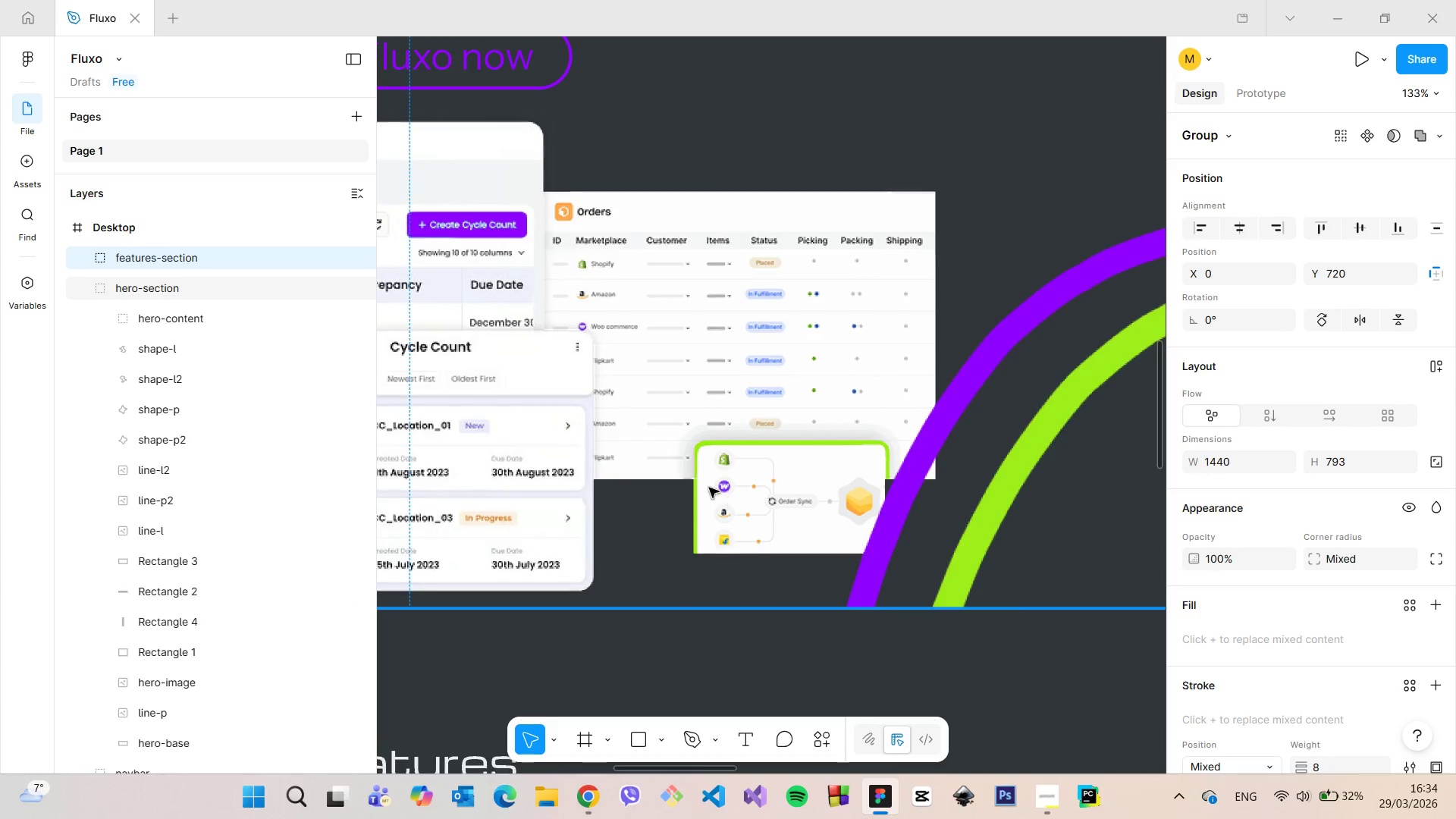 
scroll: coordinate [799, 637], scroll_direction: up, amount: 16.0
 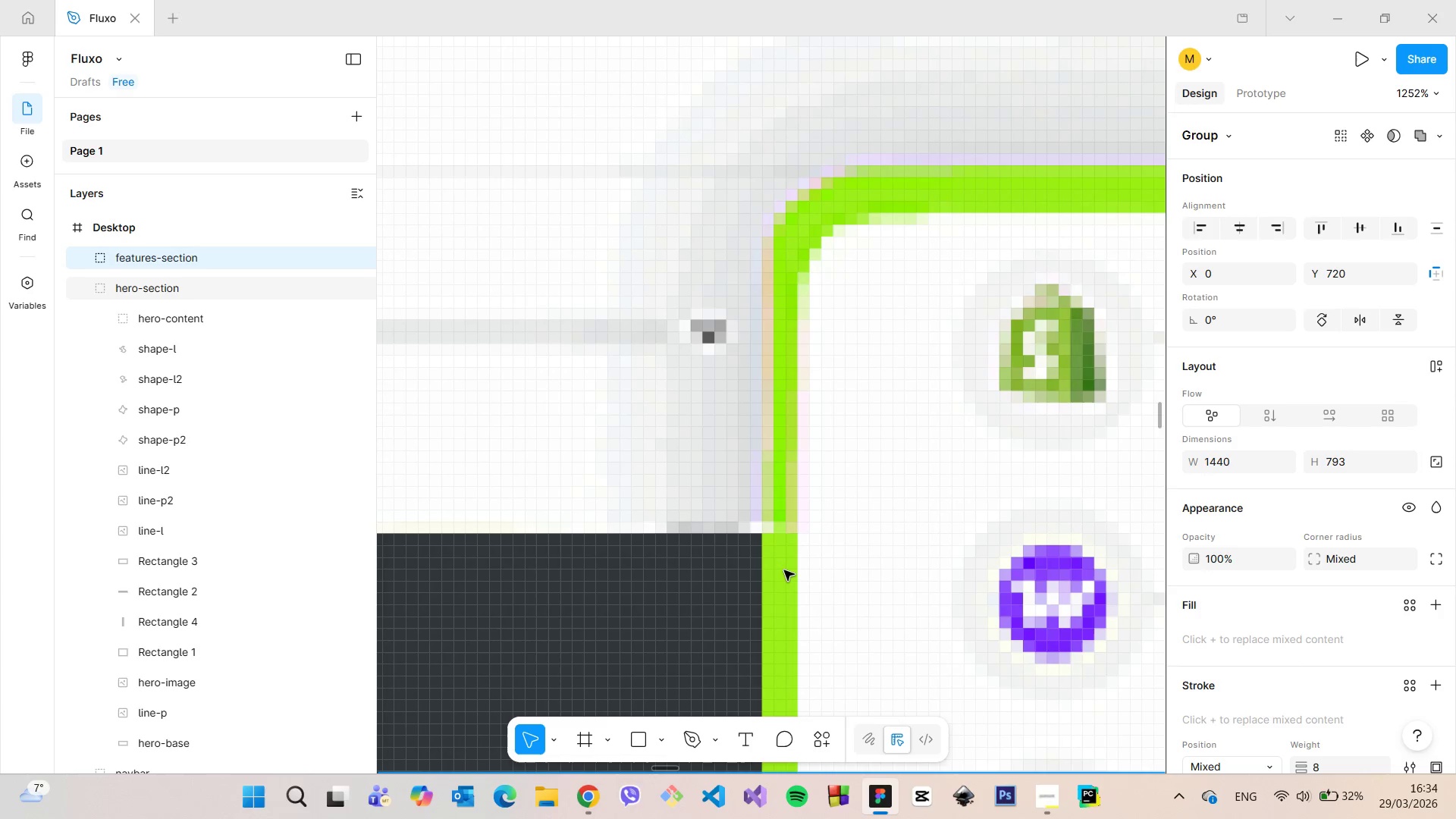 
double_click([784, 570])
 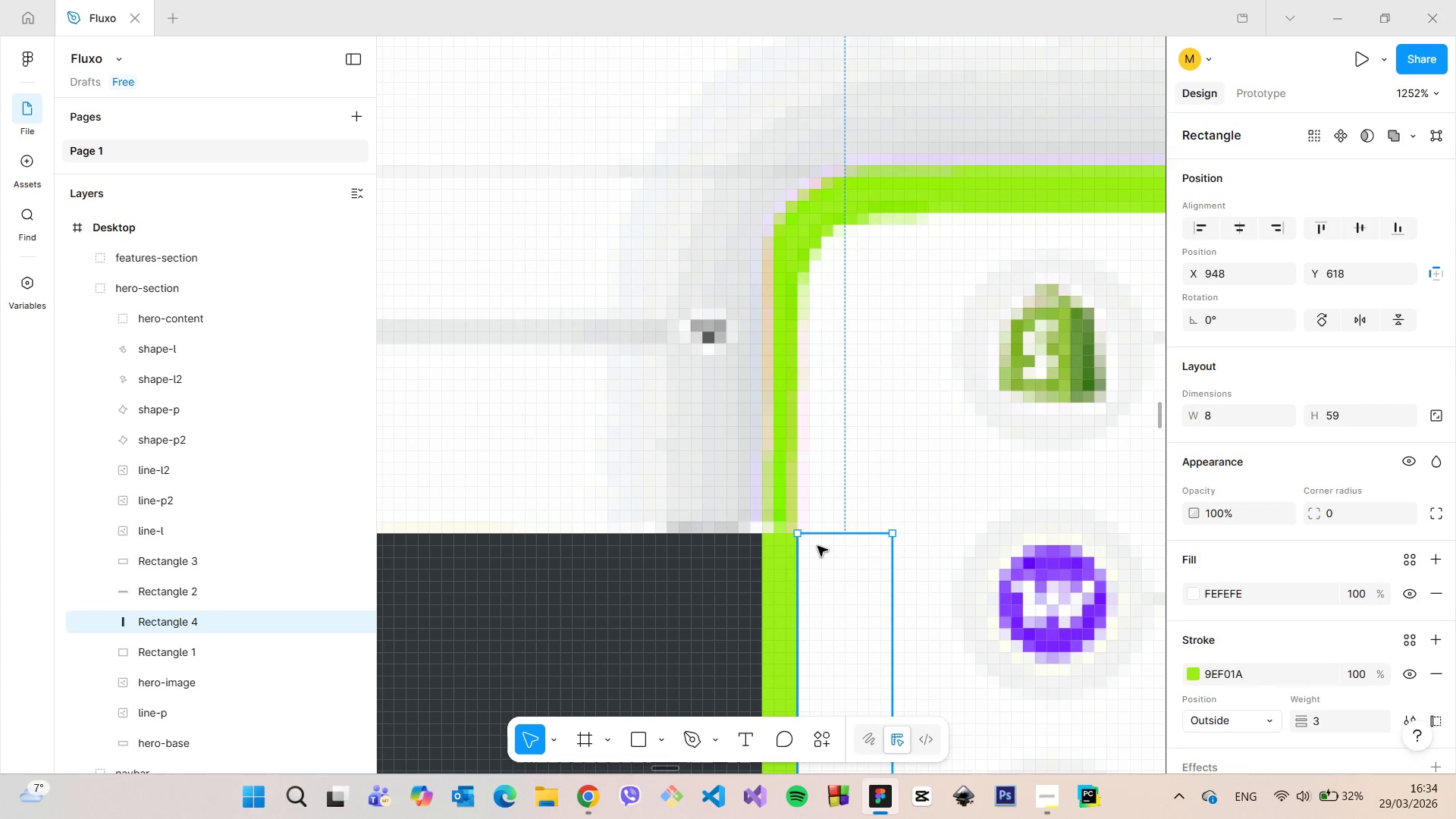 
left_click_drag(start_coordinate=[821, 538], to_coordinate=[836, 237])
 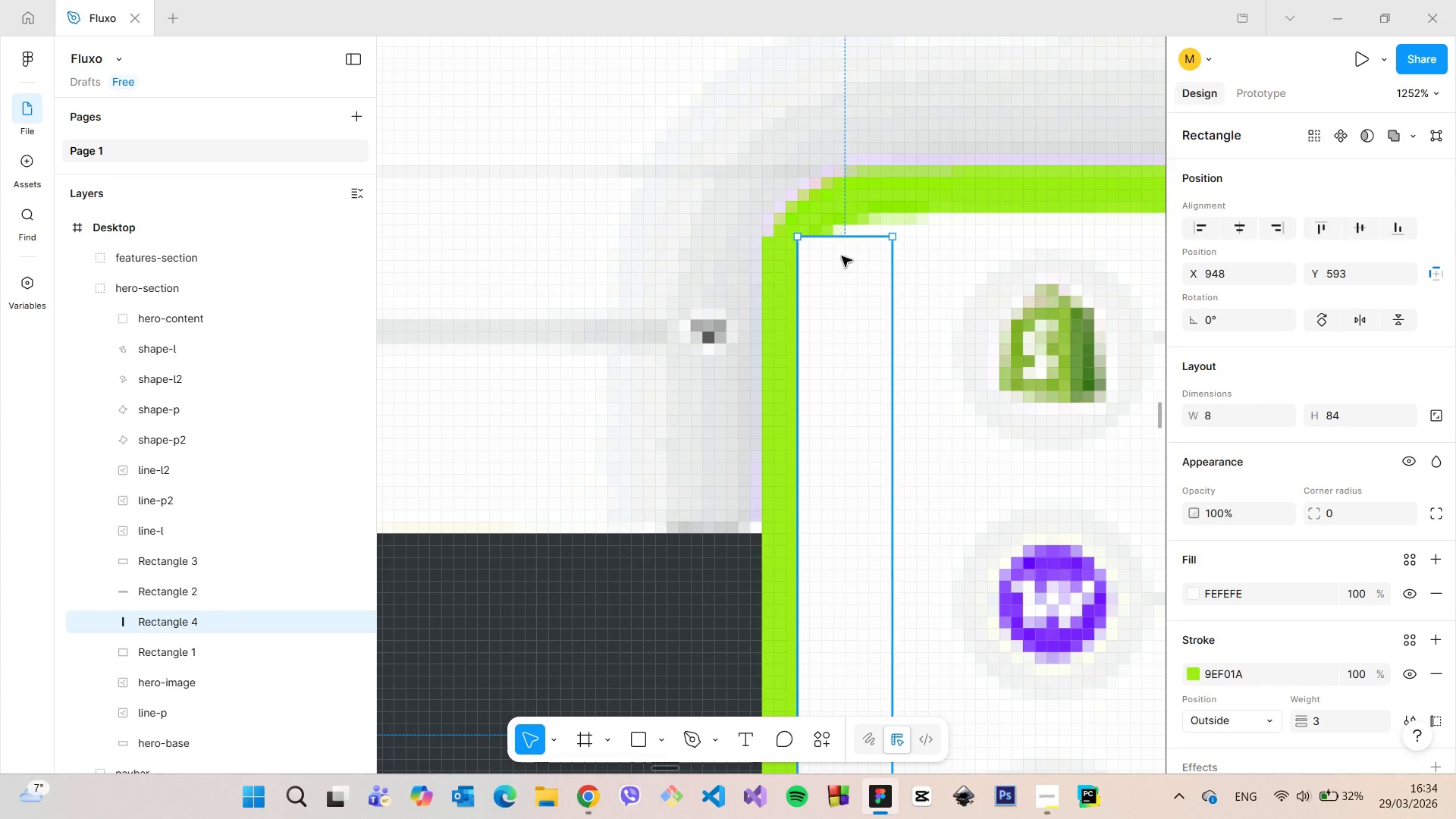 
scroll: coordinate [842, 256], scroll_direction: down, amount: 15.0
 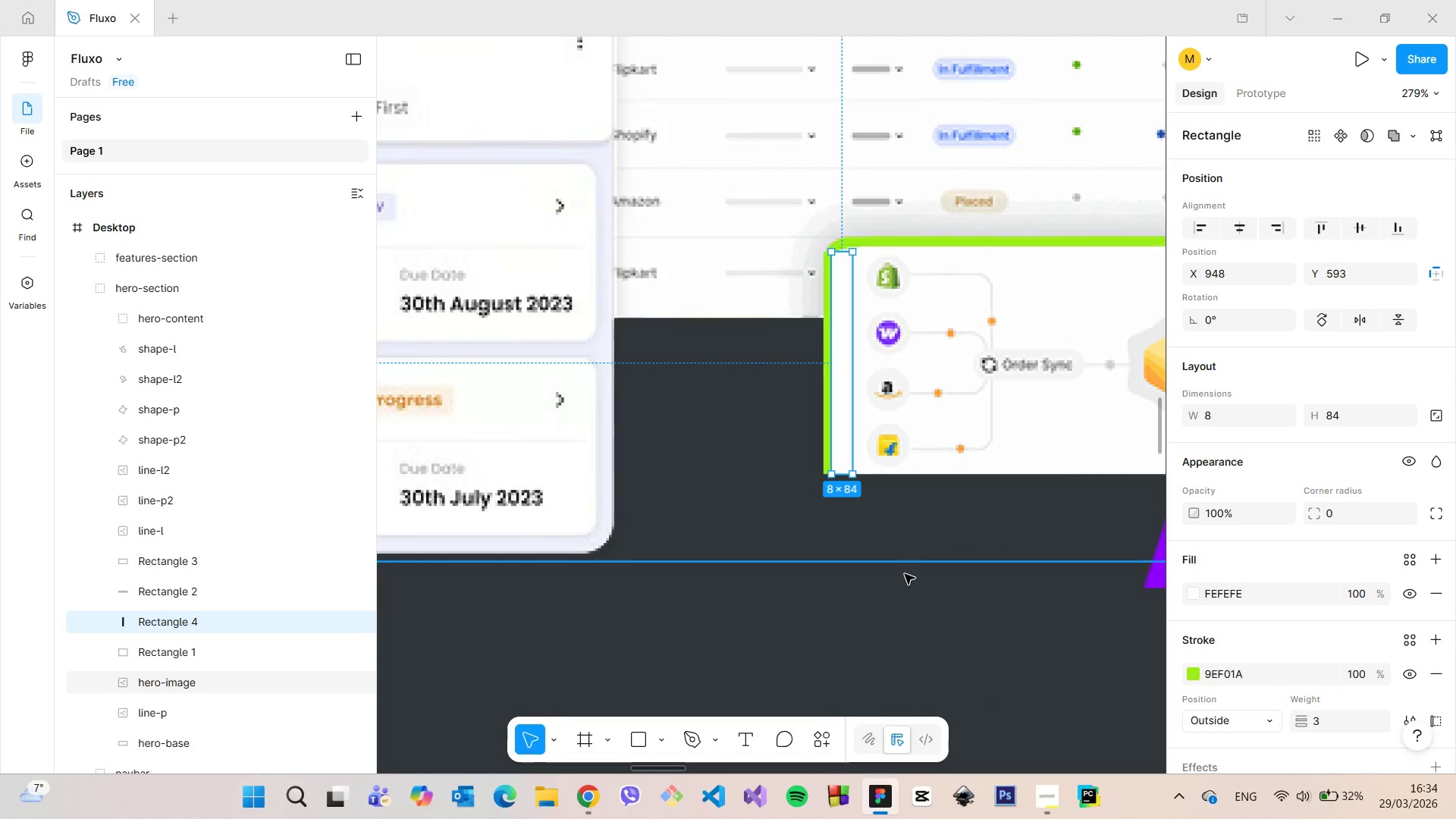 
left_click([902, 598])
 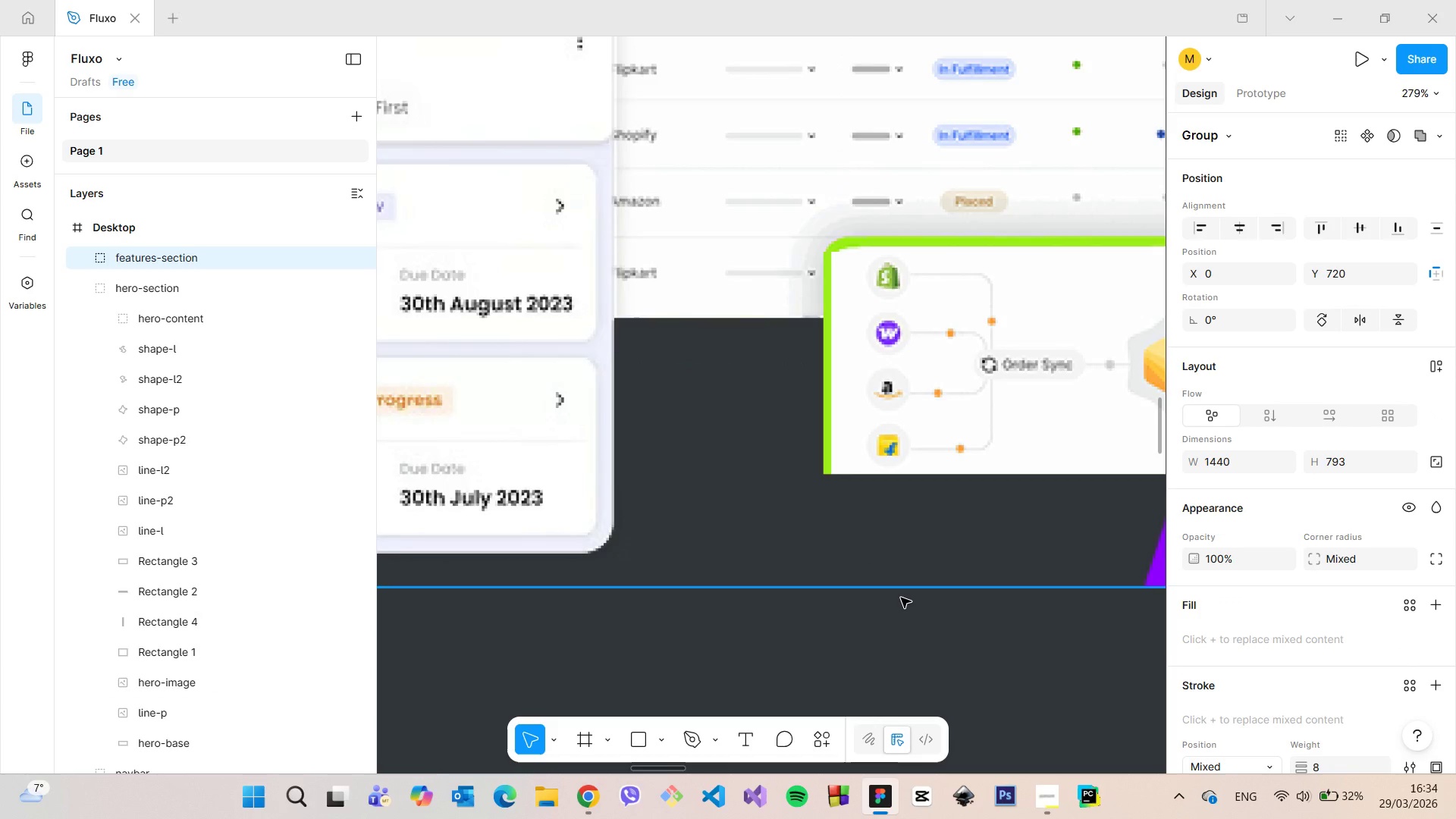 
scroll: coordinate [901, 598], scroll_direction: down, amount: 4.0
 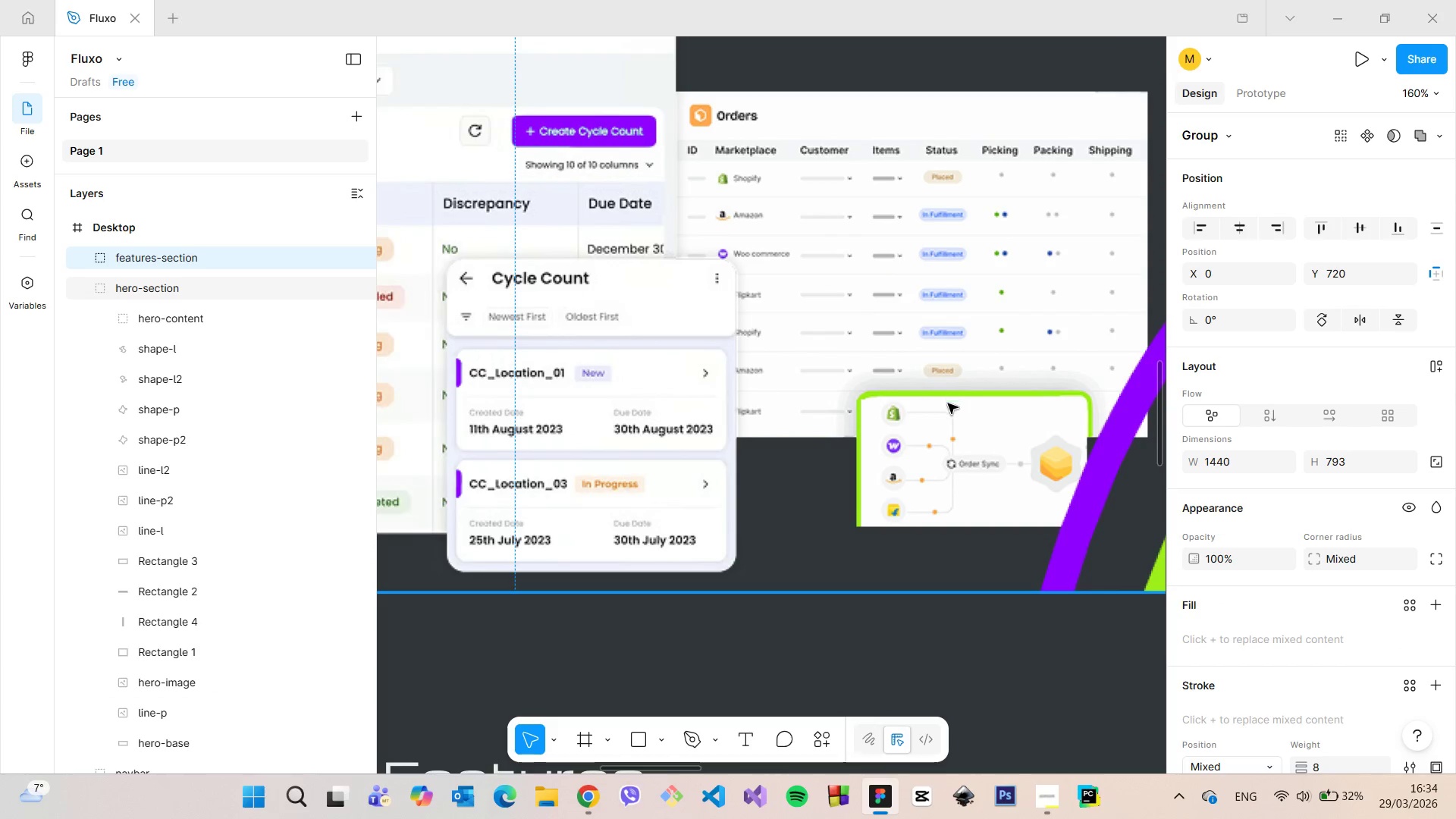 
scroll: coordinate [969, 431], scroll_direction: up, amount: 8.0
 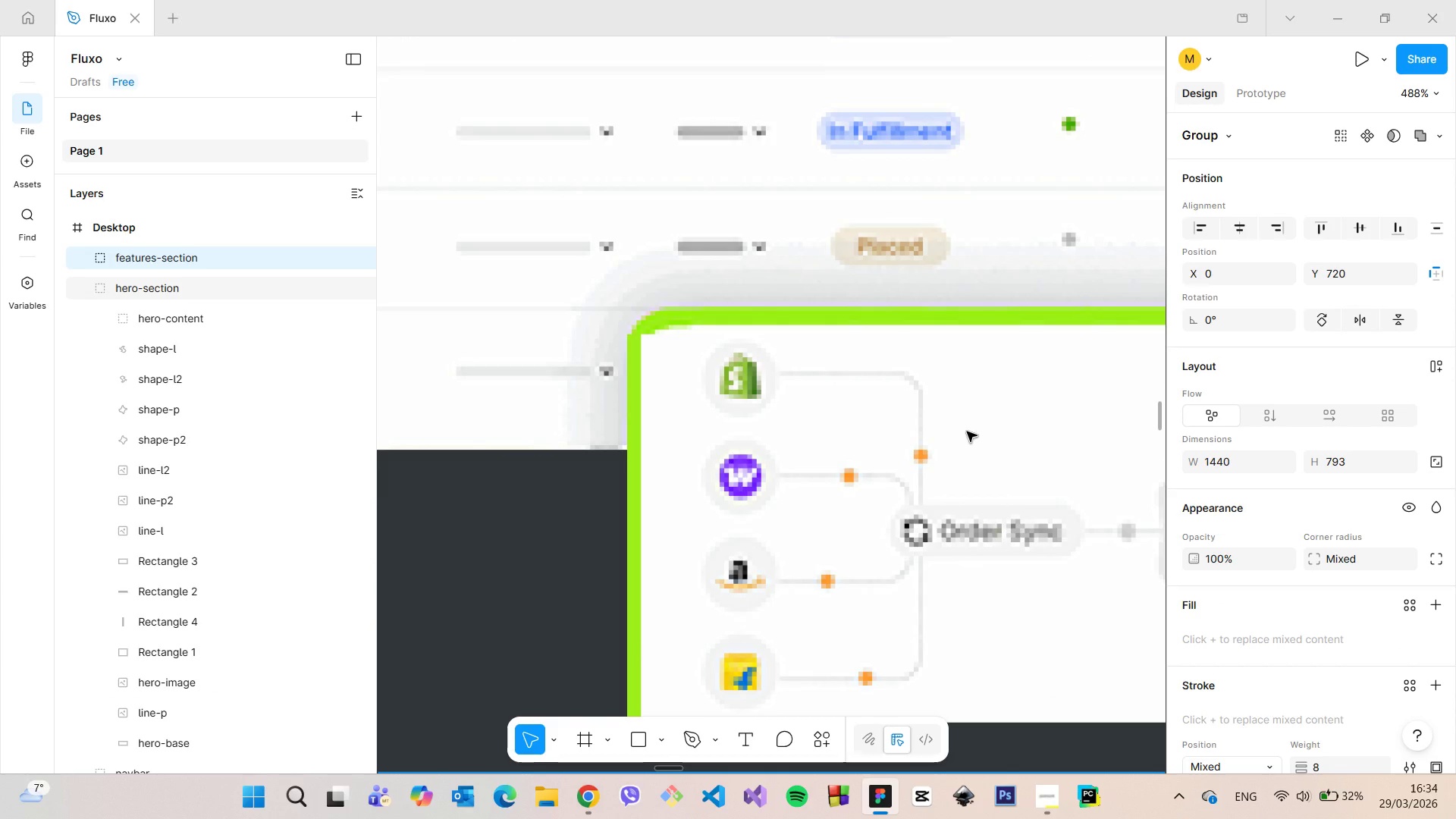 
scroll: coordinate [967, 431], scroll_direction: down, amount: 7.0
 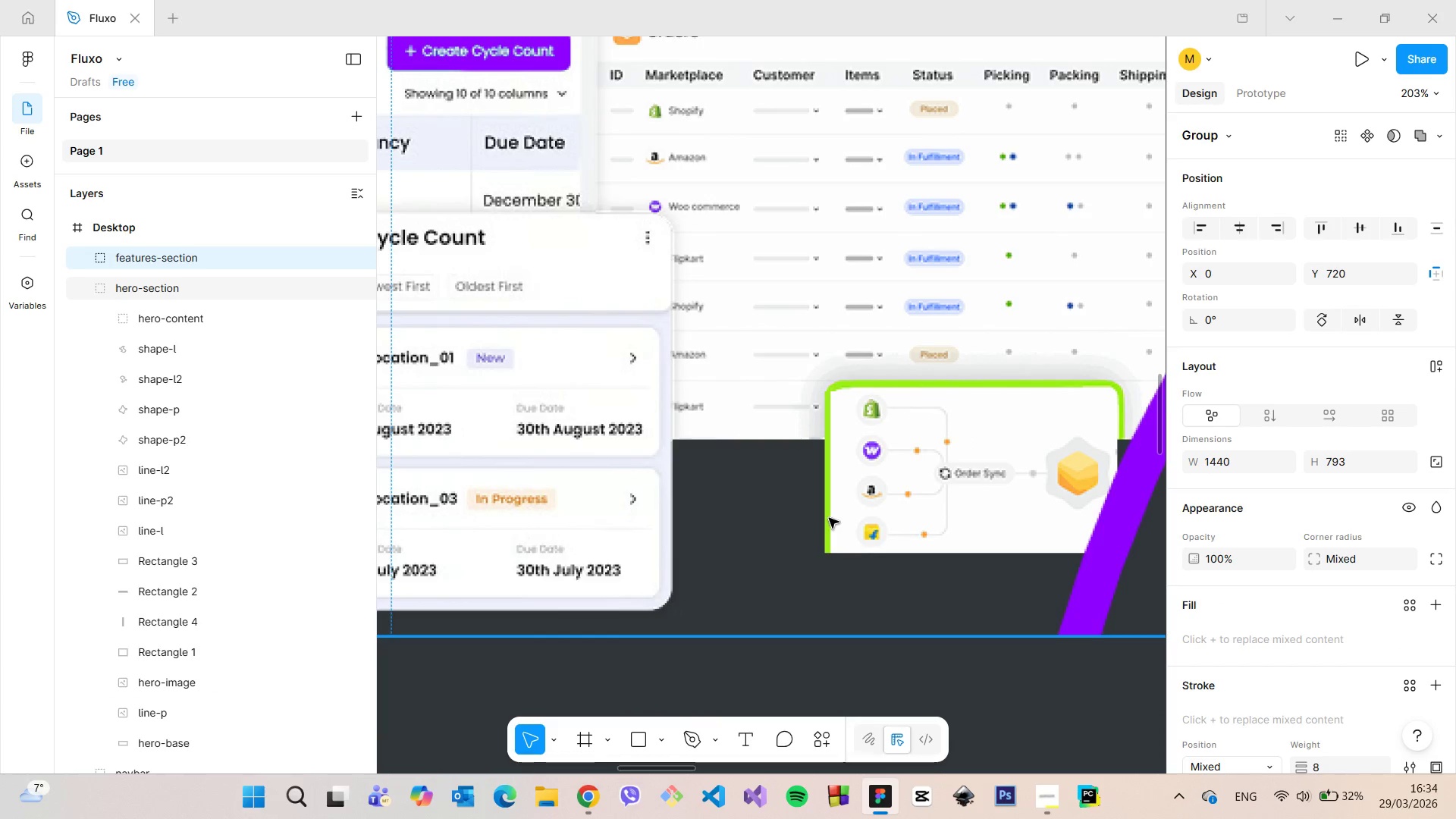 
double_click([829, 518])
 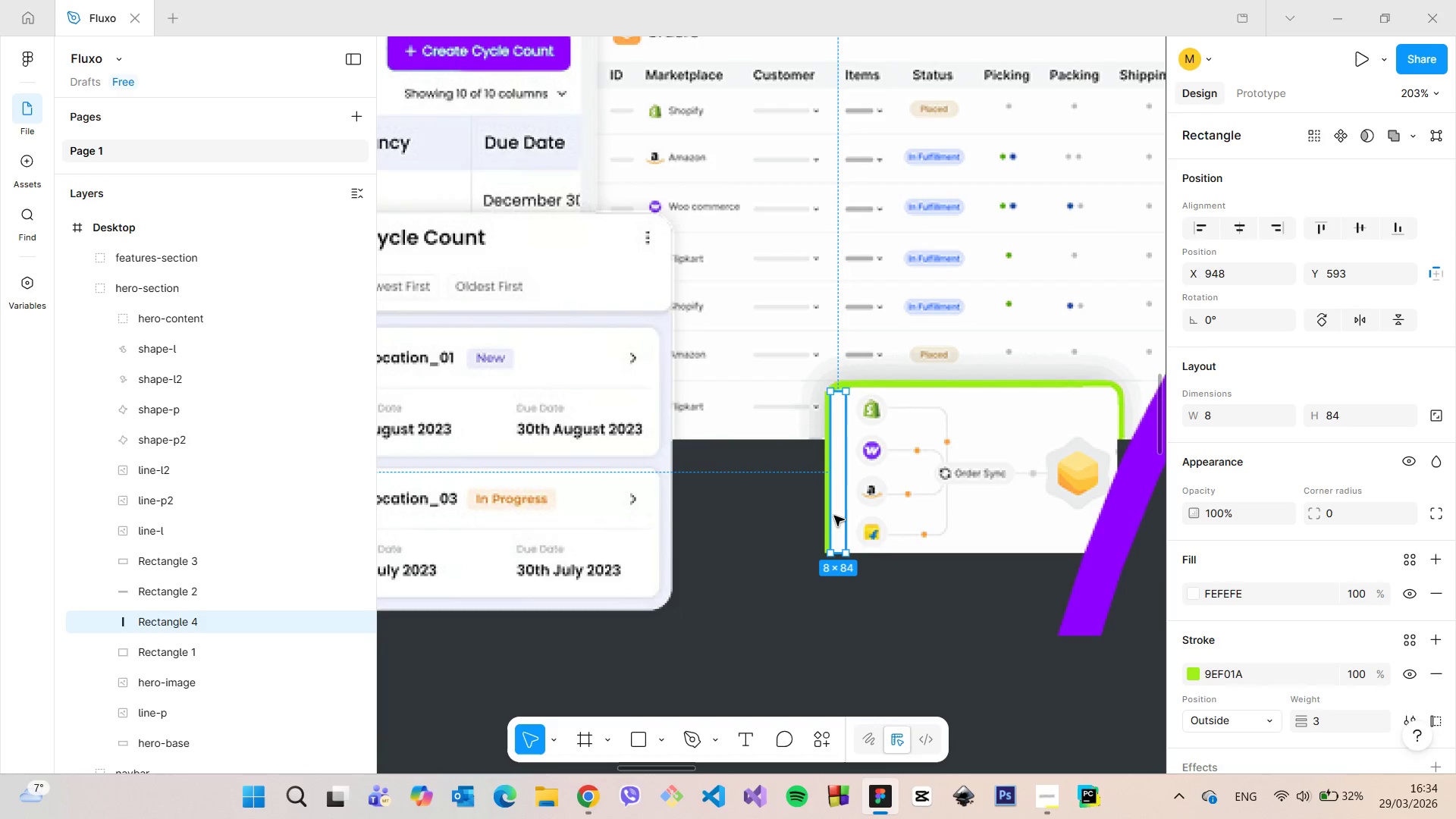 
hold_key(key=AltLeft, duration=0.55)
left_click_drag(start_coordinate=[834, 516], to_coordinate=[839, 588])
 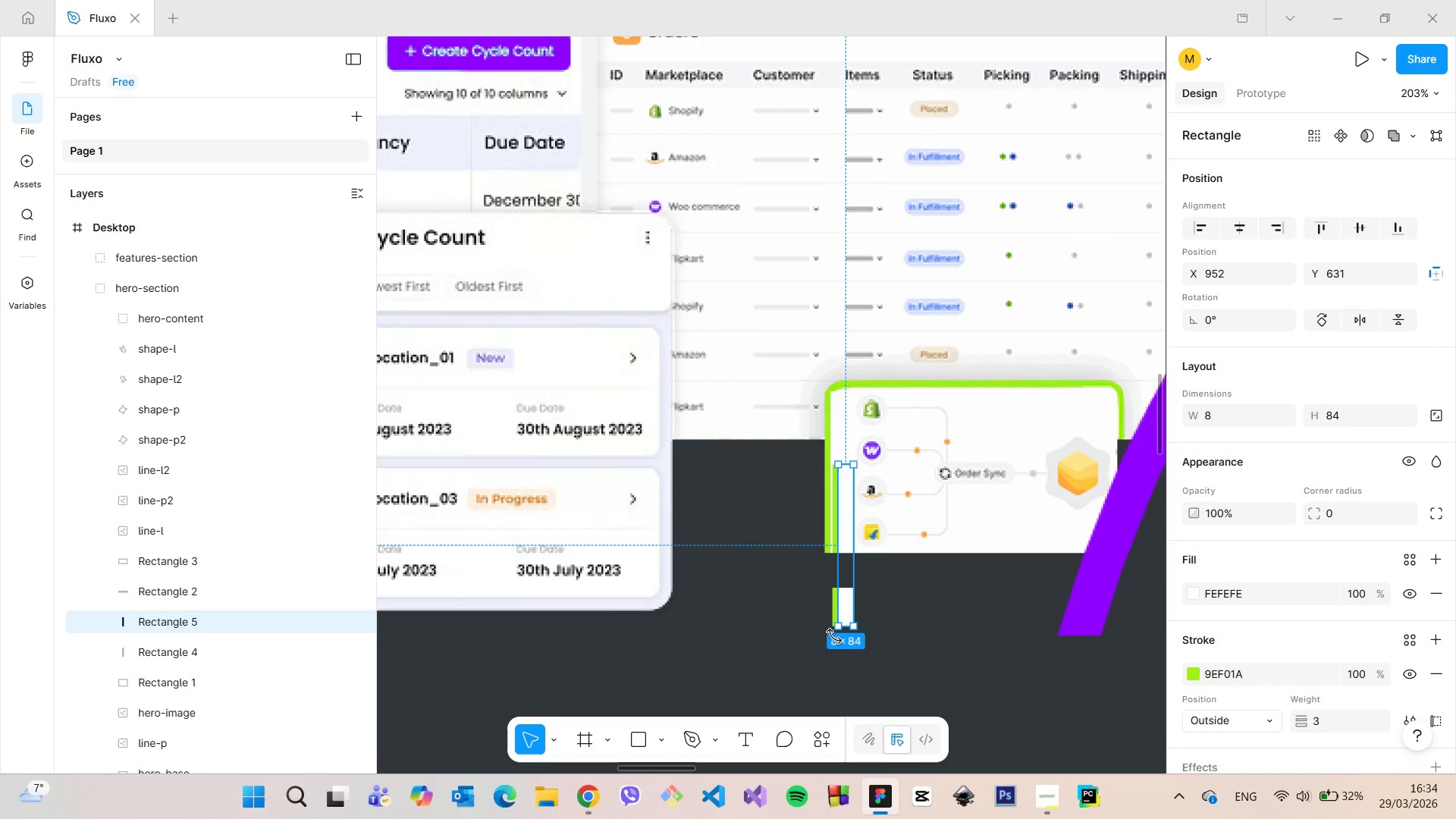 
left_click_drag(start_coordinate=[833, 635], to_coordinate=[982, 563])
 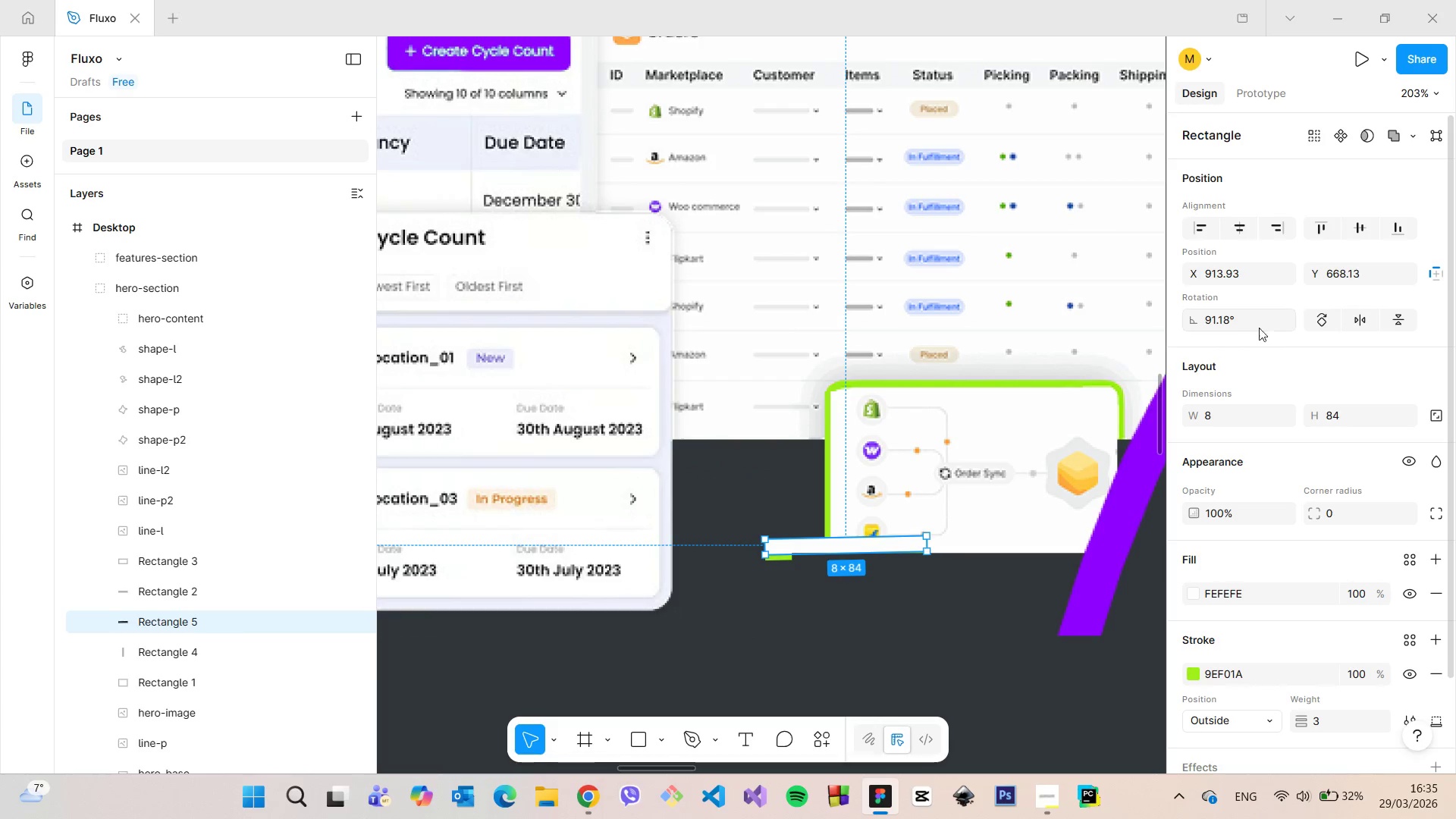 
left_click([1247, 322])
 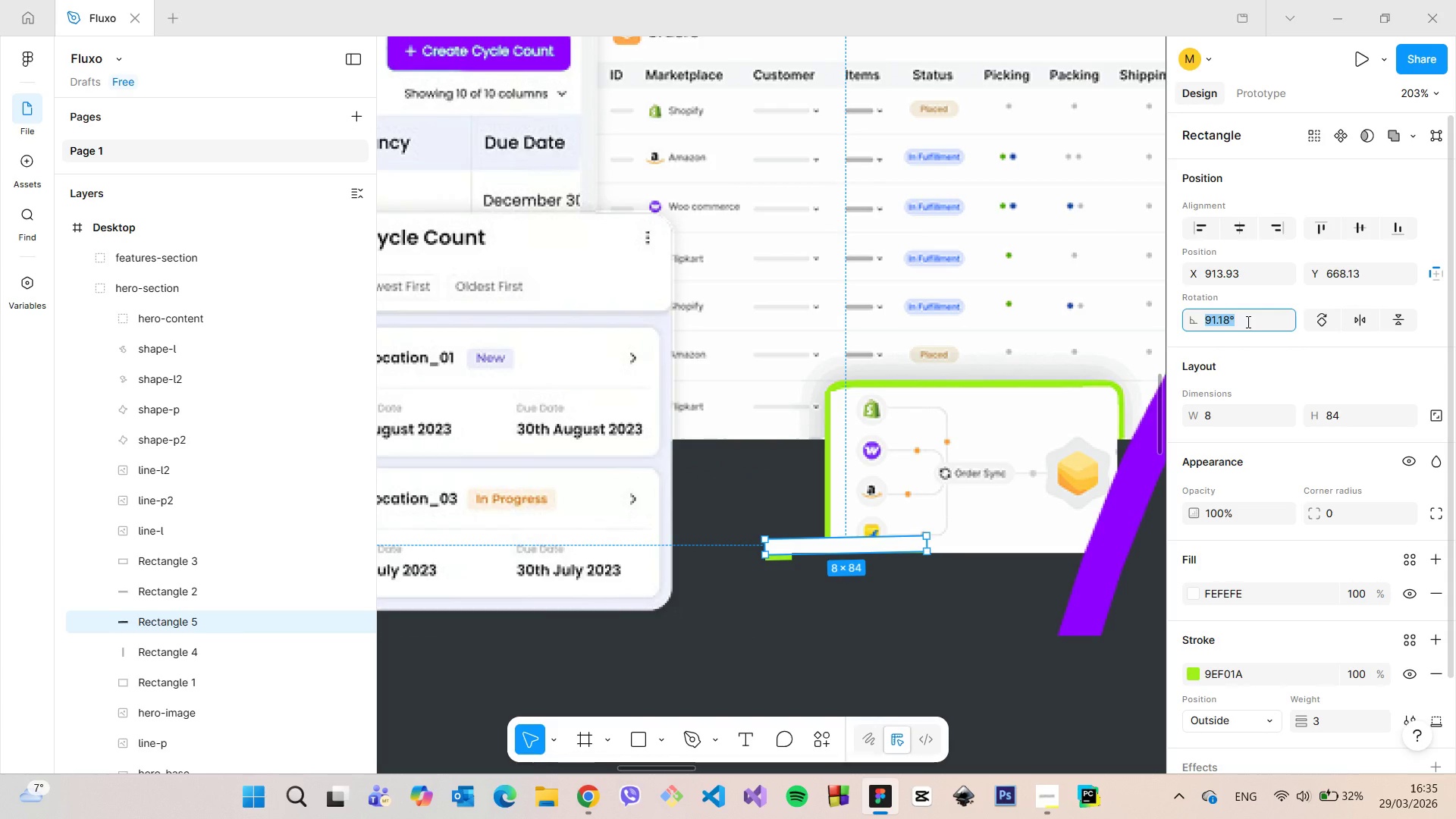 
type(90)
 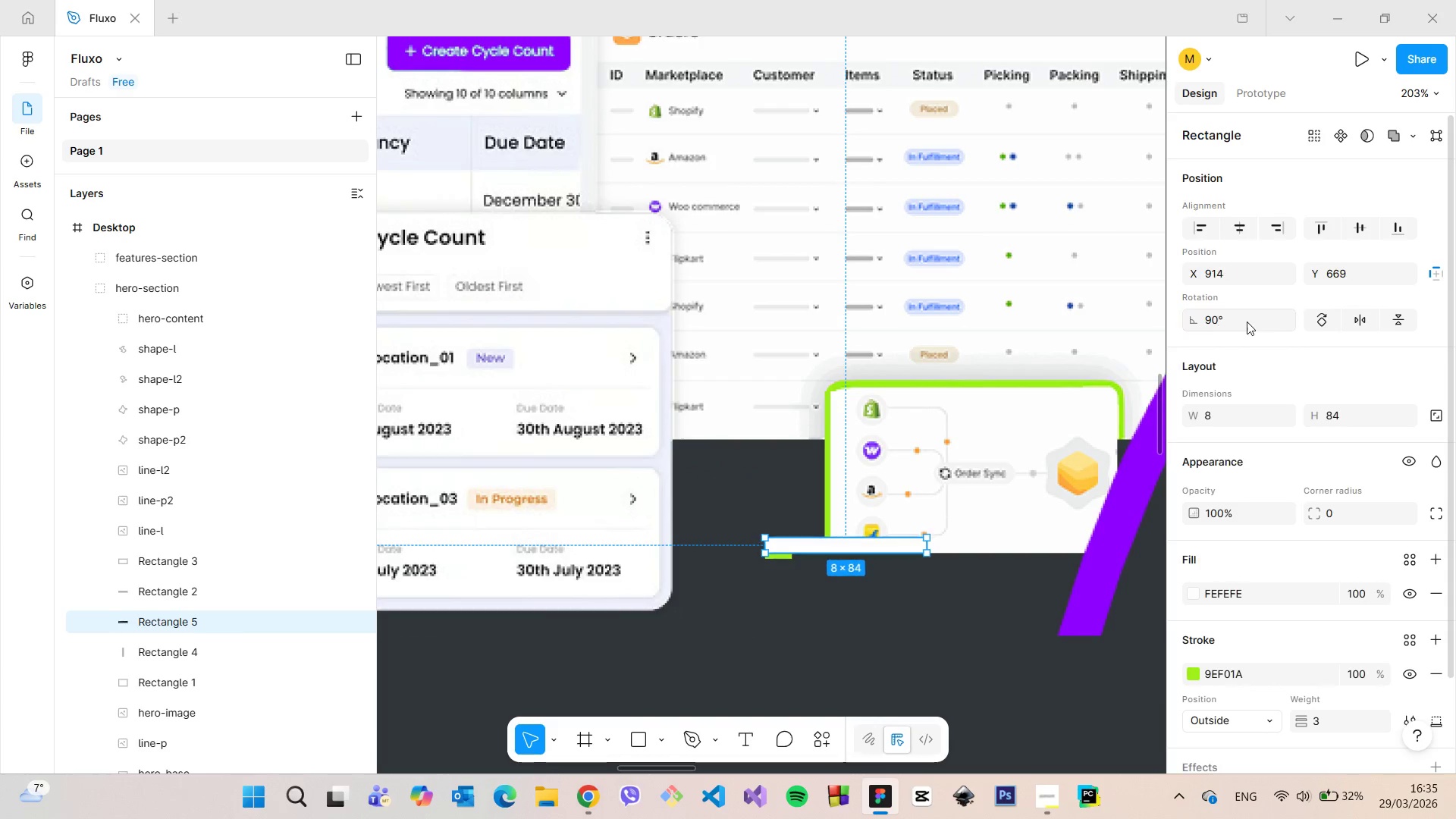 
key(Enter)
 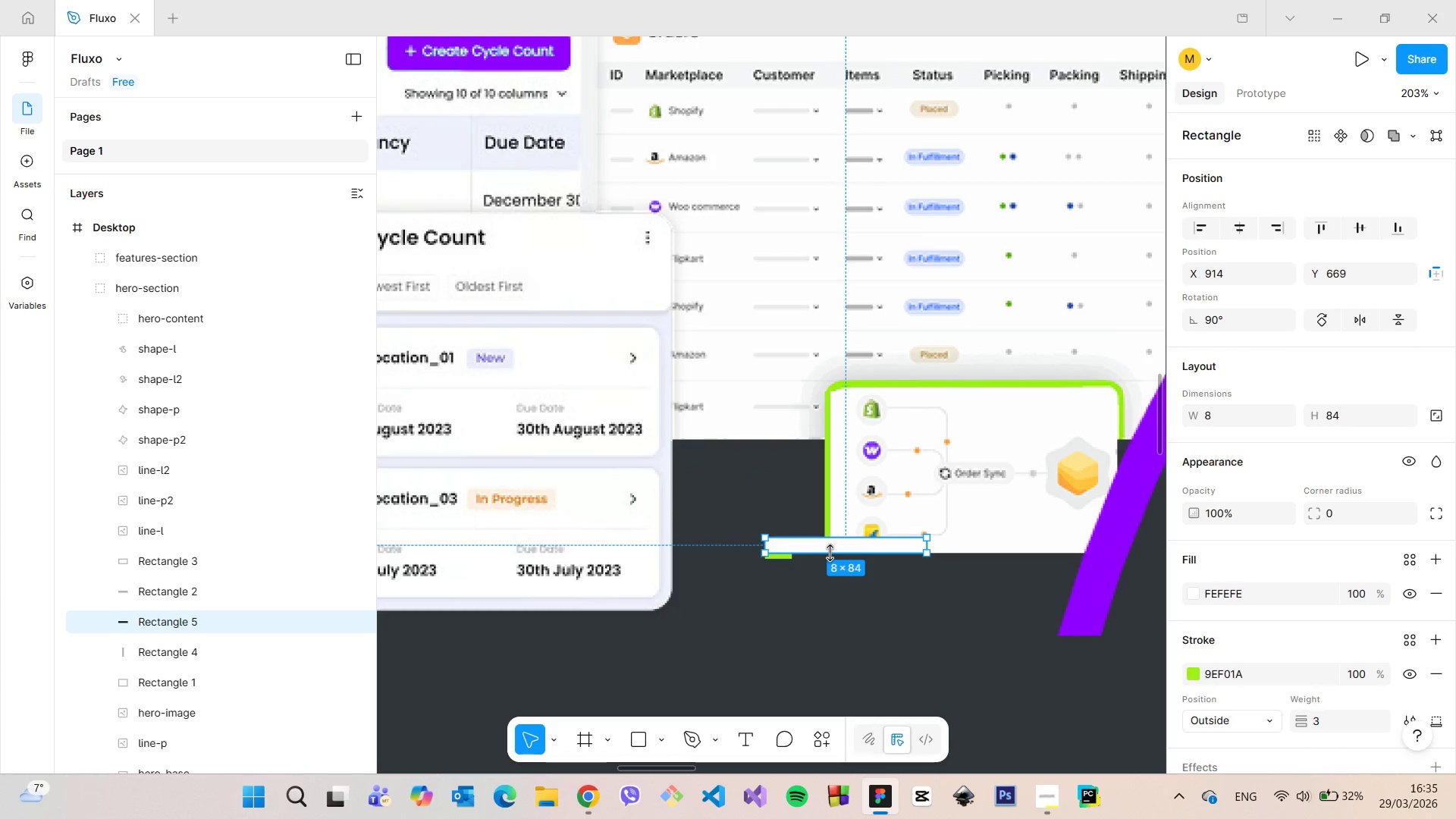 
left_click_drag(start_coordinate=[815, 546], to_coordinate=[875, 561])
 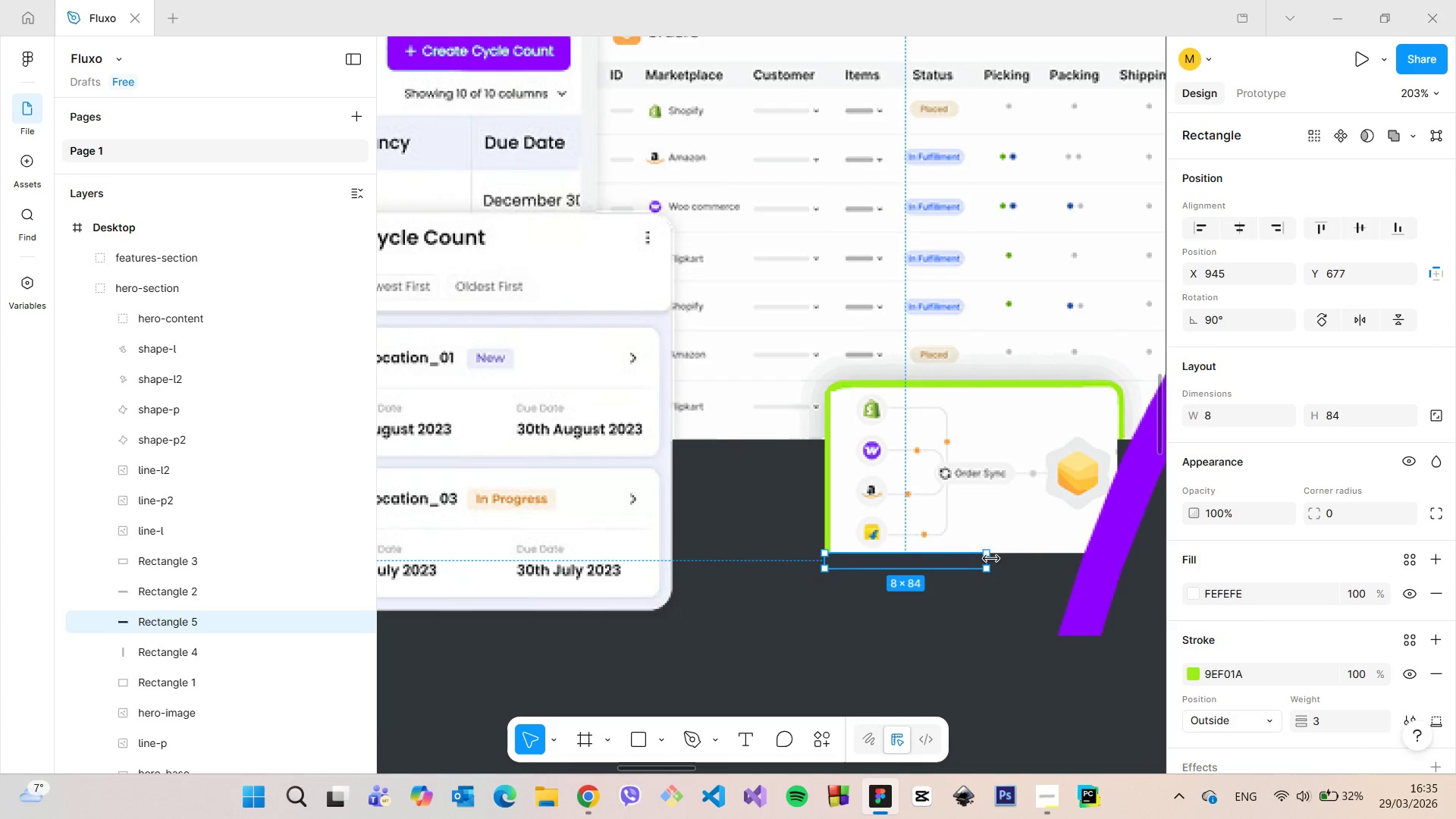 
left_click_drag(start_coordinate=[988, 559], to_coordinate=[1084, 555])
 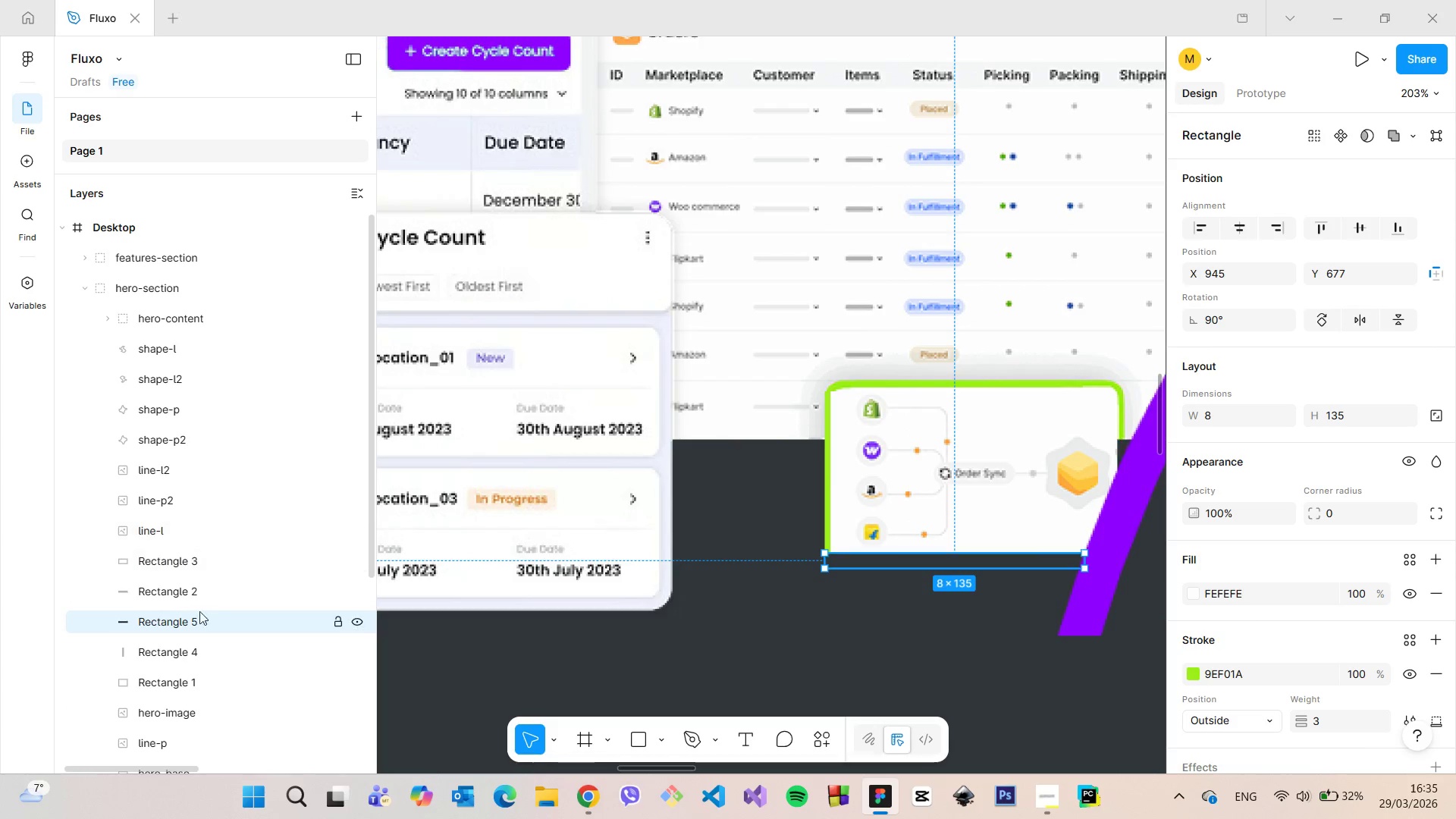 
left_click_drag(start_coordinate=[187, 619], to_coordinate=[177, 560])
 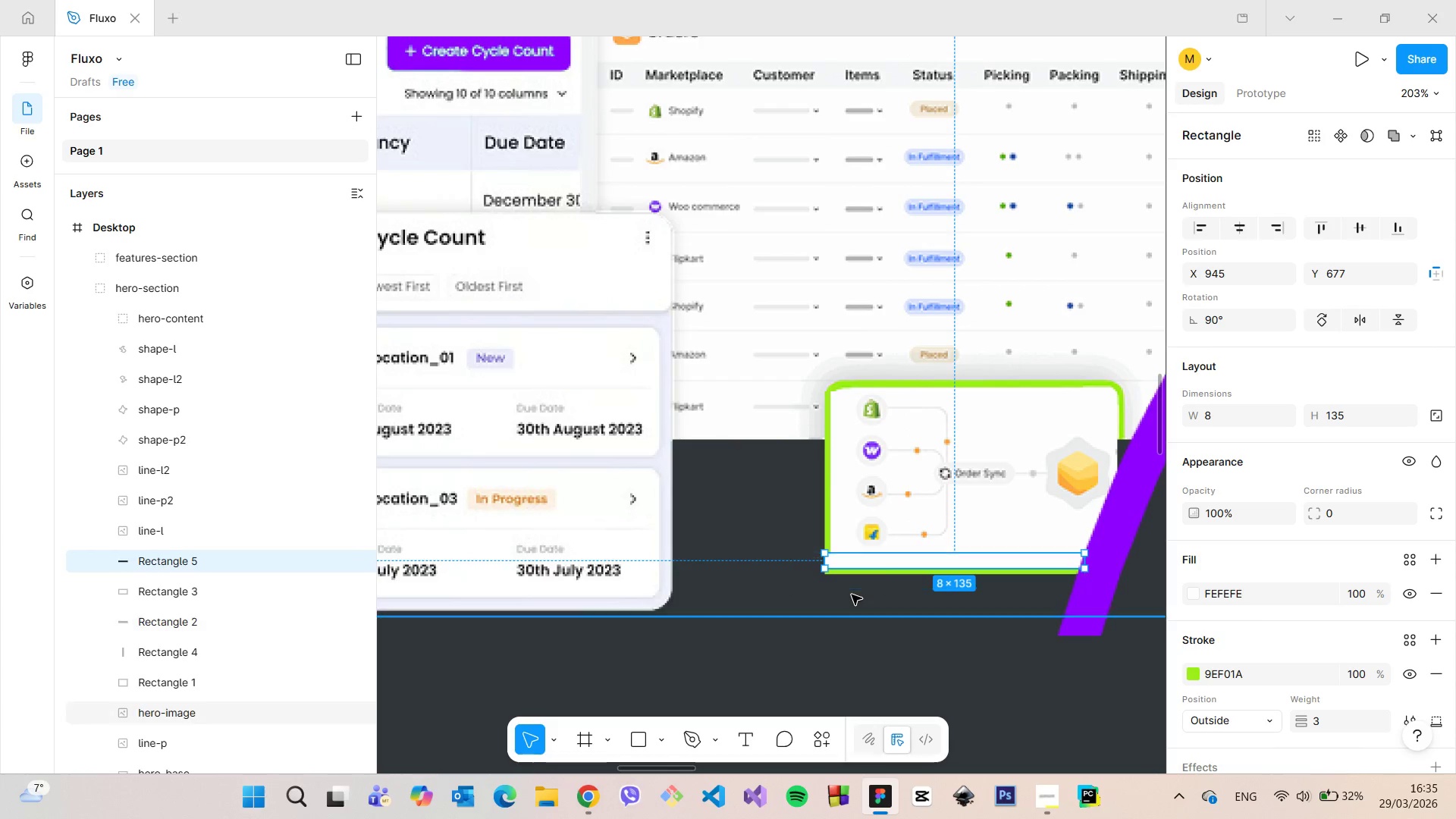 
left_click_drag(start_coordinate=[891, 562], to_coordinate=[893, 556])
 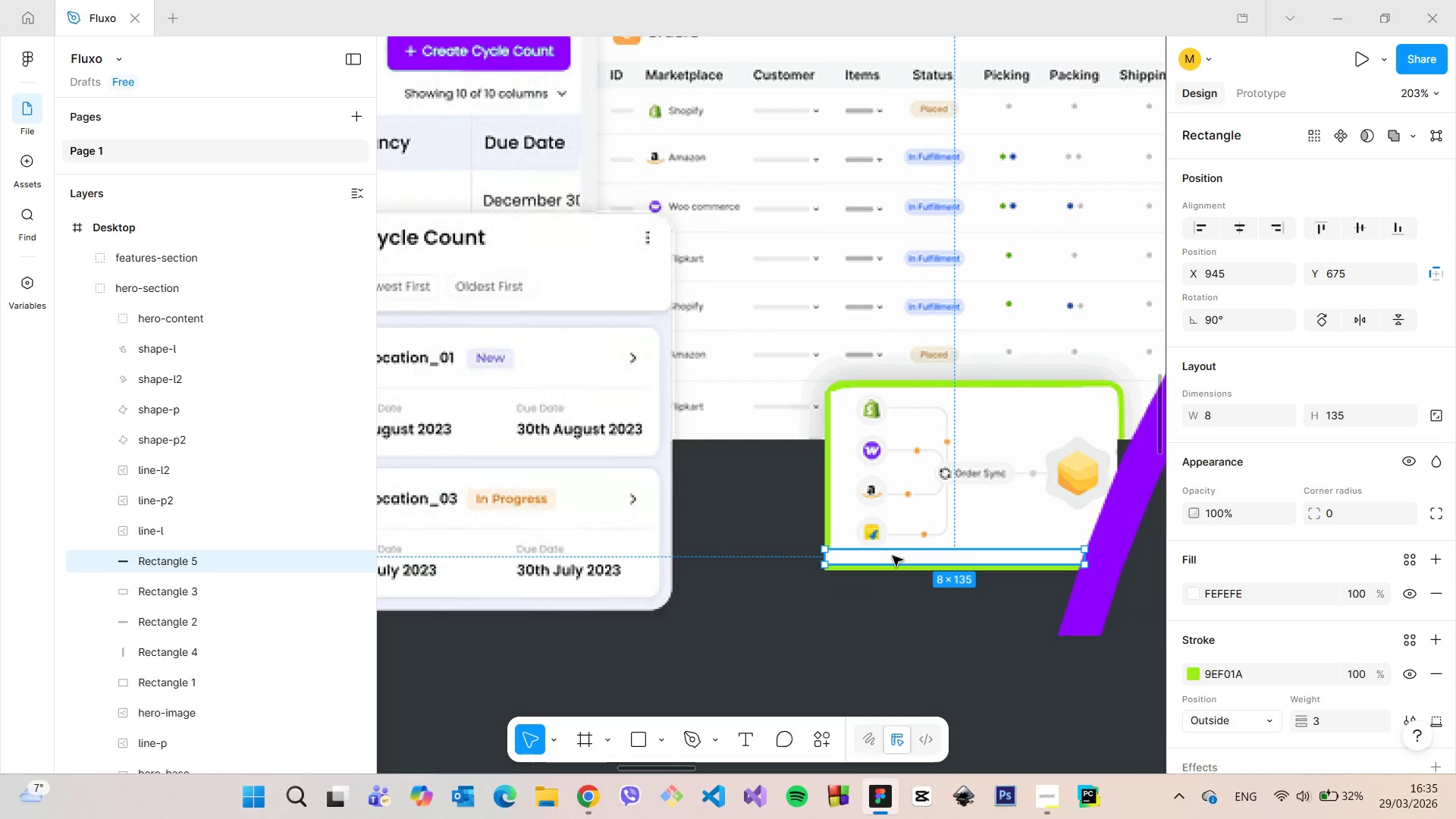 
scroll: coordinate [896, 557], scroll_direction: up, amount: 10.0
 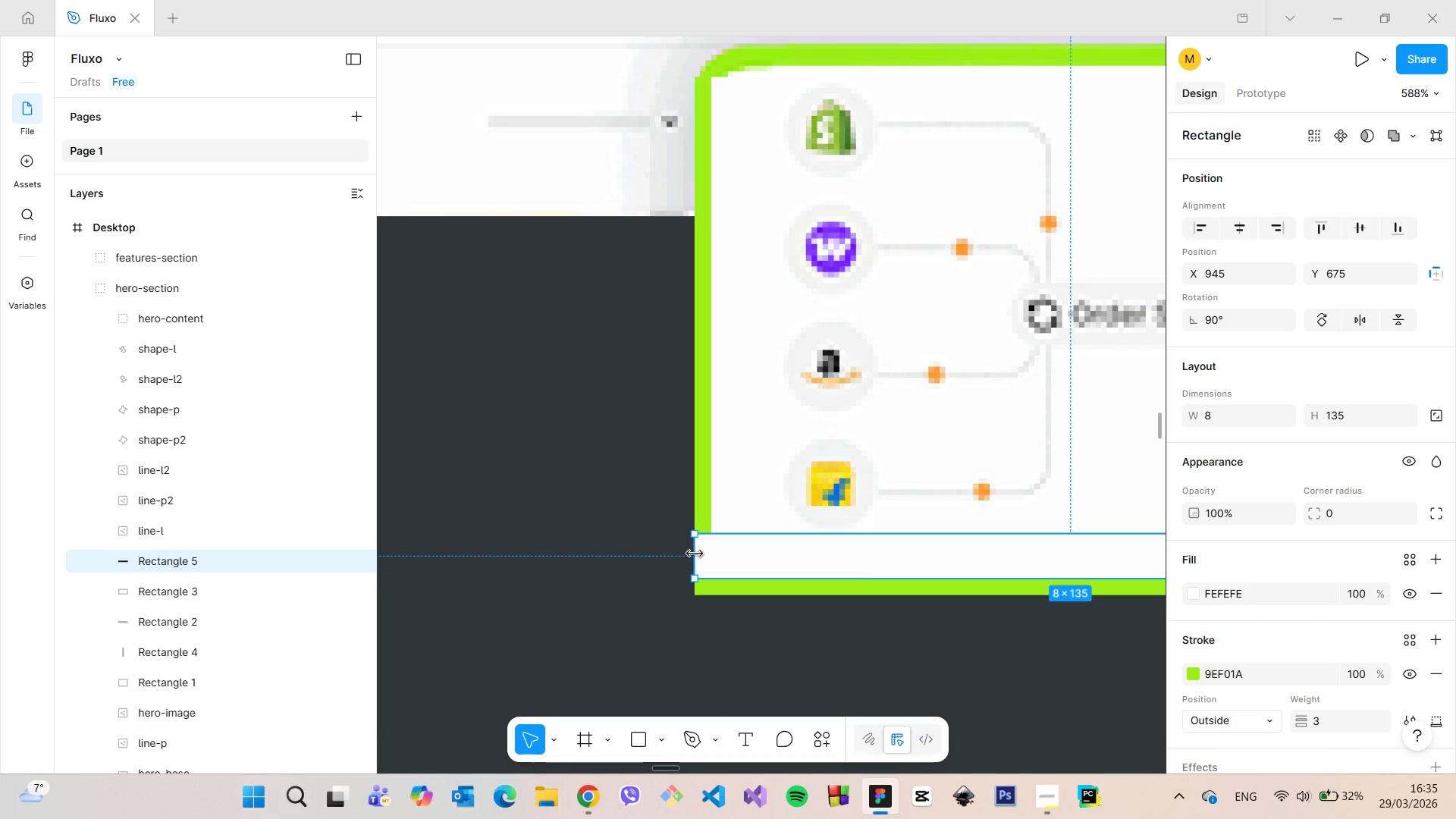 
wait(6.1)
 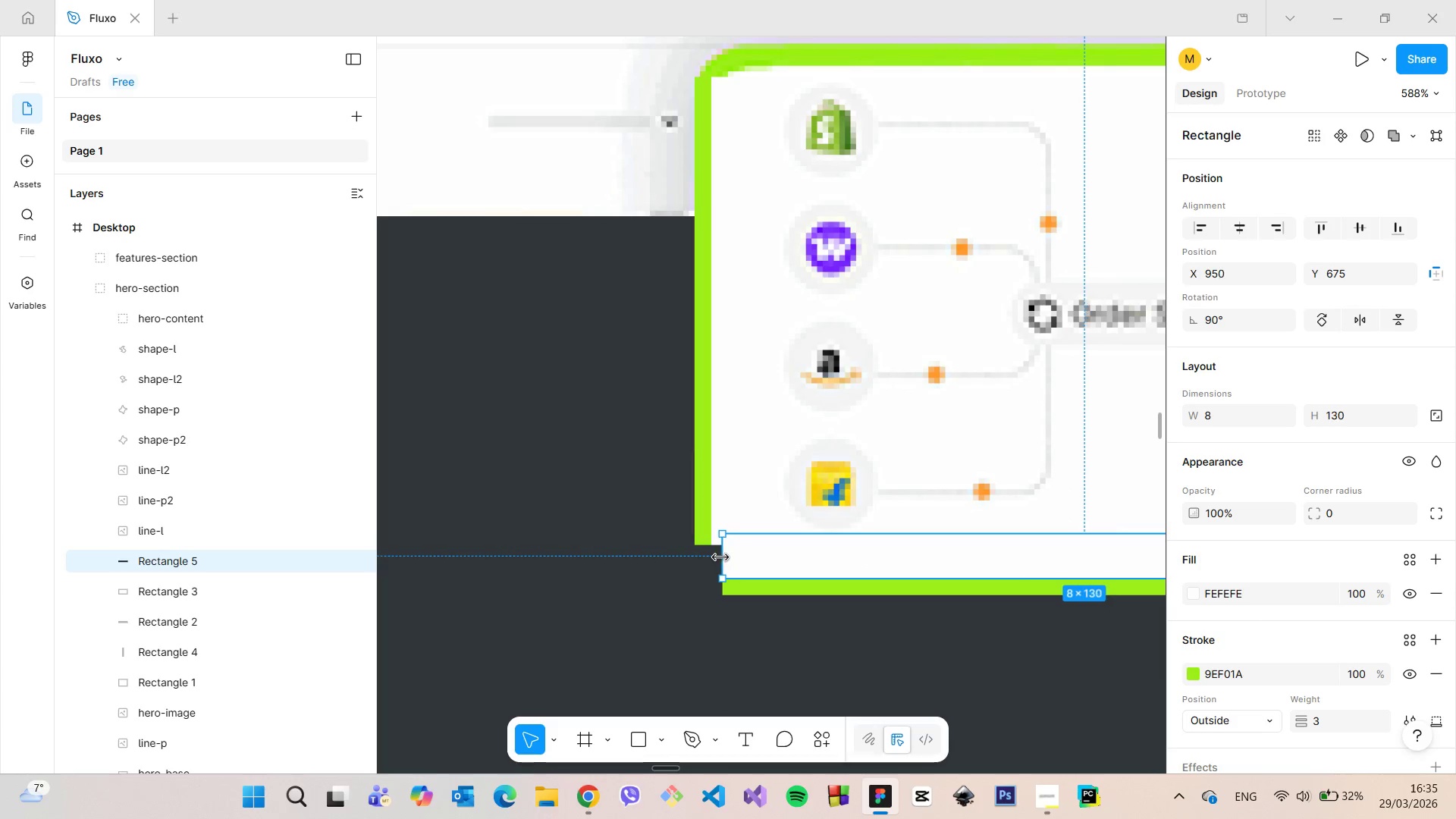 
left_click([1443, 718])
 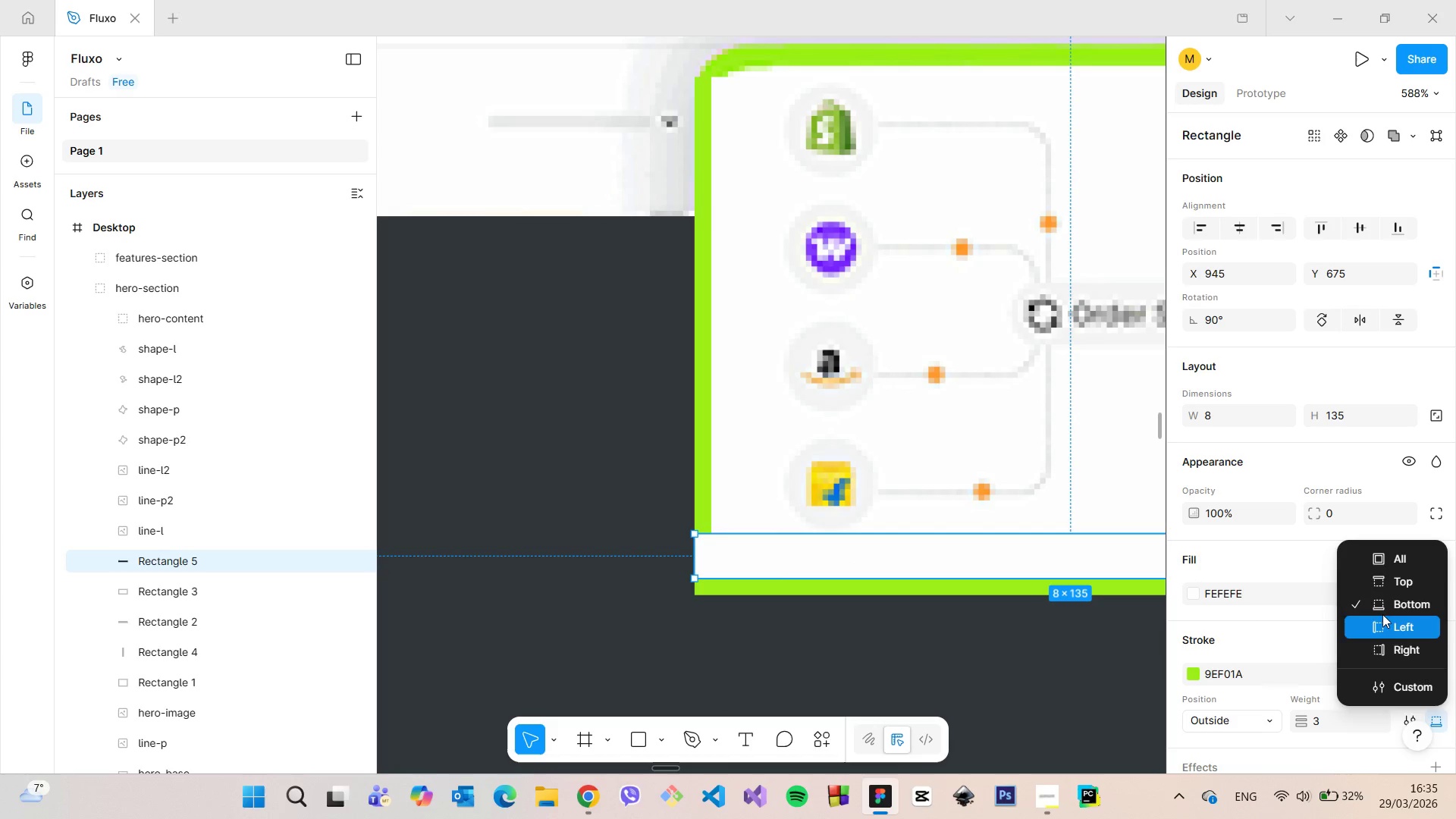 
left_click([1382, 621])
 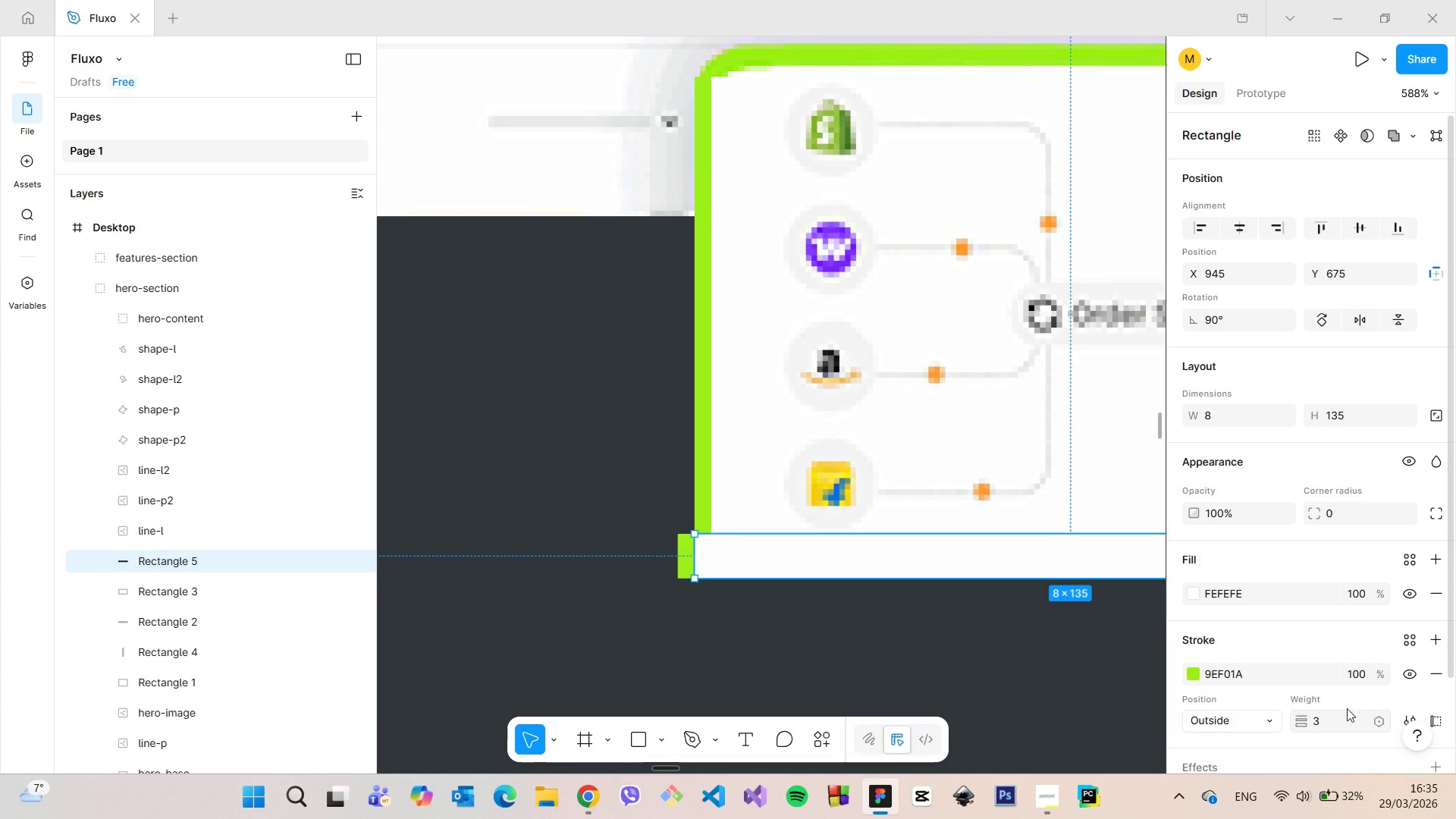 
left_click([1438, 712])
 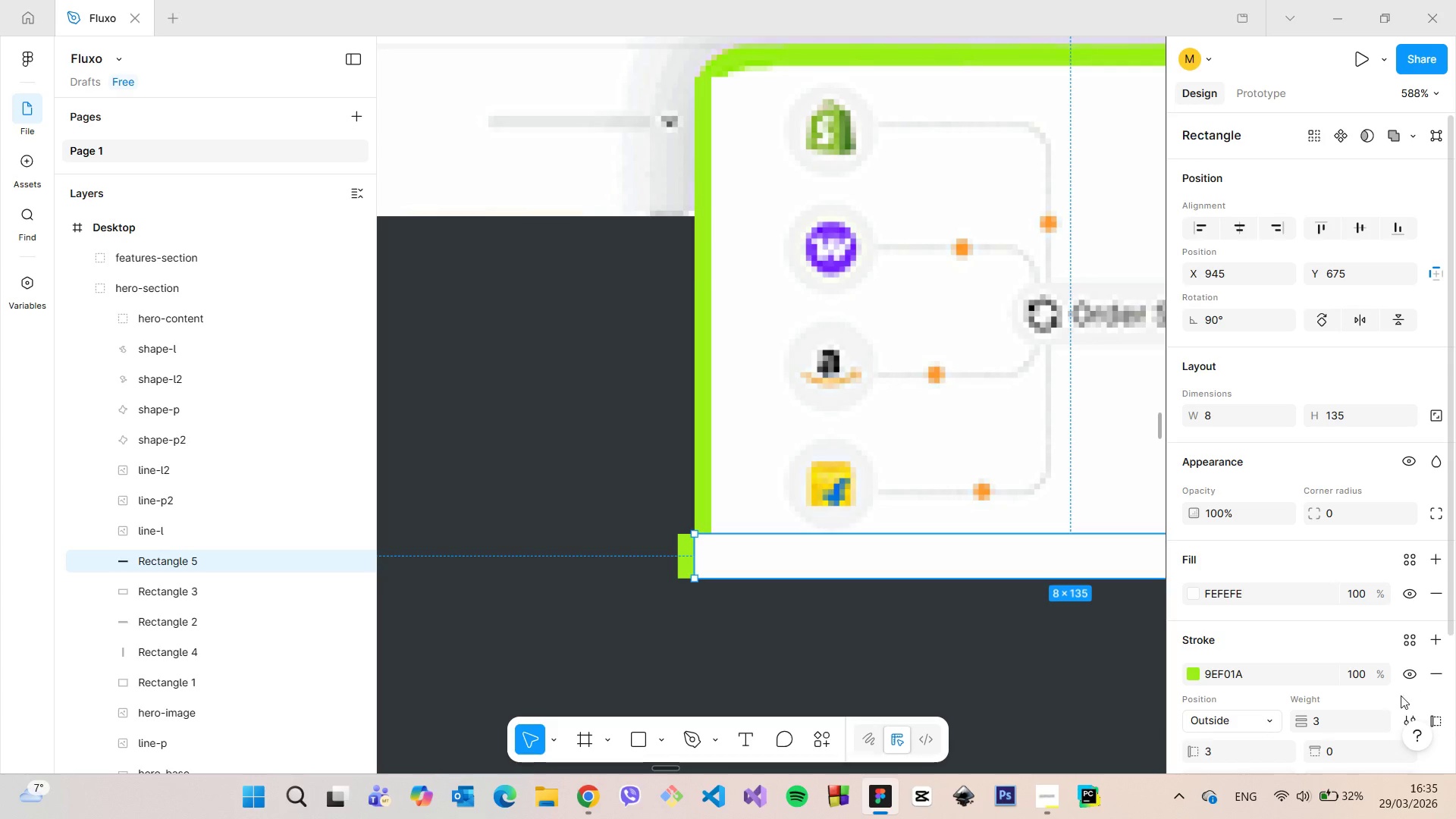 
scroll: coordinate [1286, 746], scroll_direction: down, amount: 3.0
 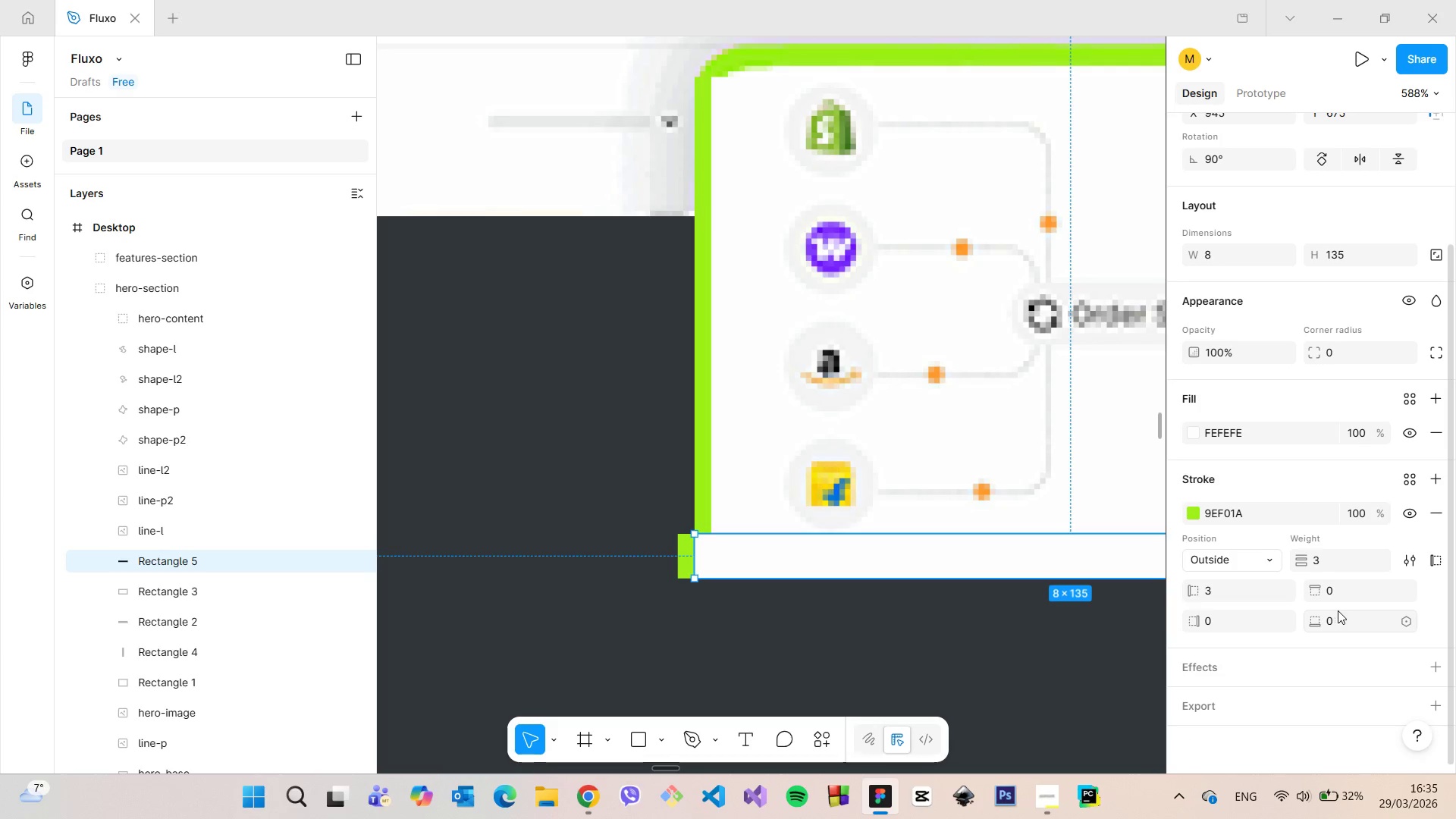 
left_click([1345, 618])
 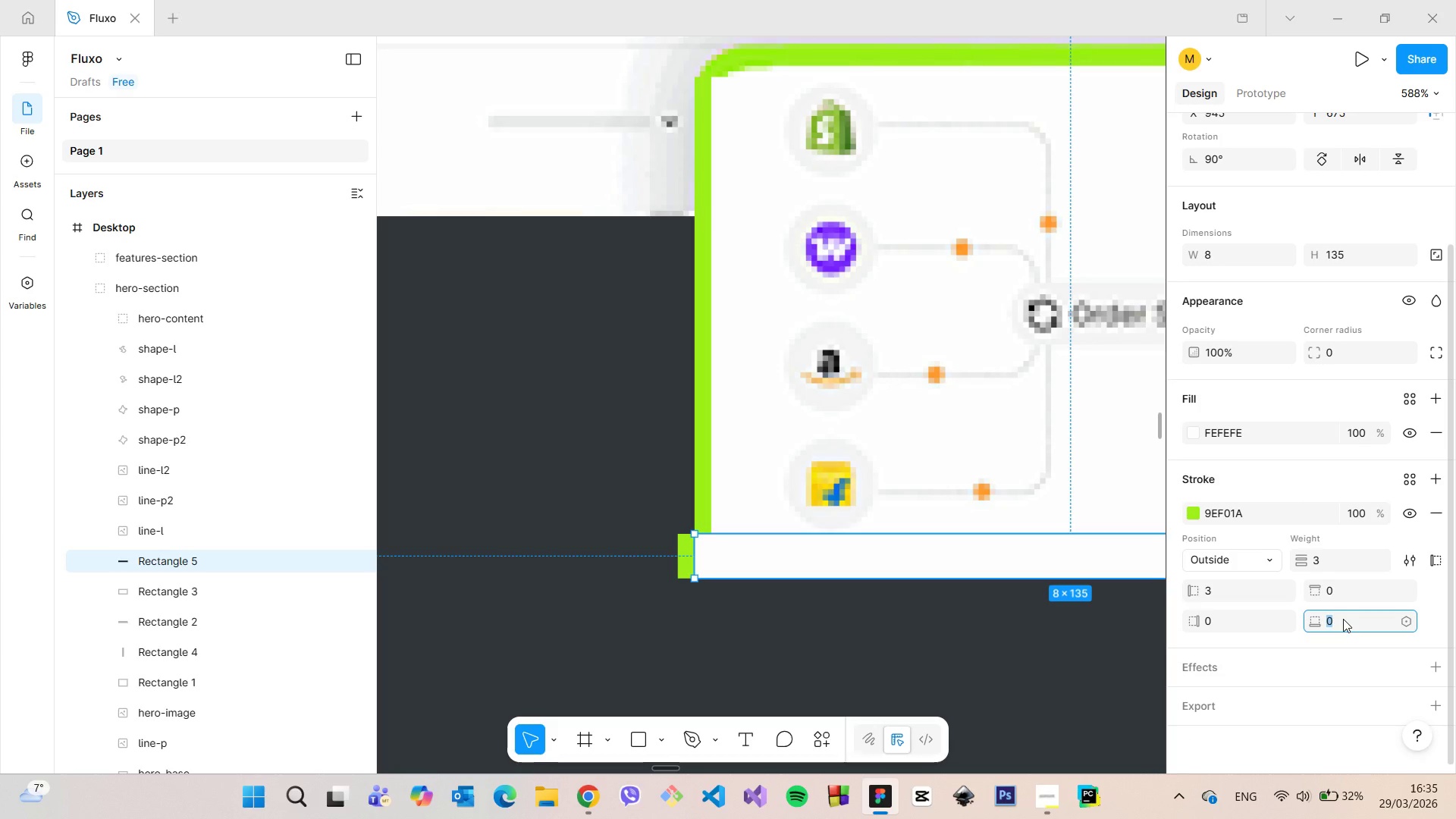 
key(3)
 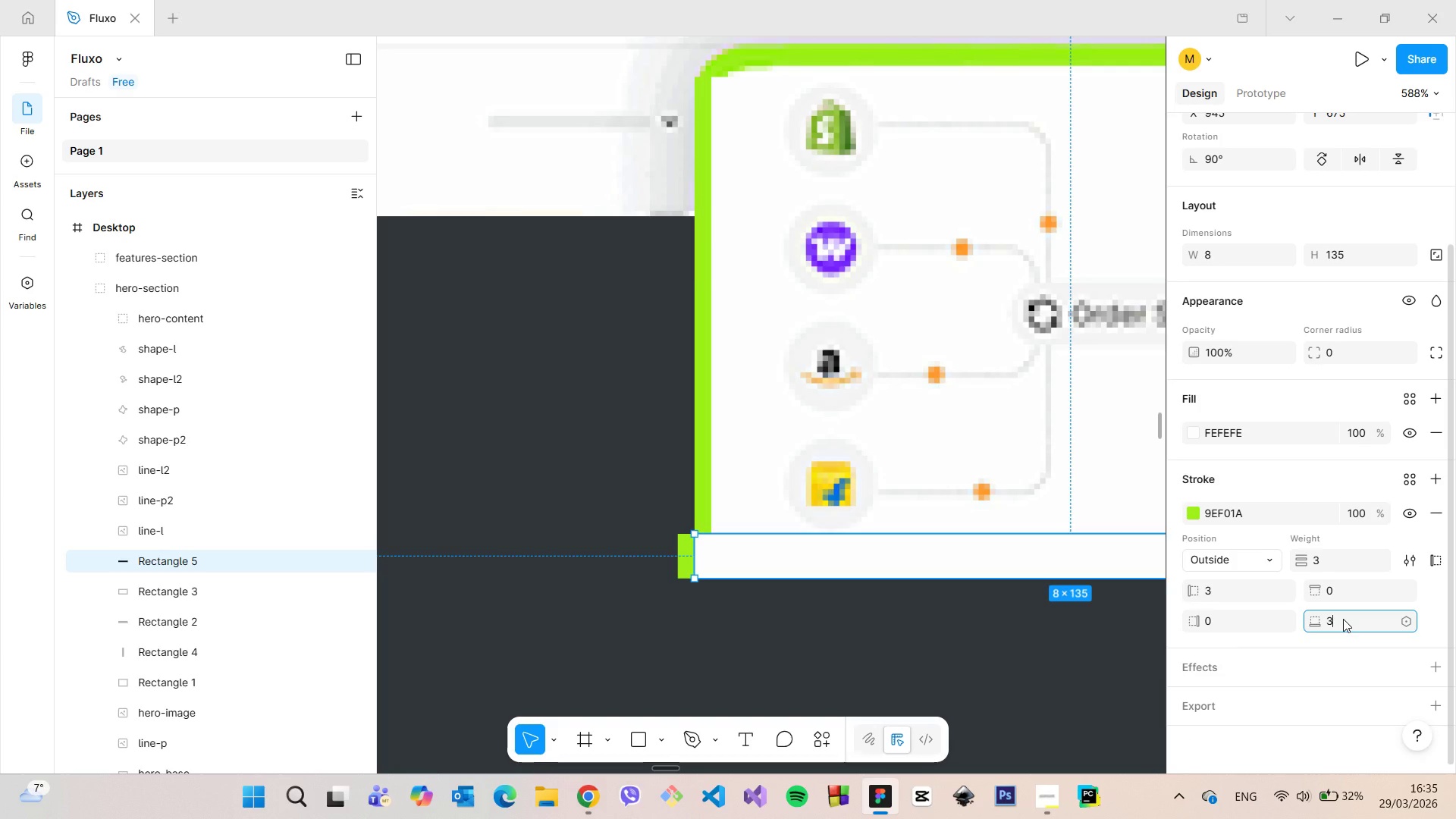 
key(Enter)
 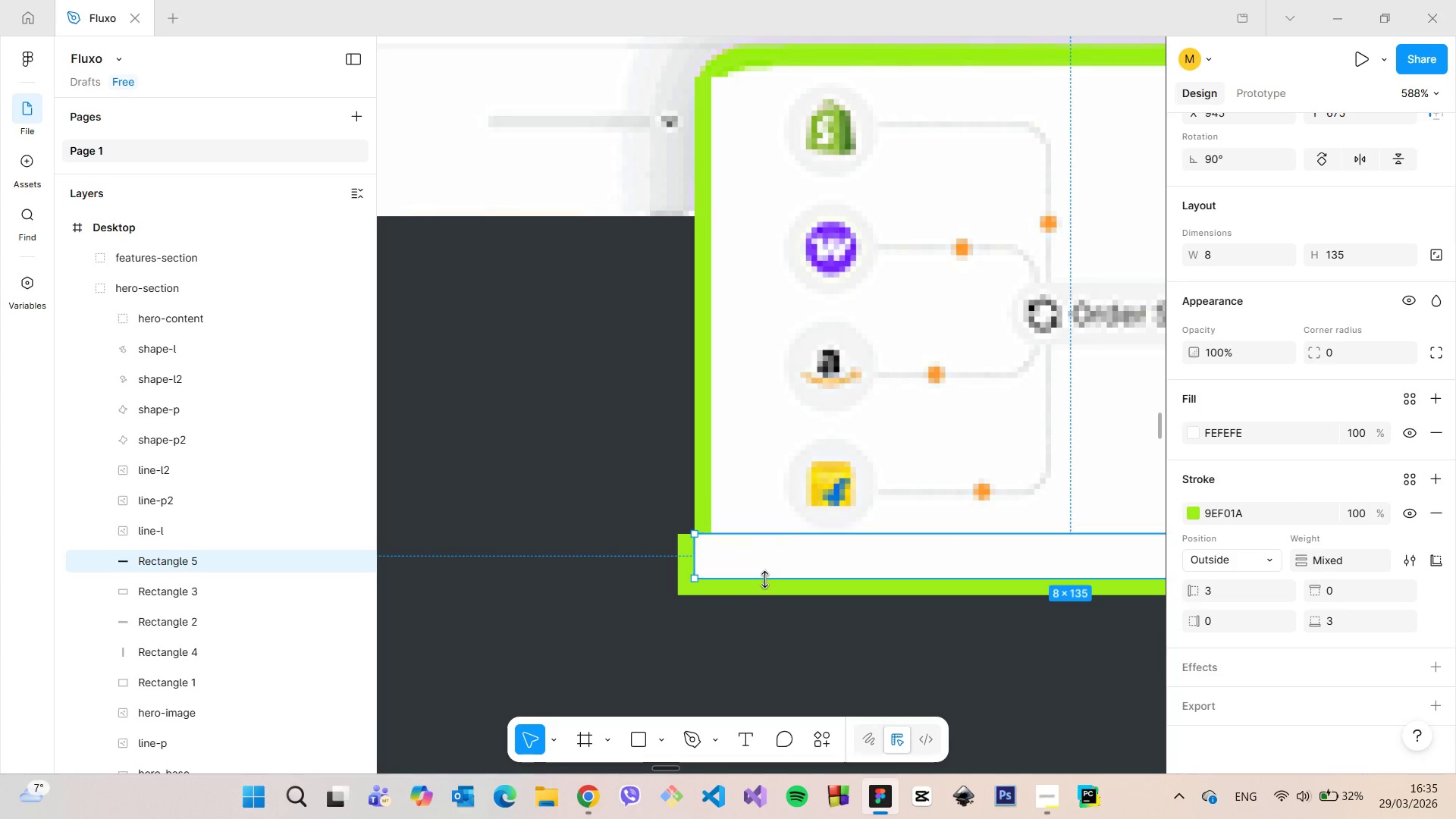 
left_click_drag(start_coordinate=[760, 563], to_coordinate=[777, 562])
 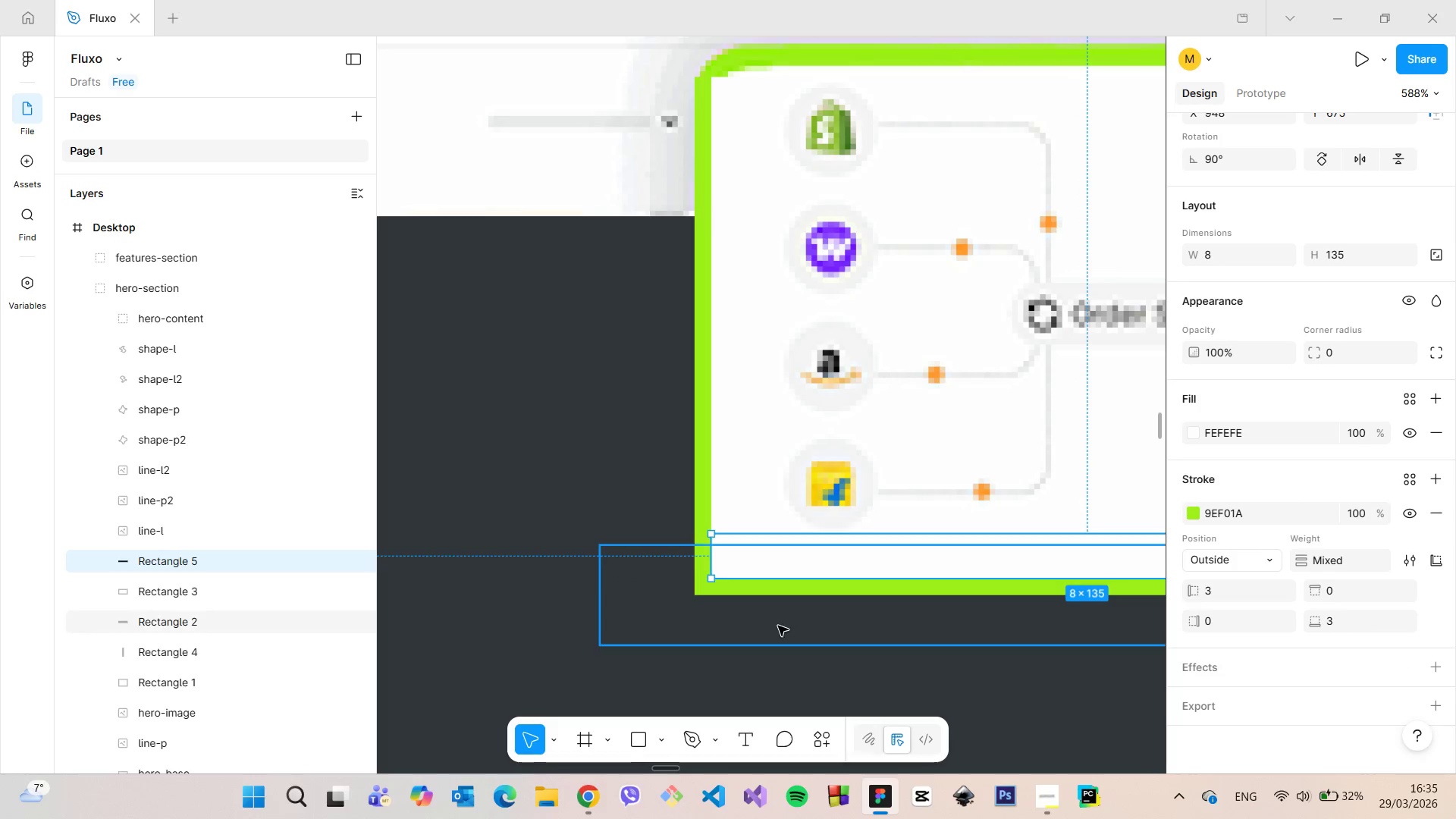 
left_click([778, 626])
 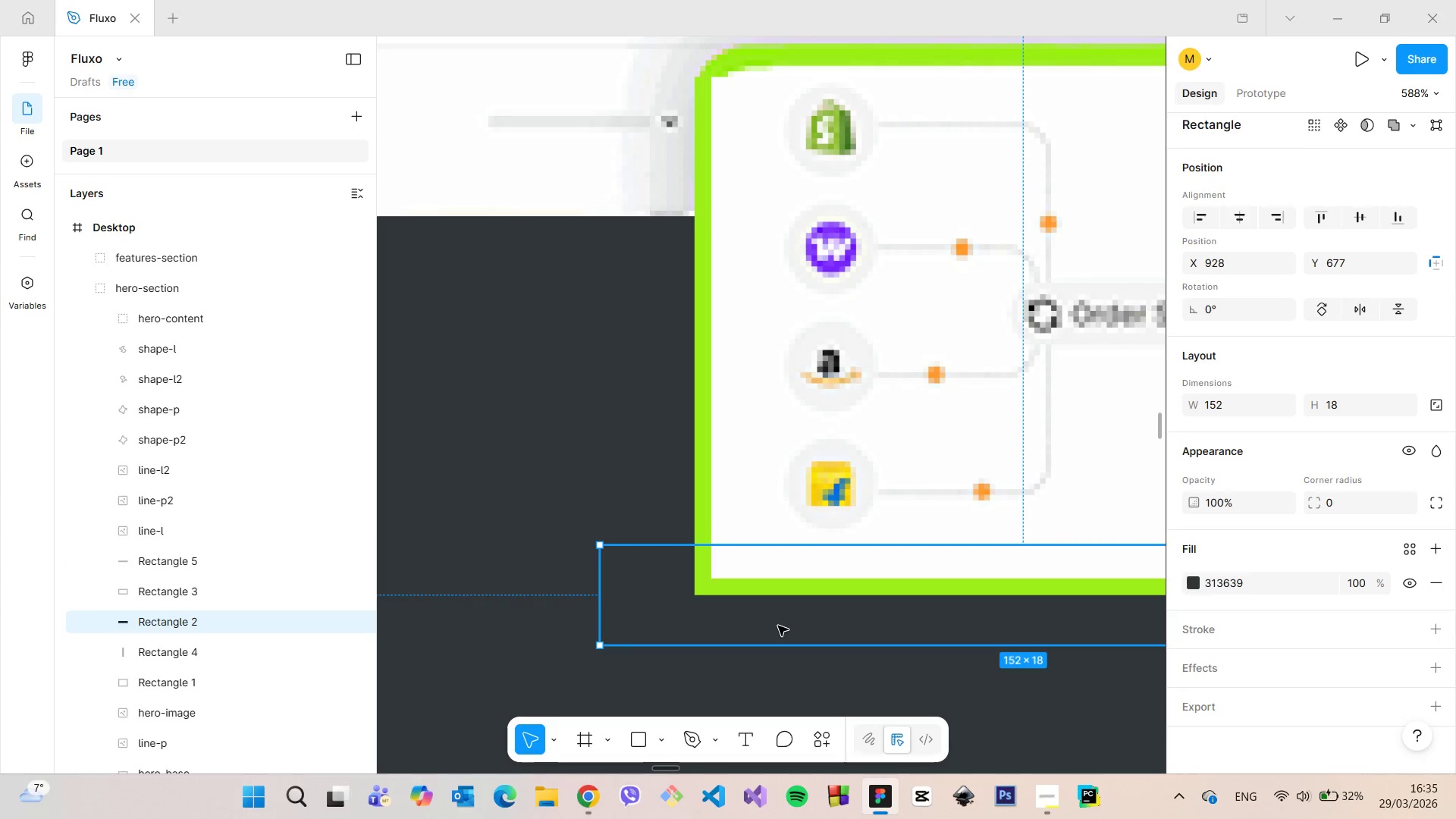 
scroll: coordinate [778, 626], scroll_direction: down, amount: 12.0
 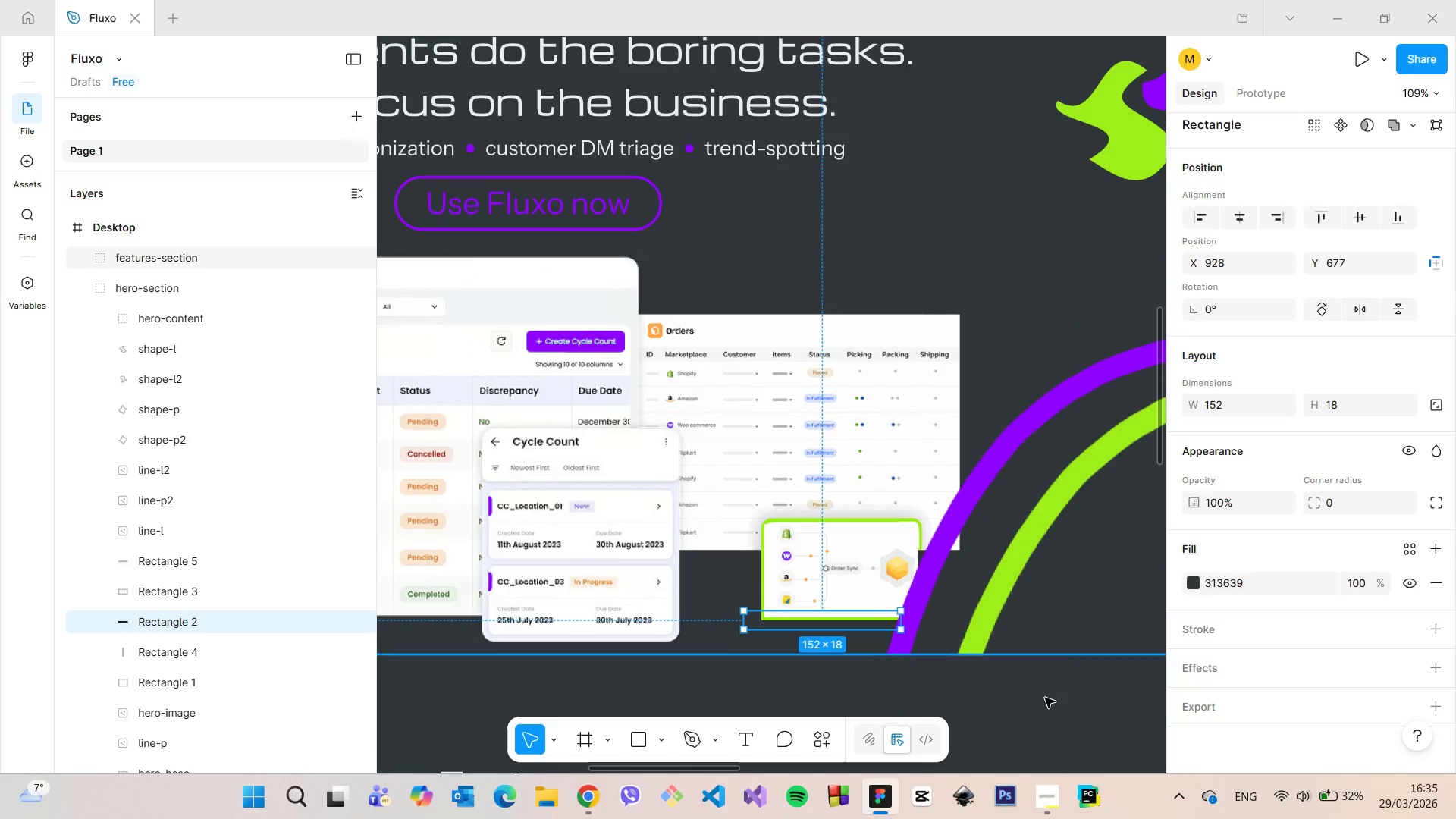 
left_click([1046, 698])
 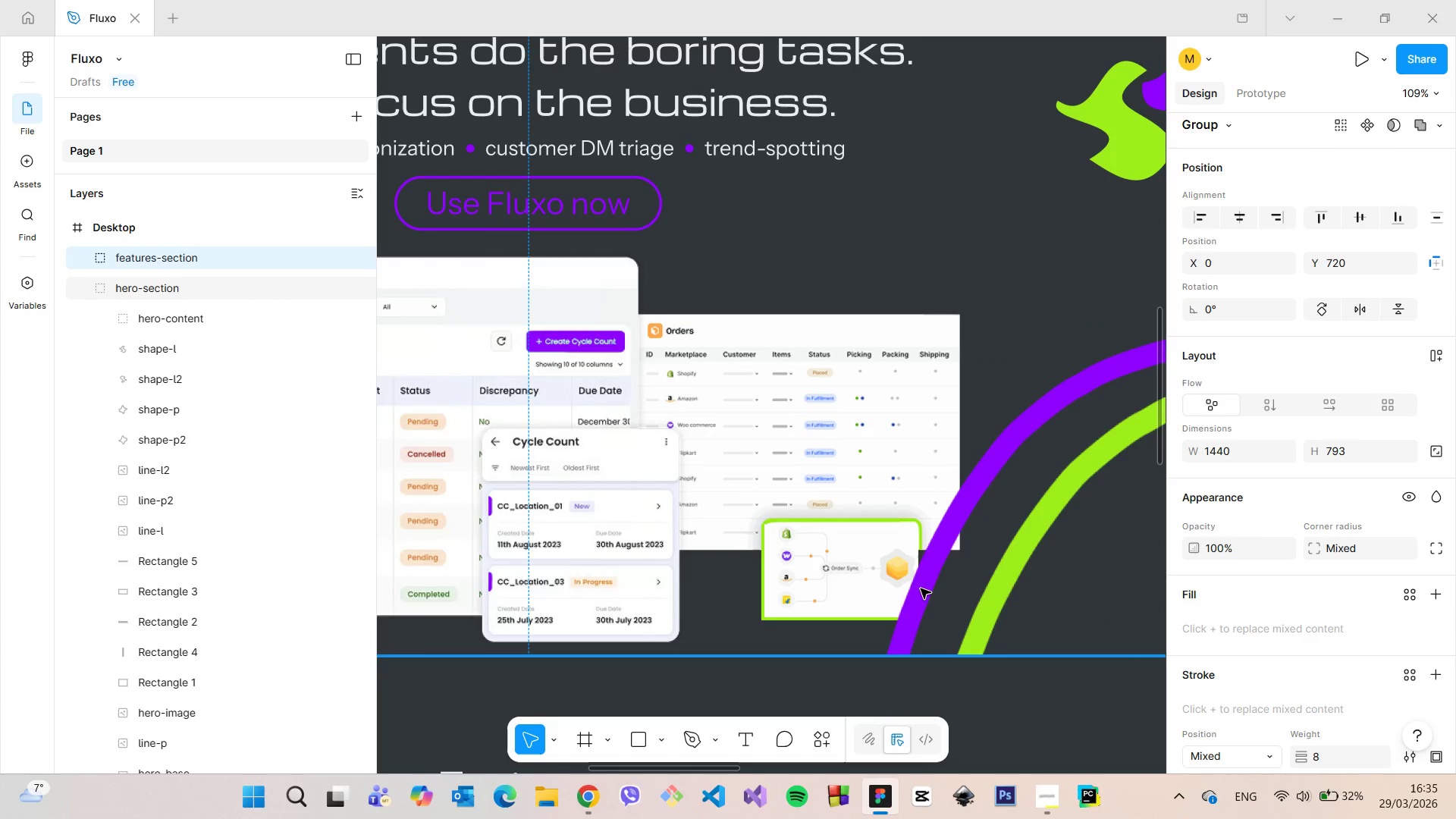 
scroll: coordinate [905, 413], scroll_direction: up, amount: 7.0
 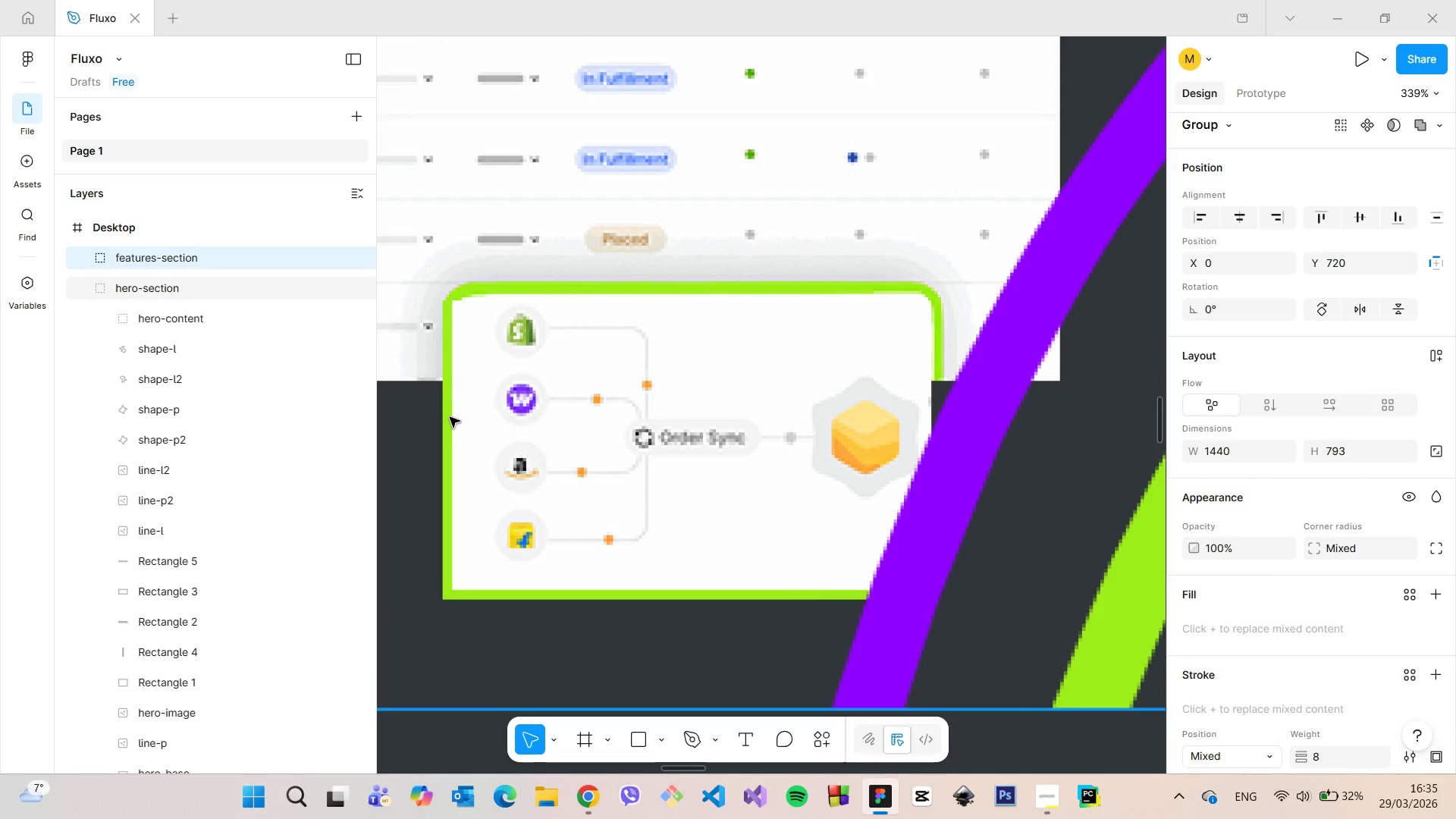 
double_click([450, 417])
 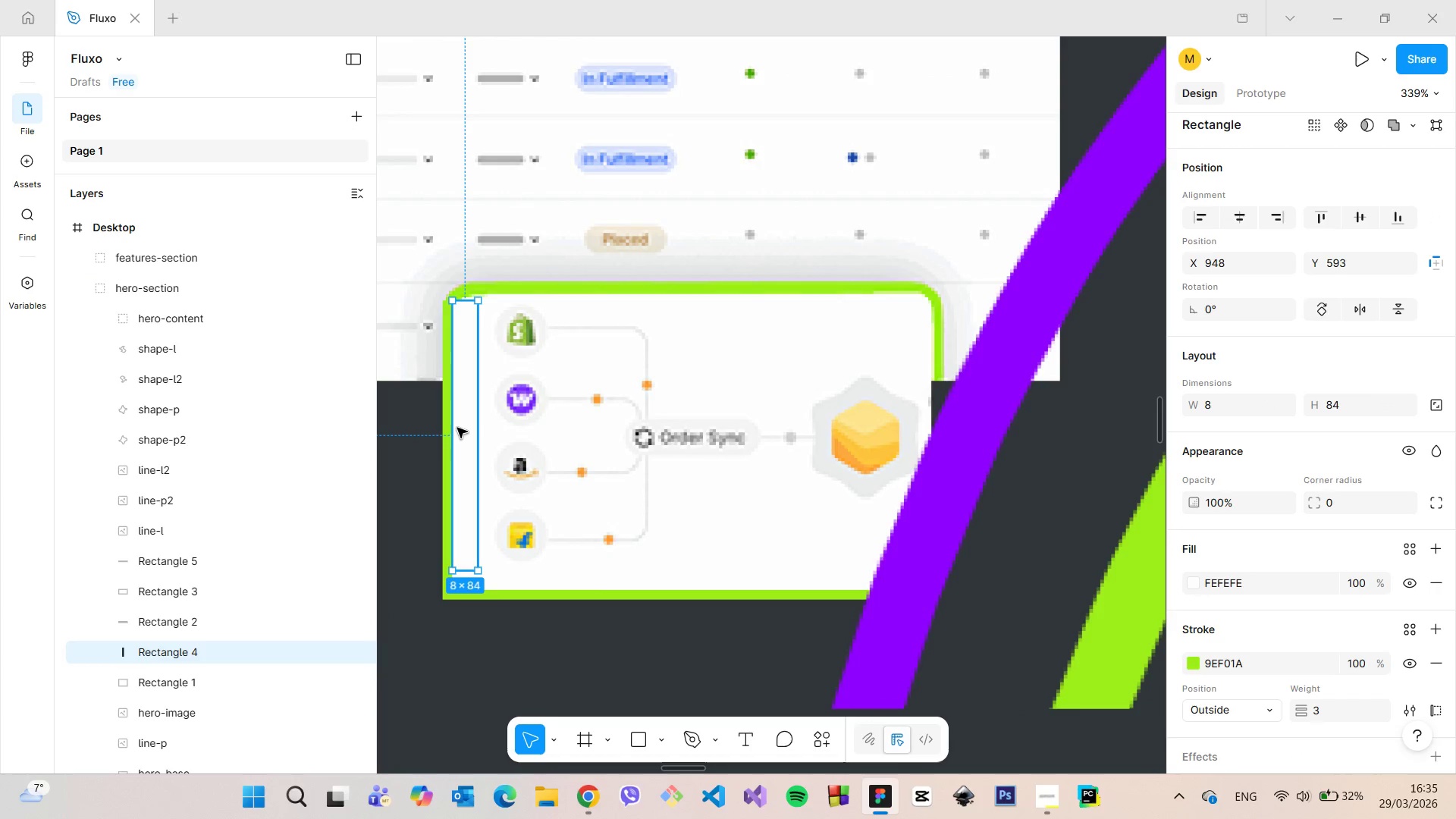 
left_click_drag(start_coordinate=[457, 428], to_coordinate=[786, 425])
 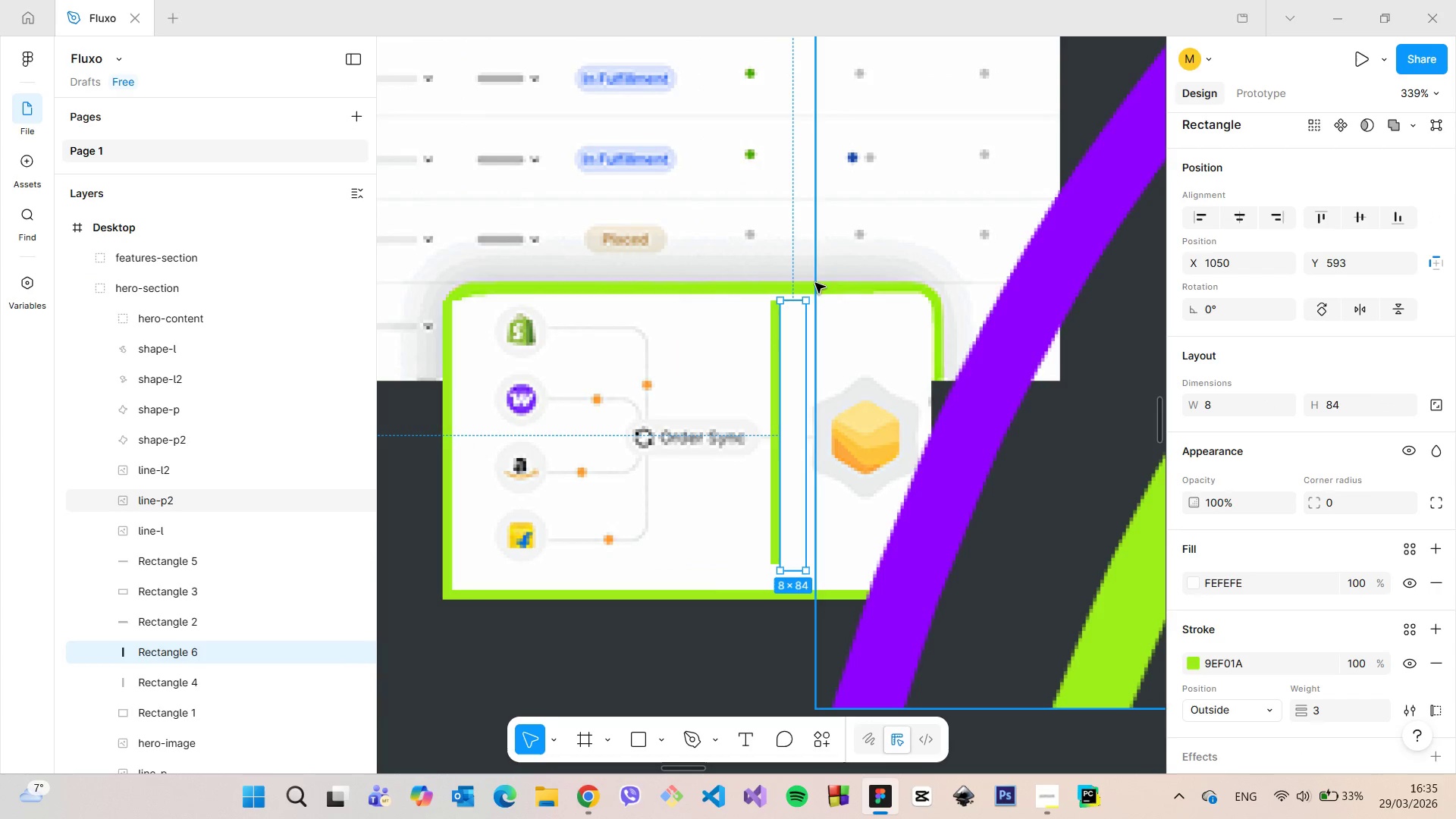 
hold_key(key=AltLeft, duration=0.55)
 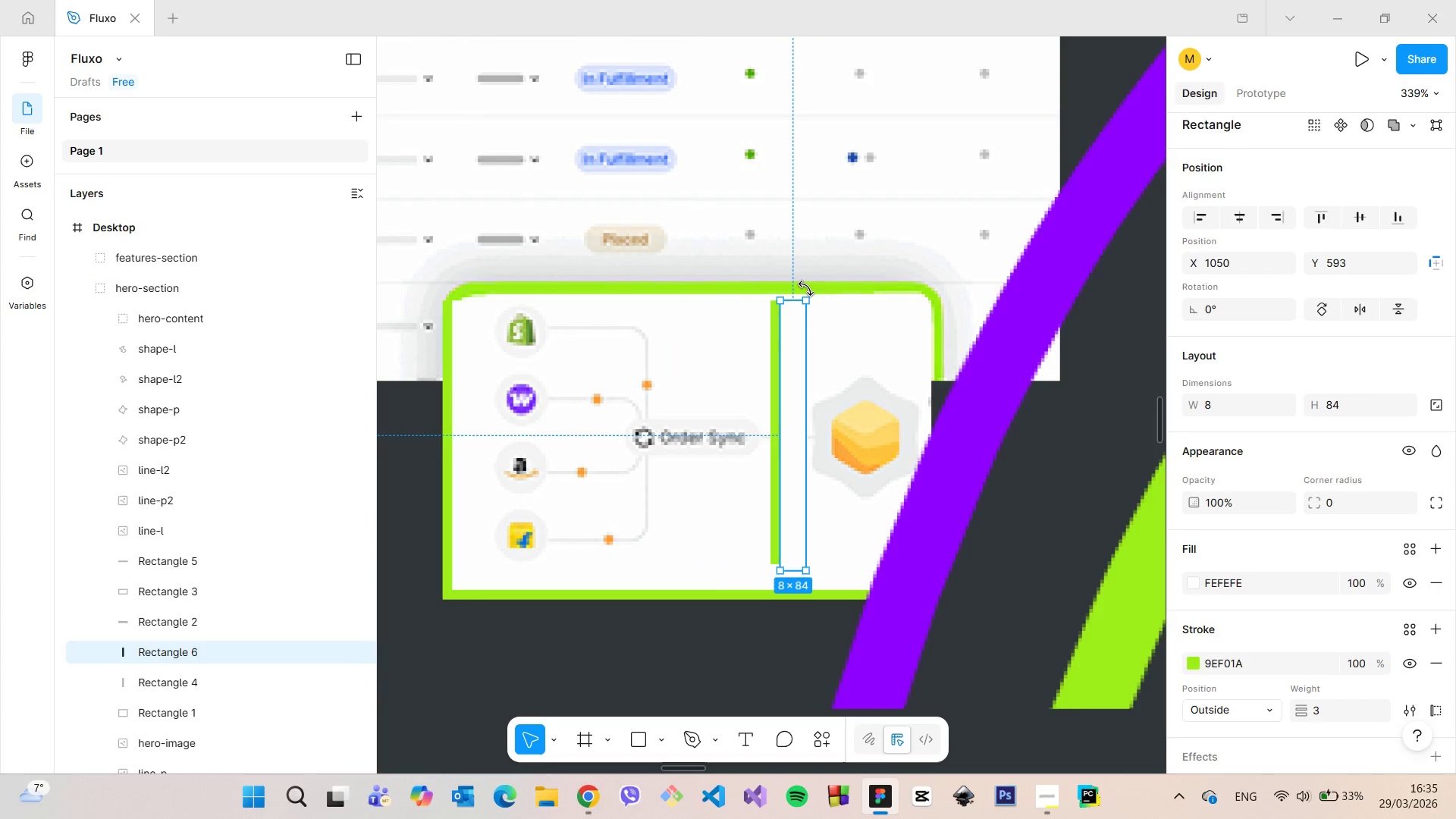 
left_click_drag(start_coordinate=[806, 288], to_coordinate=[777, 567])
 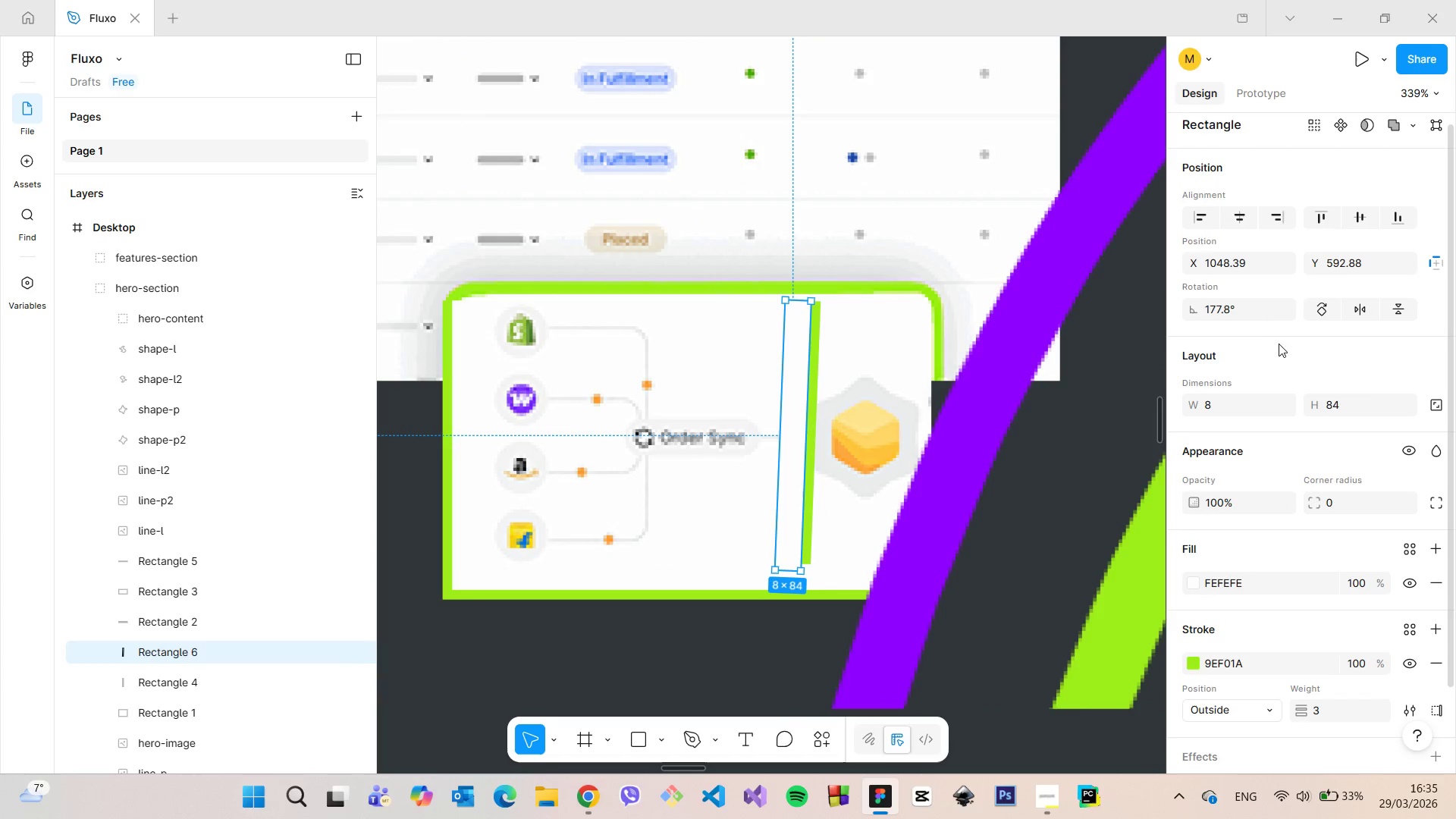 
left_click([1246, 318])
 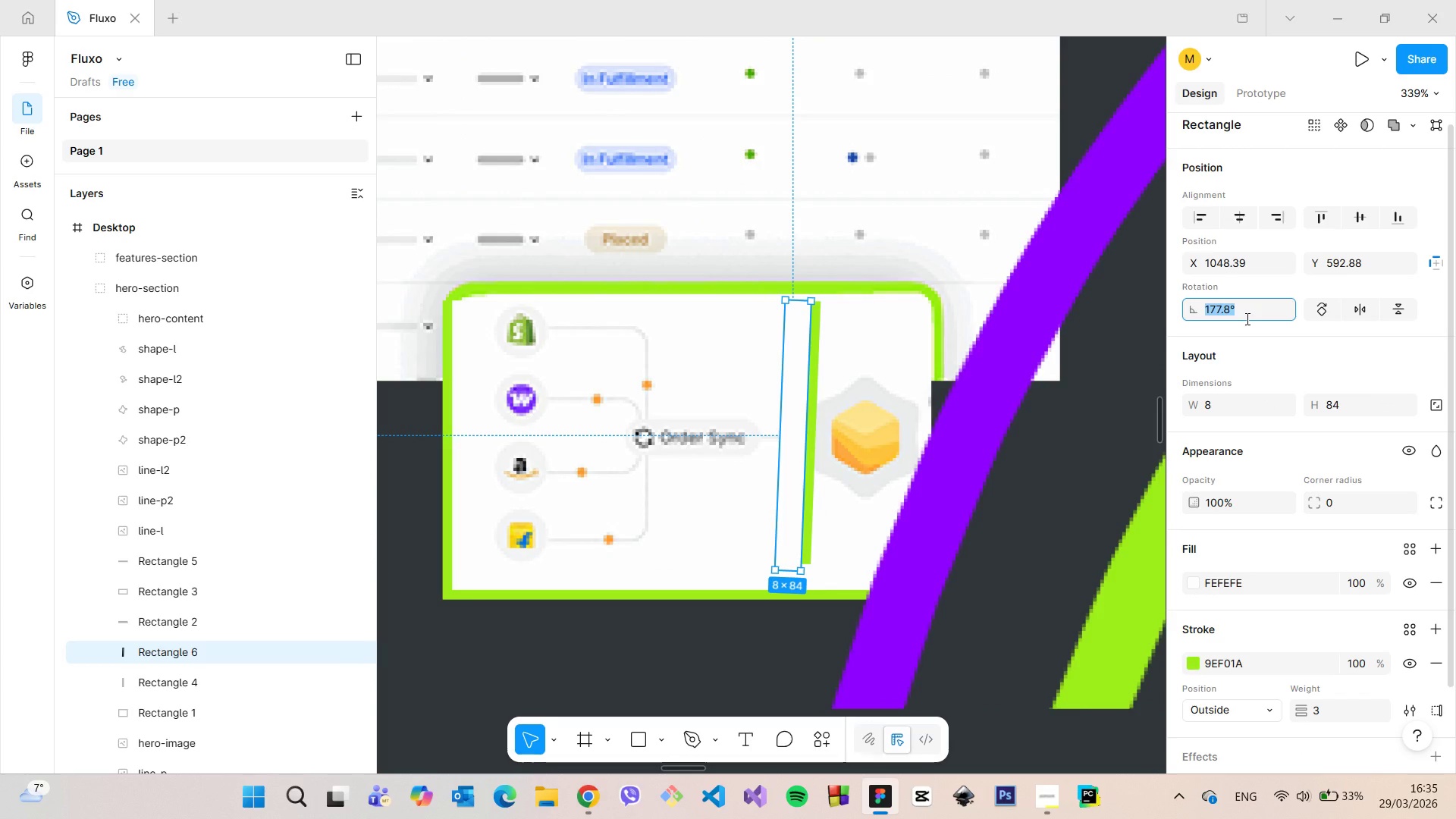 
type(180)
 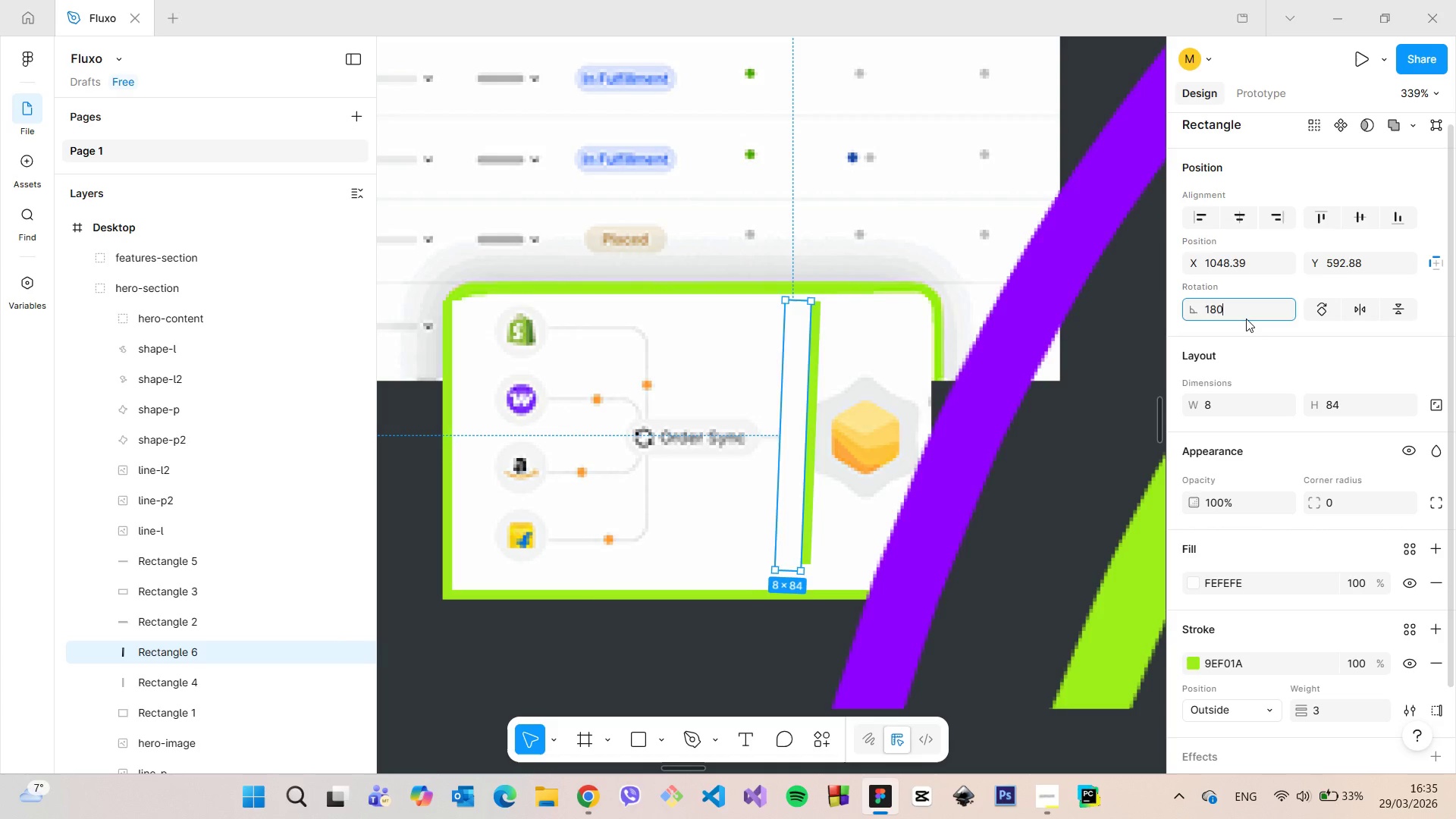 
key(Enter)
 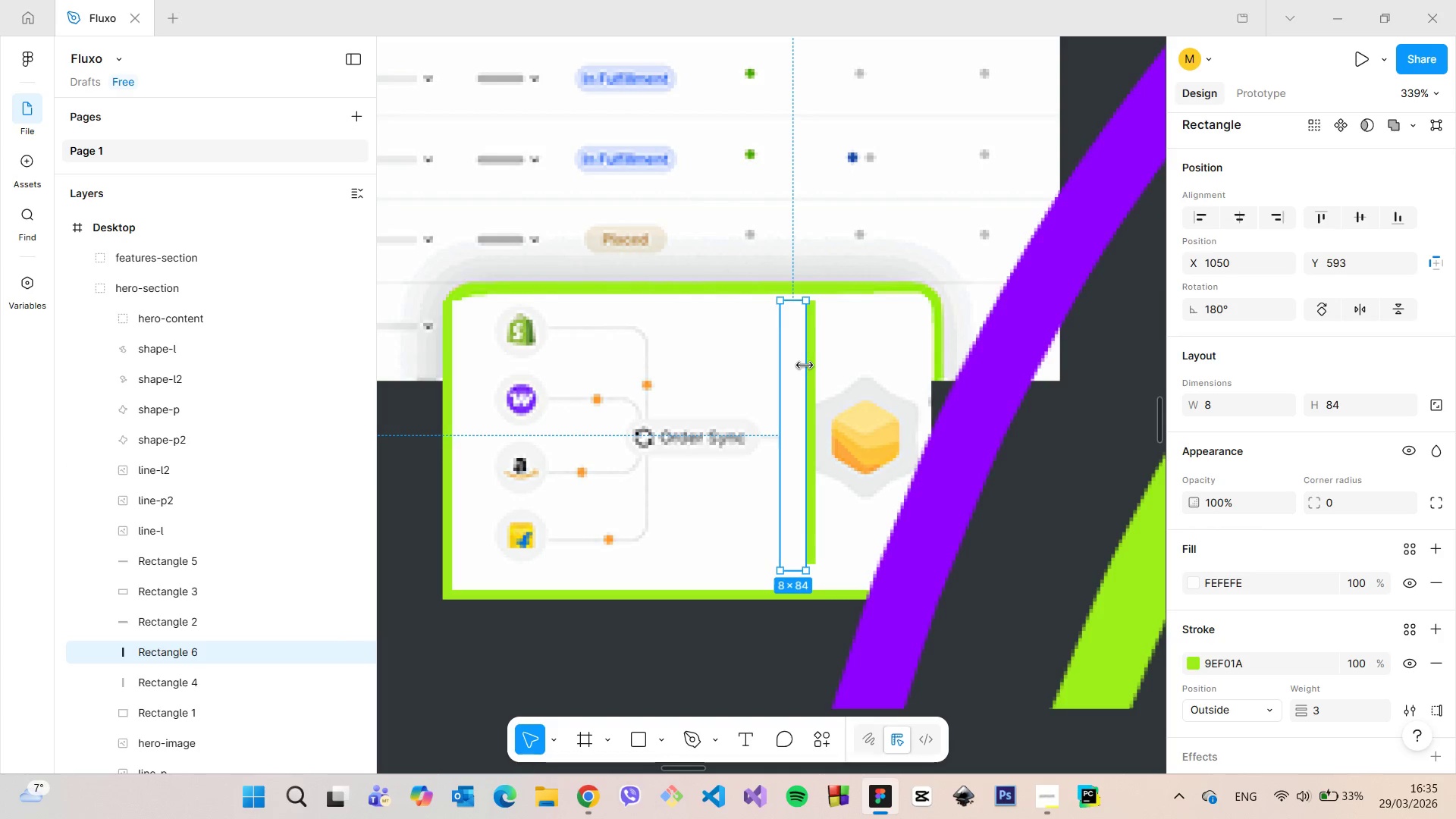 
left_click_drag(start_coordinate=[802, 366], to_coordinate=[931, 414])
 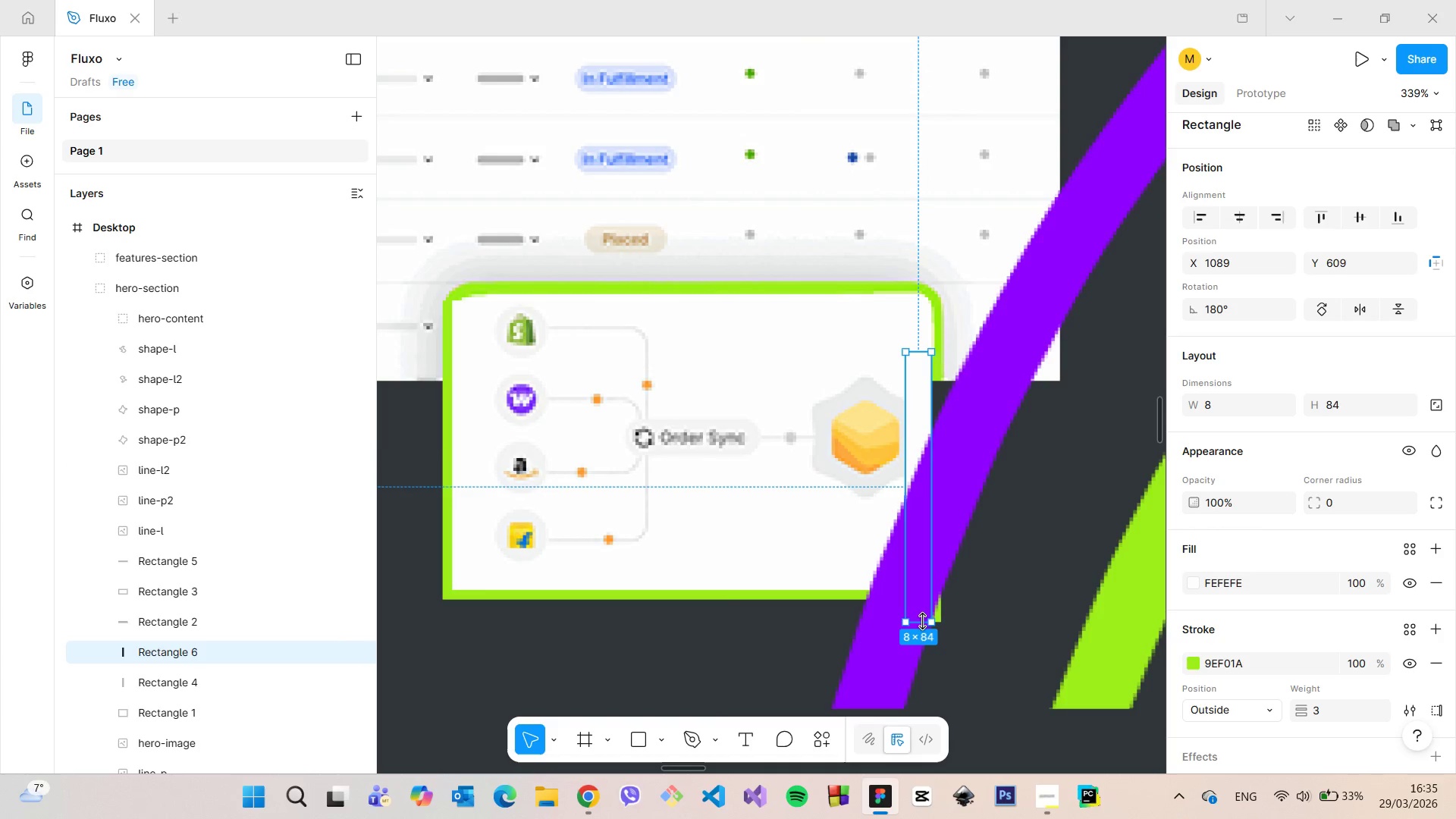 
left_click_drag(start_coordinate=[921, 621], to_coordinate=[912, 440])
 